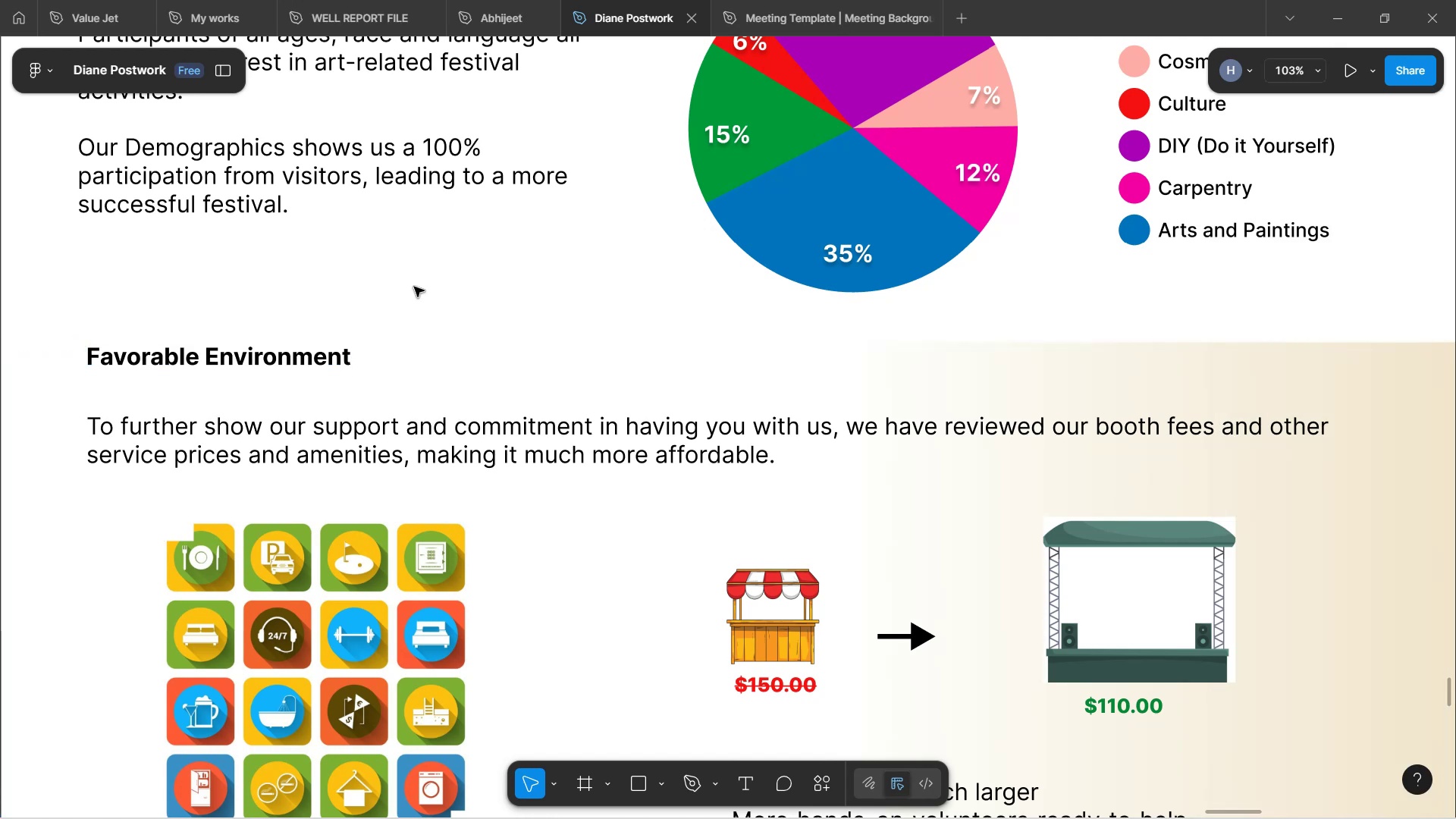 
scroll: coordinate [501, 394], scroll_direction: down, amount: 32.0
 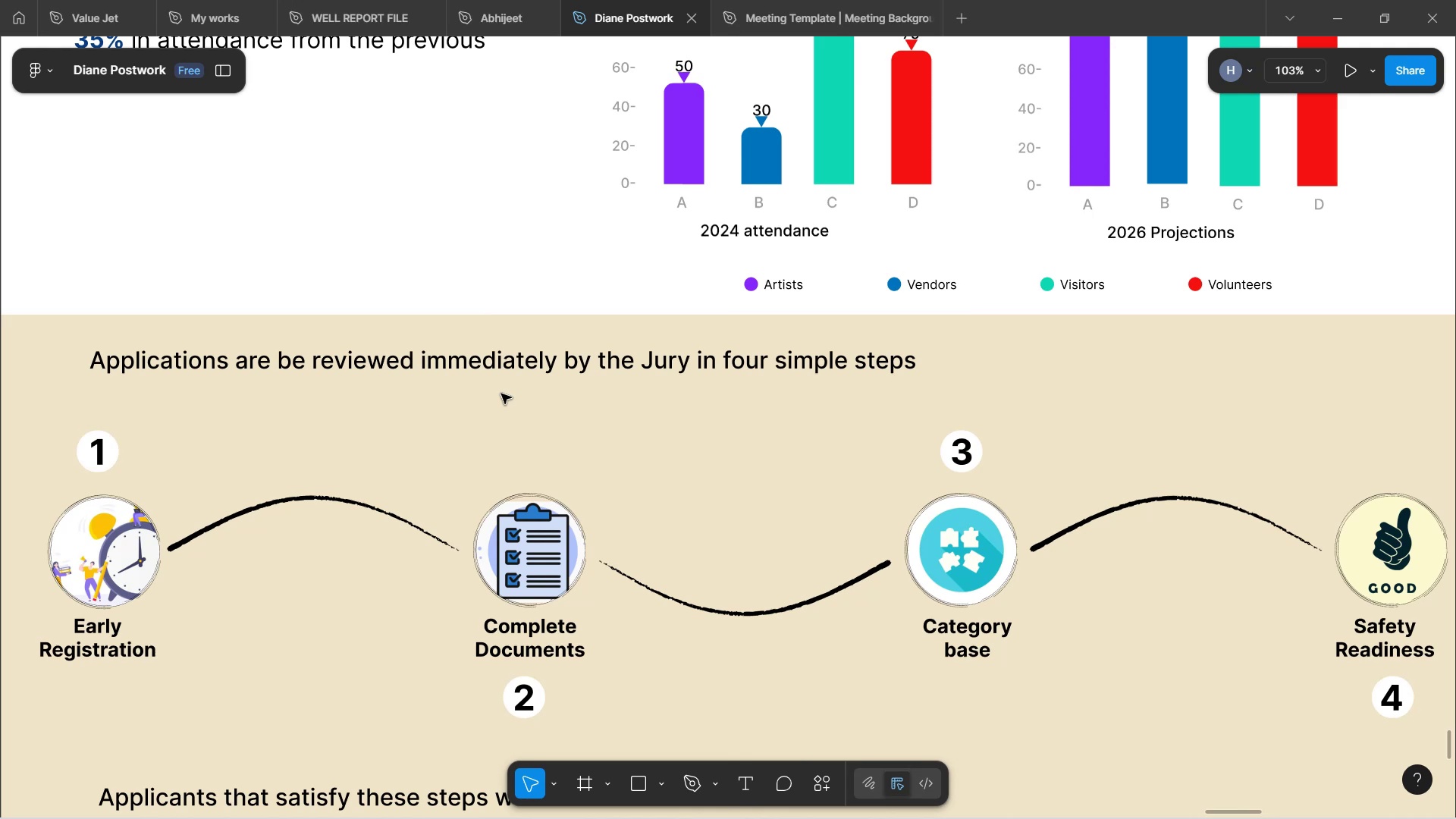 
wait(9.48)
 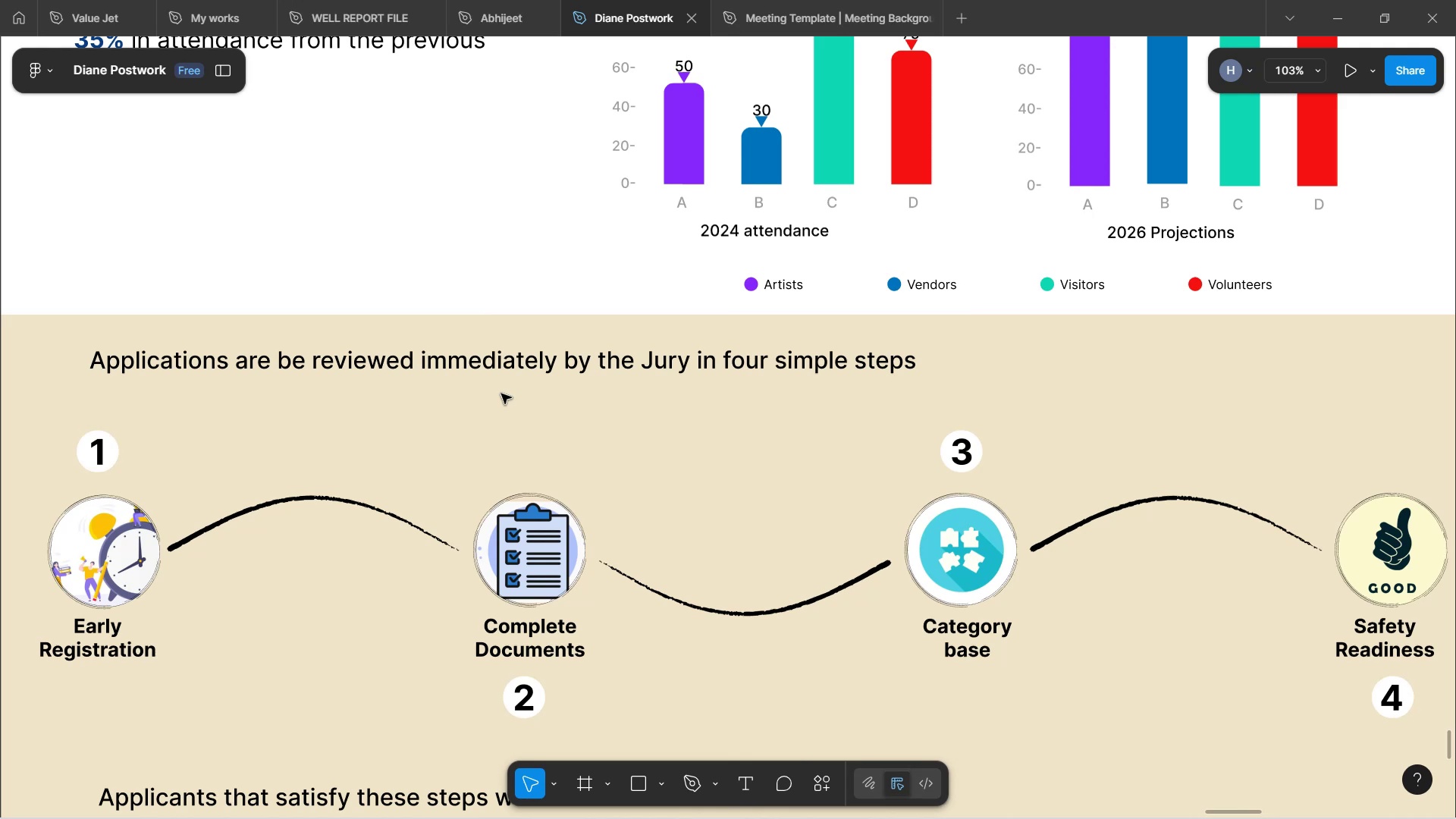 
scroll: coordinate [576, 422], scroll_direction: down, amount: 8.0
 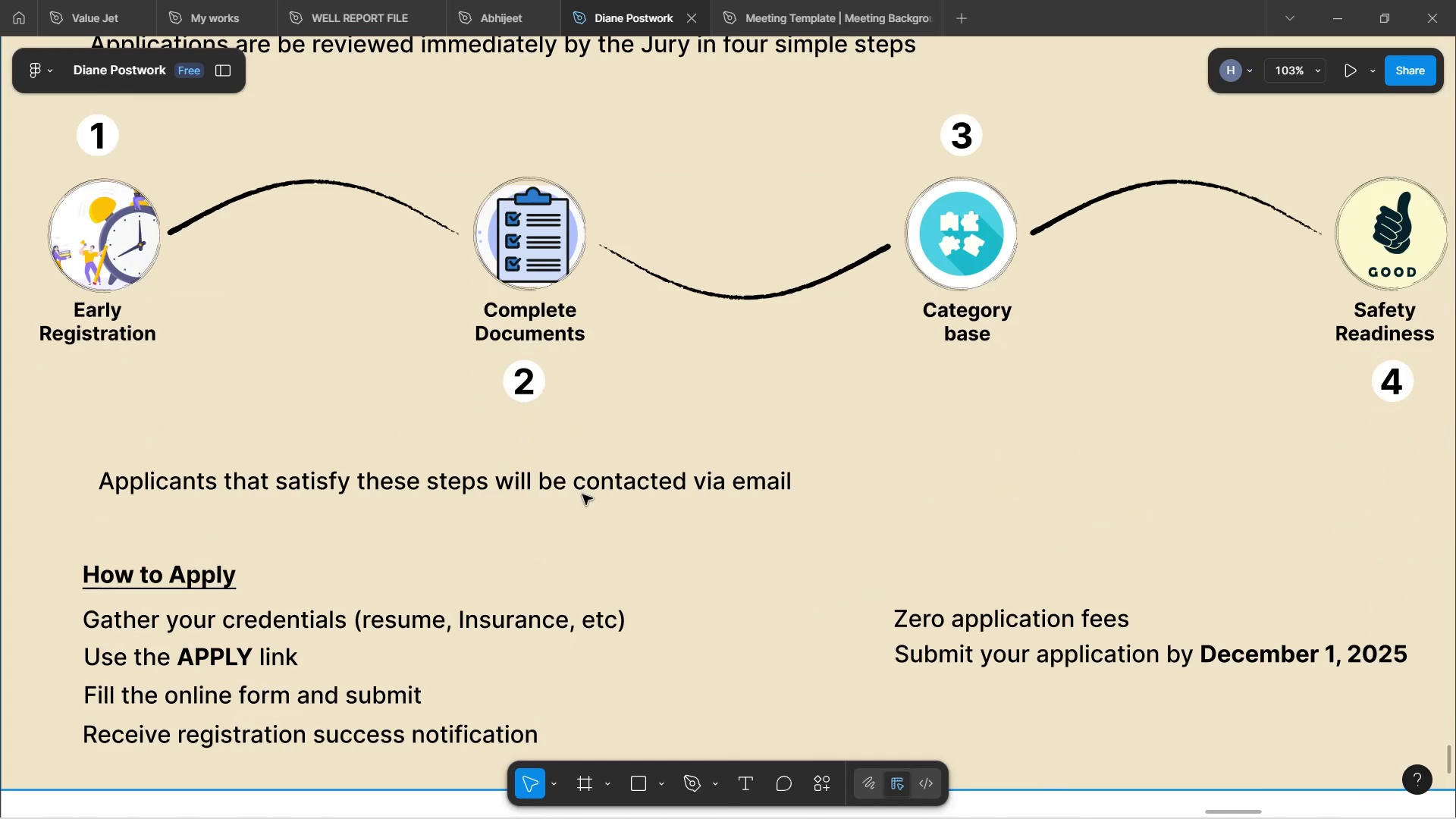 
scroll: coordinate [564, 451], scroll_direction: up, amount: 8.0
 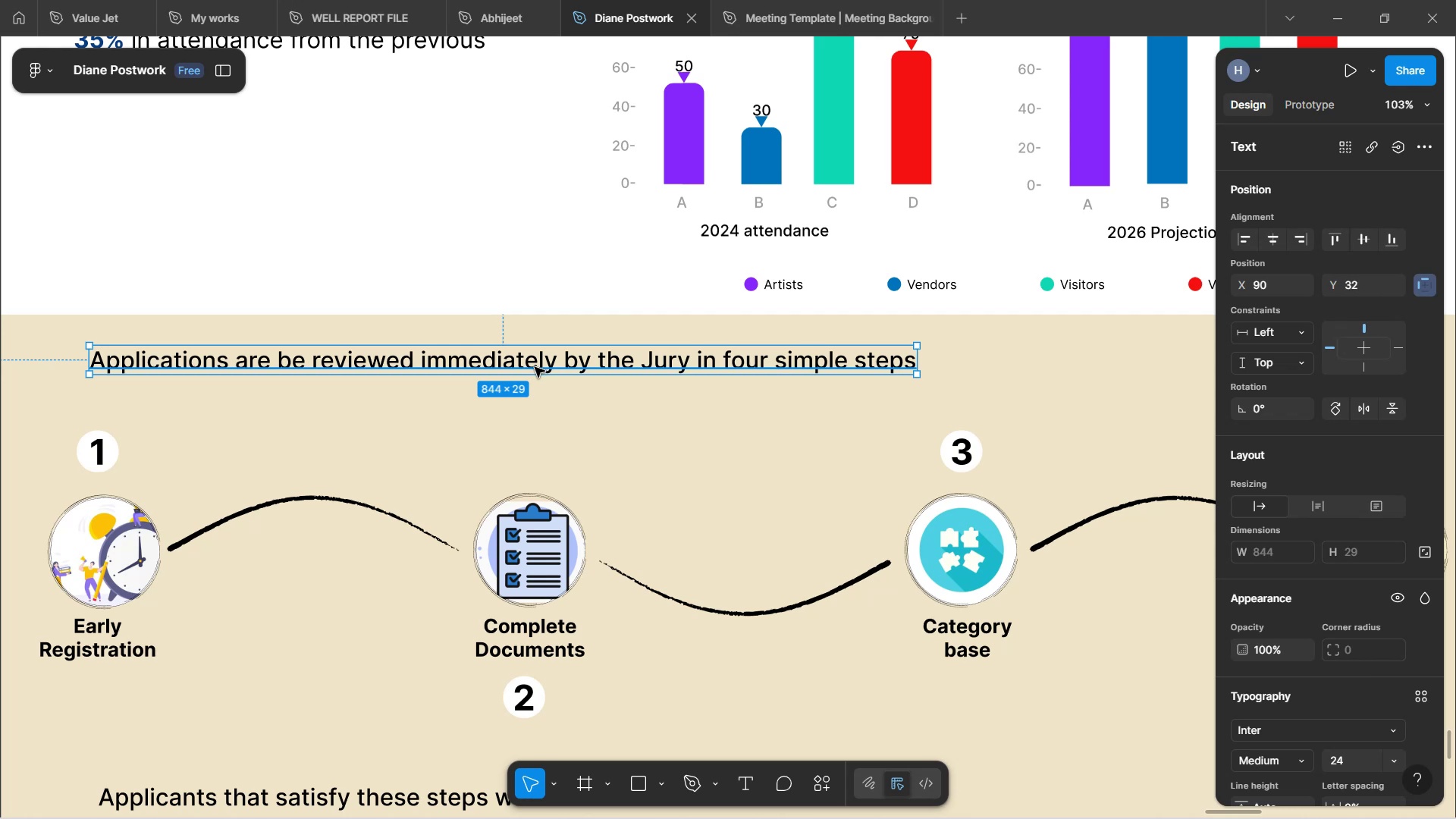 
hold_key(key=ArrowDown, duration=1.52)
 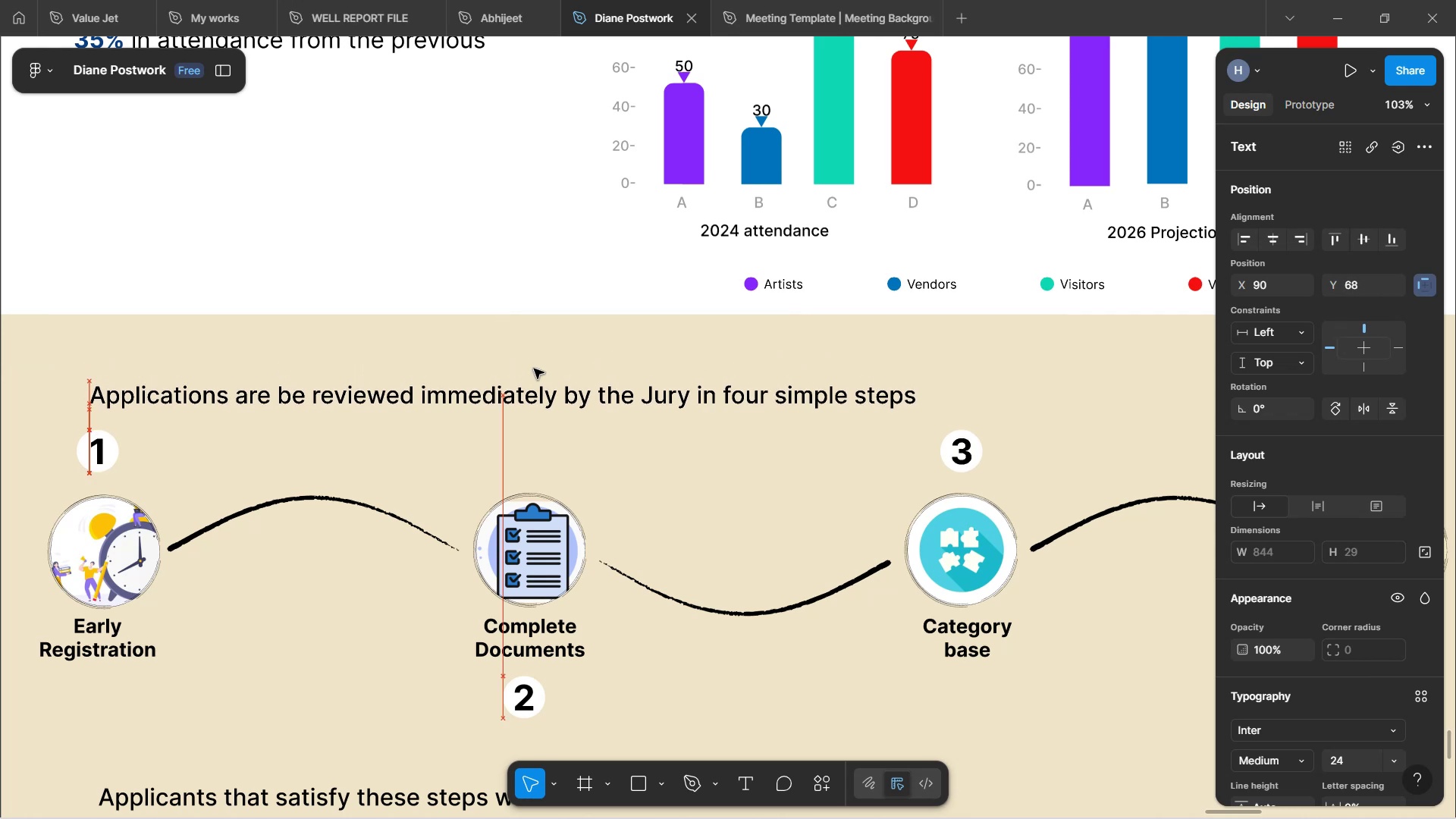 
hold_key(key=ArrowDown, duration=0.58)
 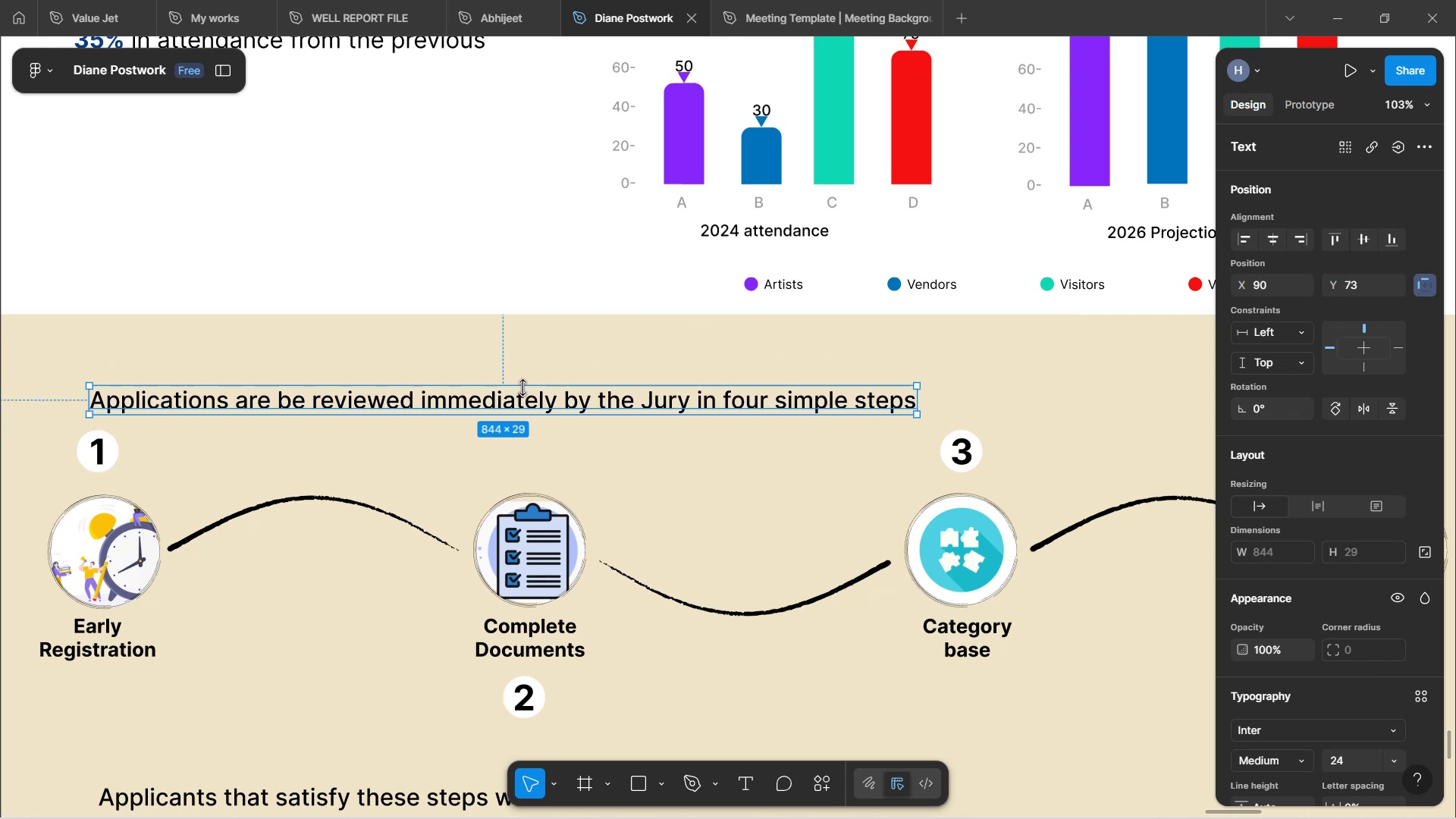 
hold_key(key=AltLeft, duration=1.52)
left_click_drag(start_coordinate=[526, 403], to_coordinate=[522, 365])
 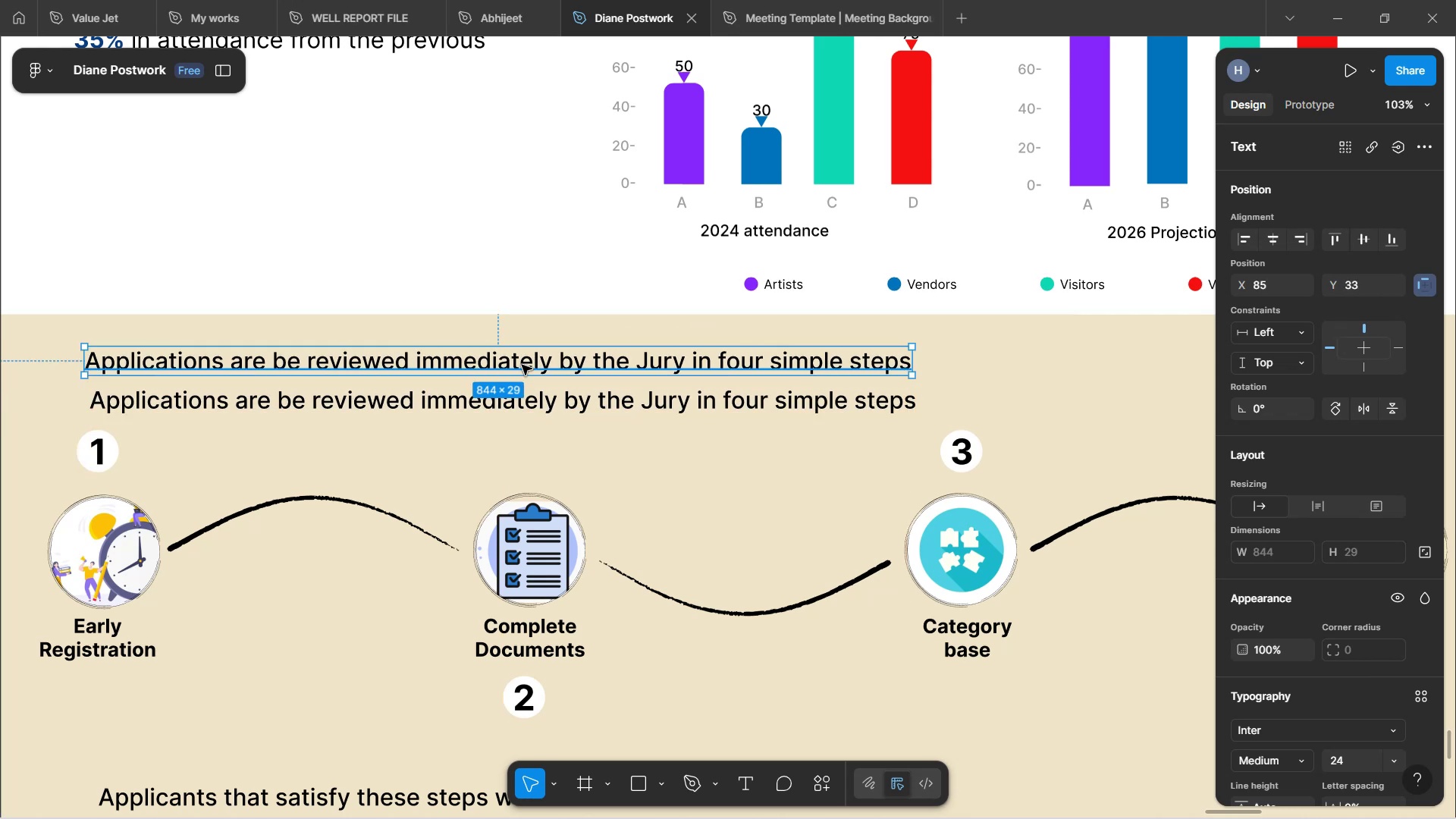 
double_click([522, 365])
 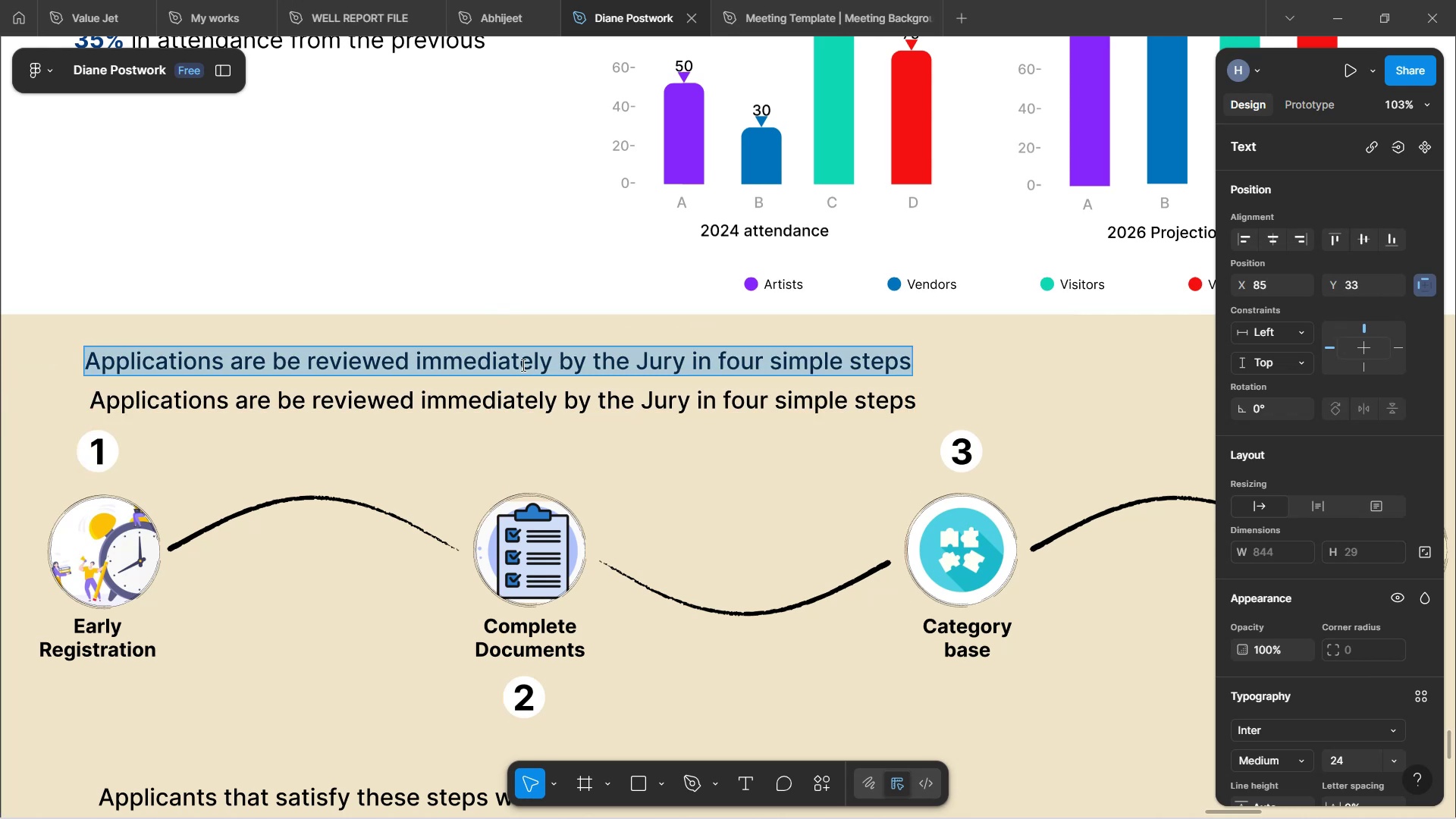 
type(Apply & Review)
 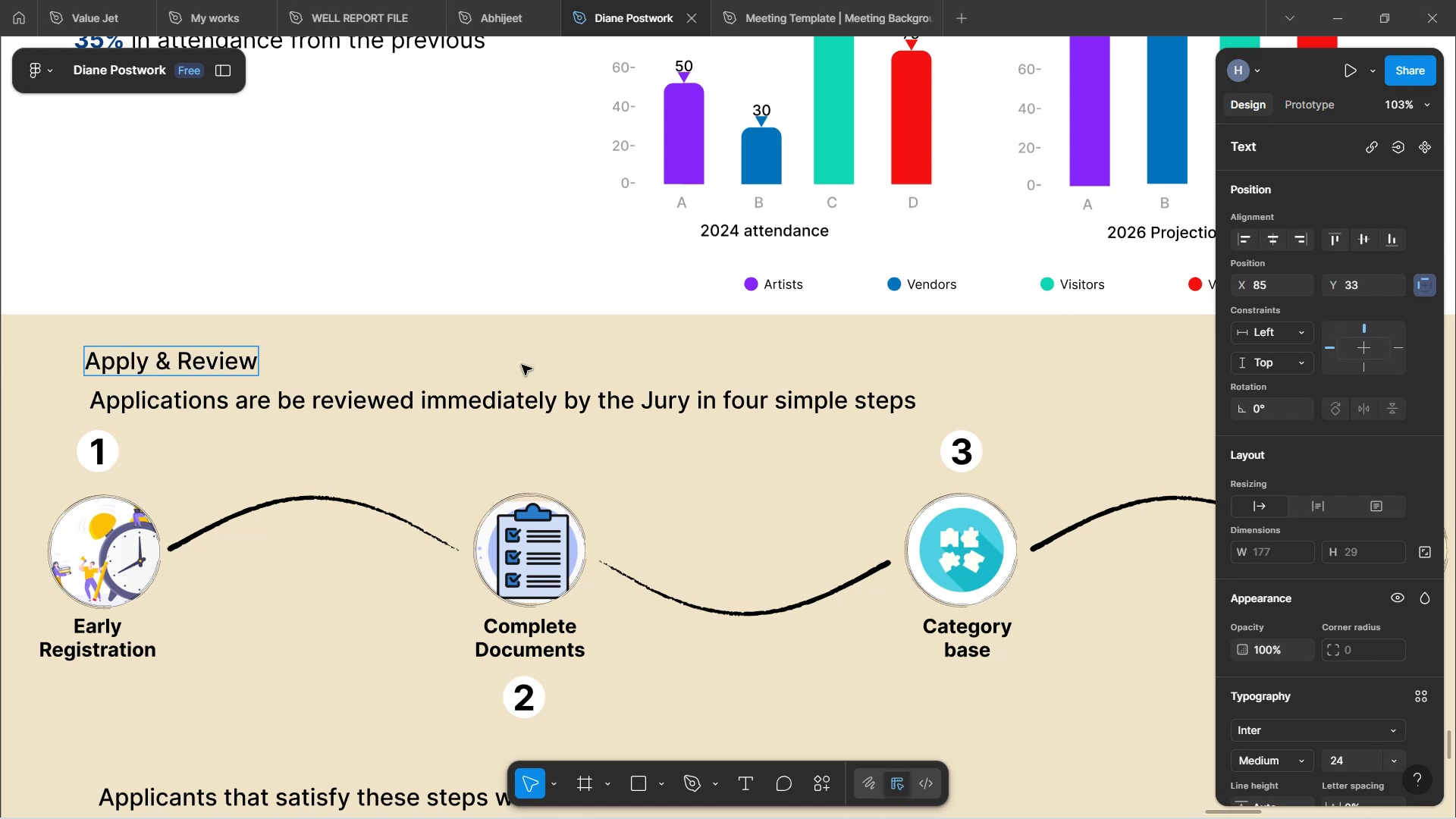 
left_click([522, 365])
 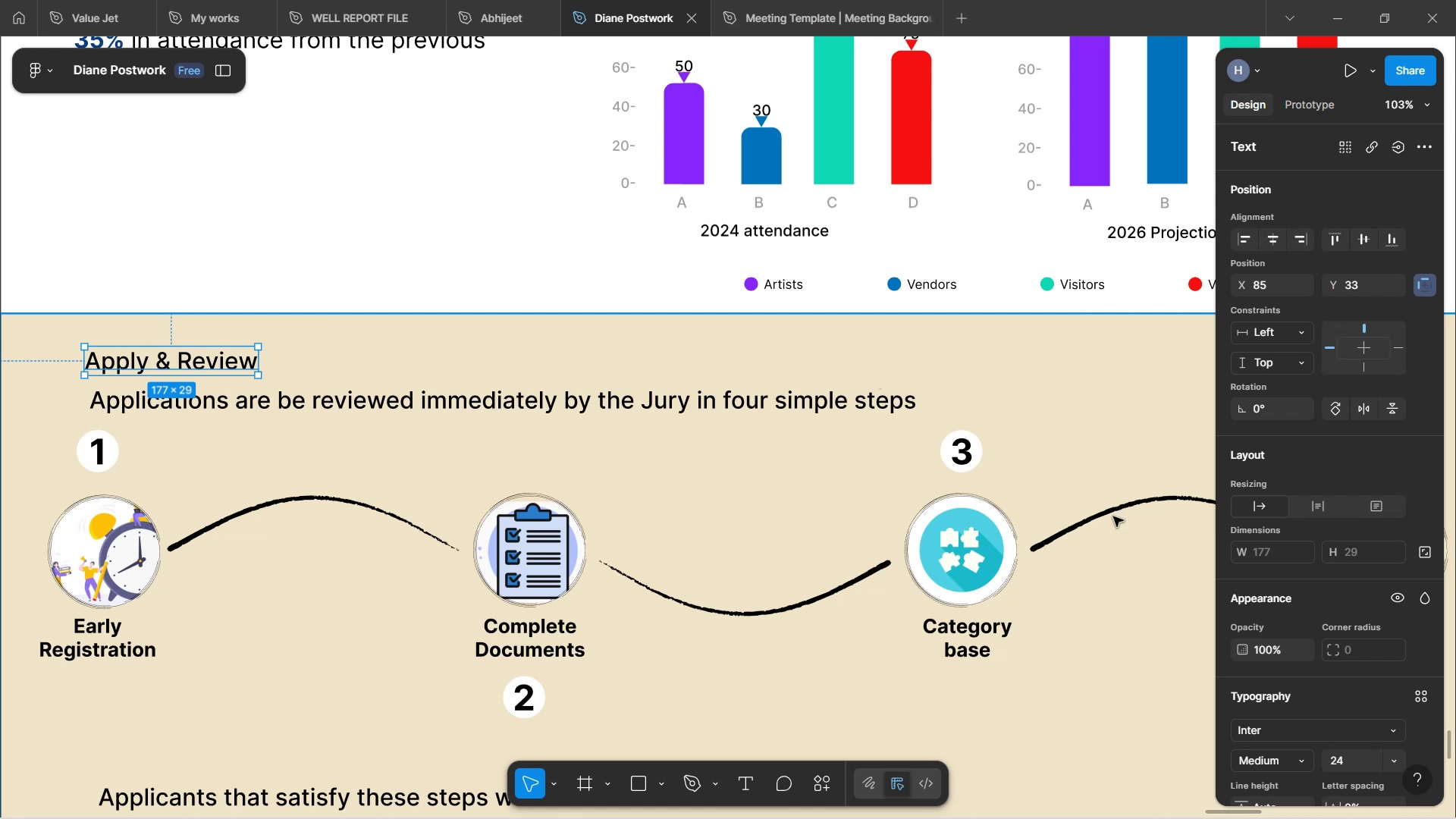 
scroll: coordinate [1257, 597], scroll_direction: down, amount: 5.0
 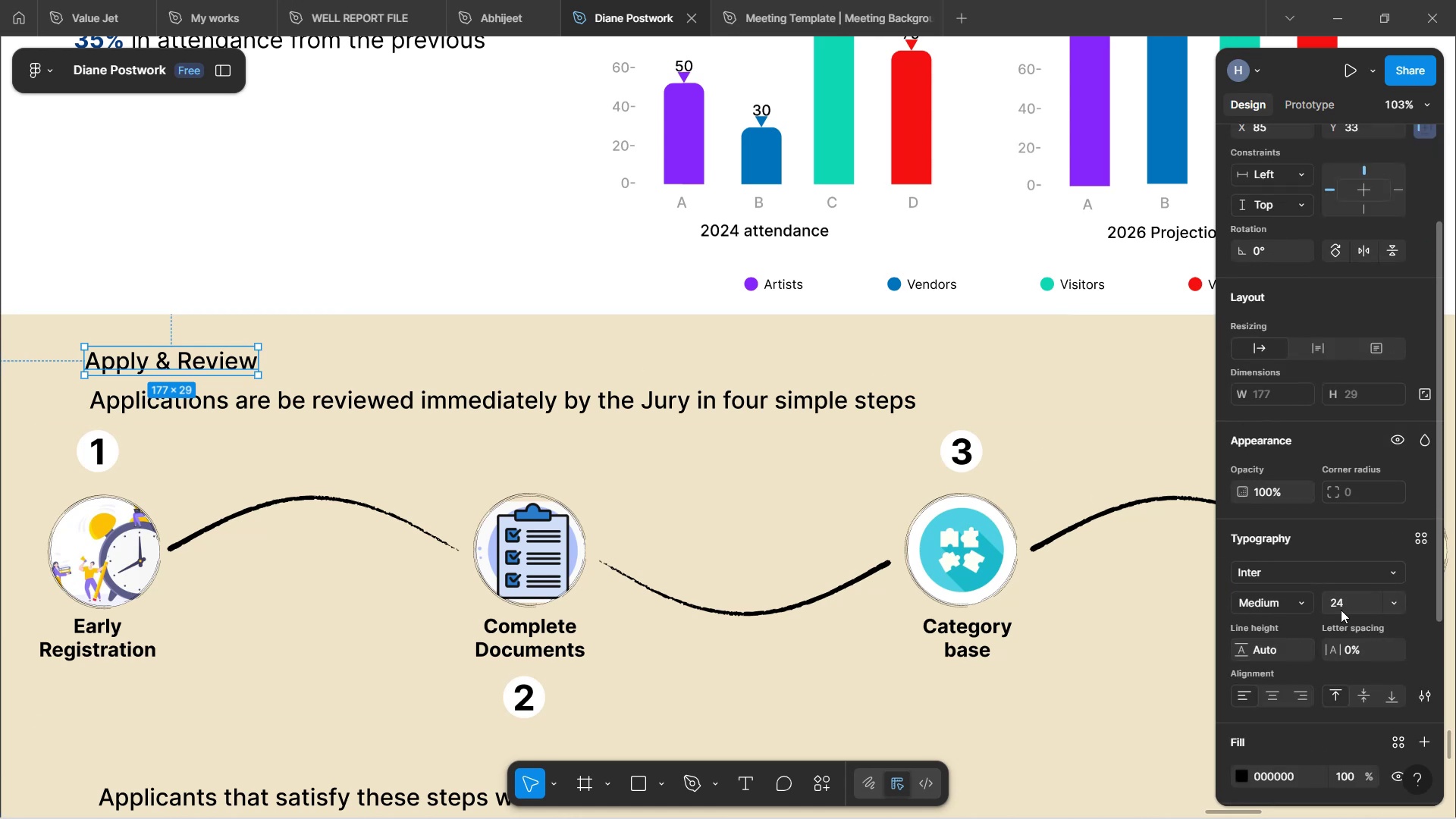 
left_click([1298, 598])
 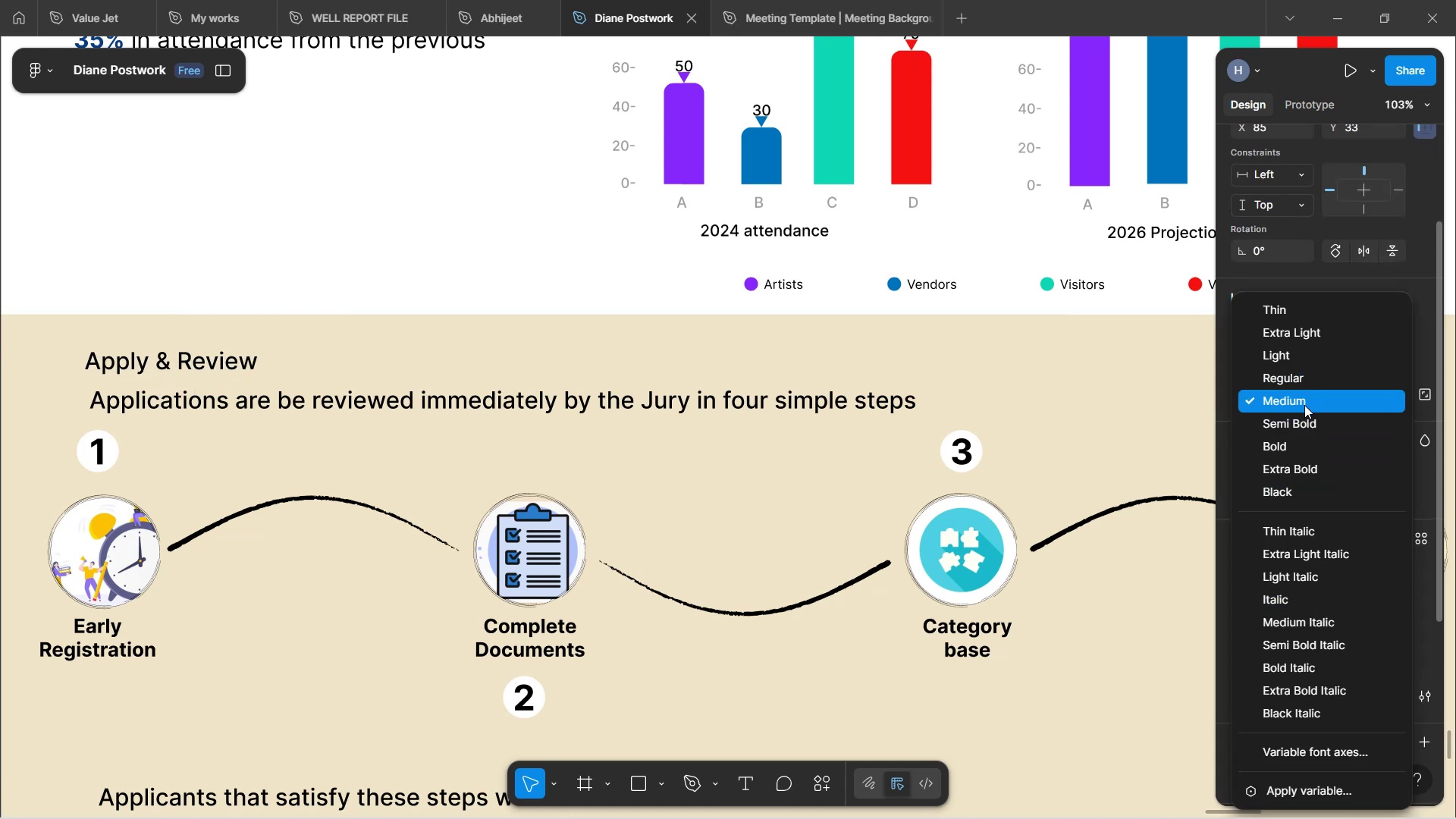 
left_click([1431, 601])
 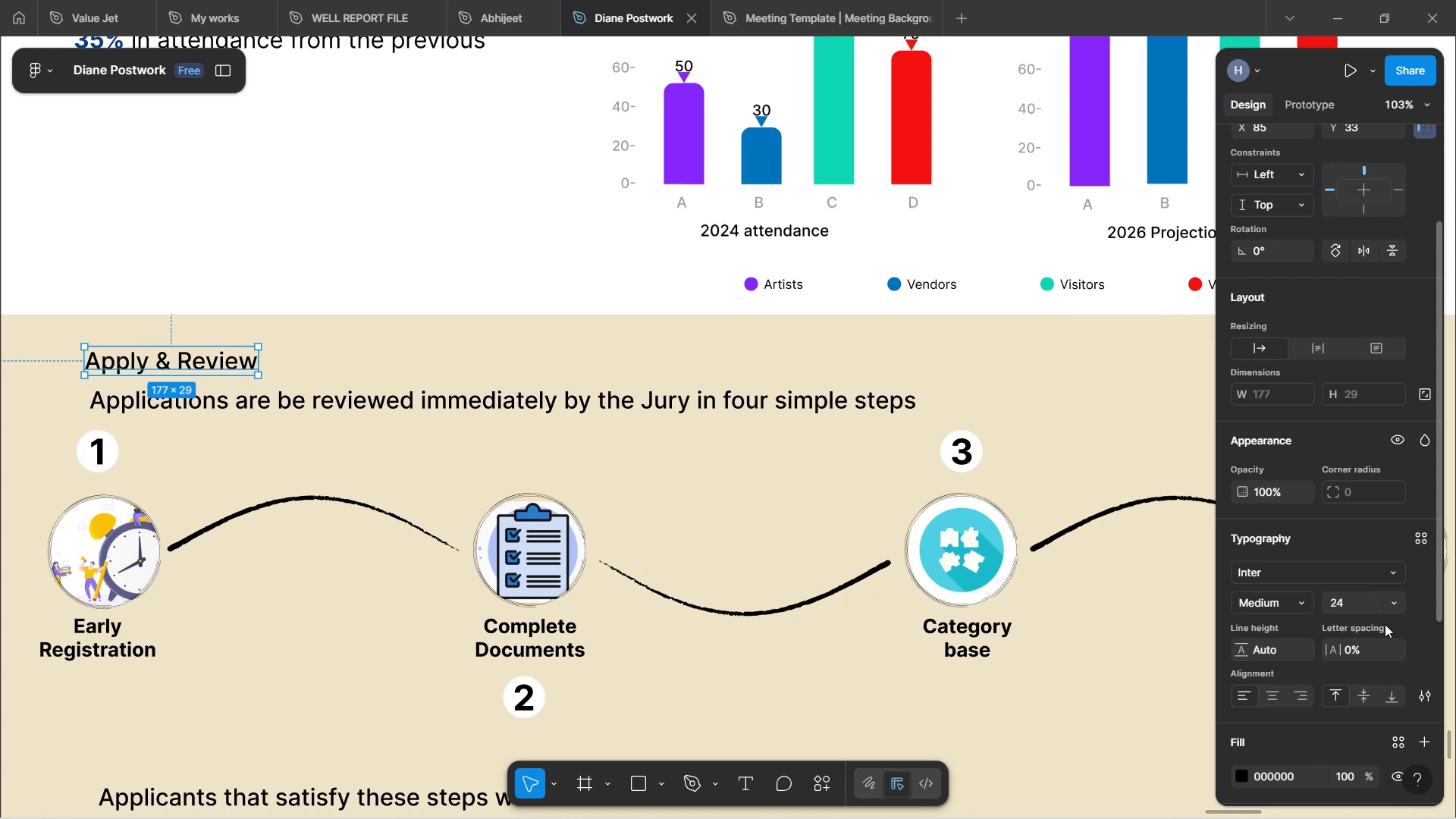 
key(Control+ControlLeft)
 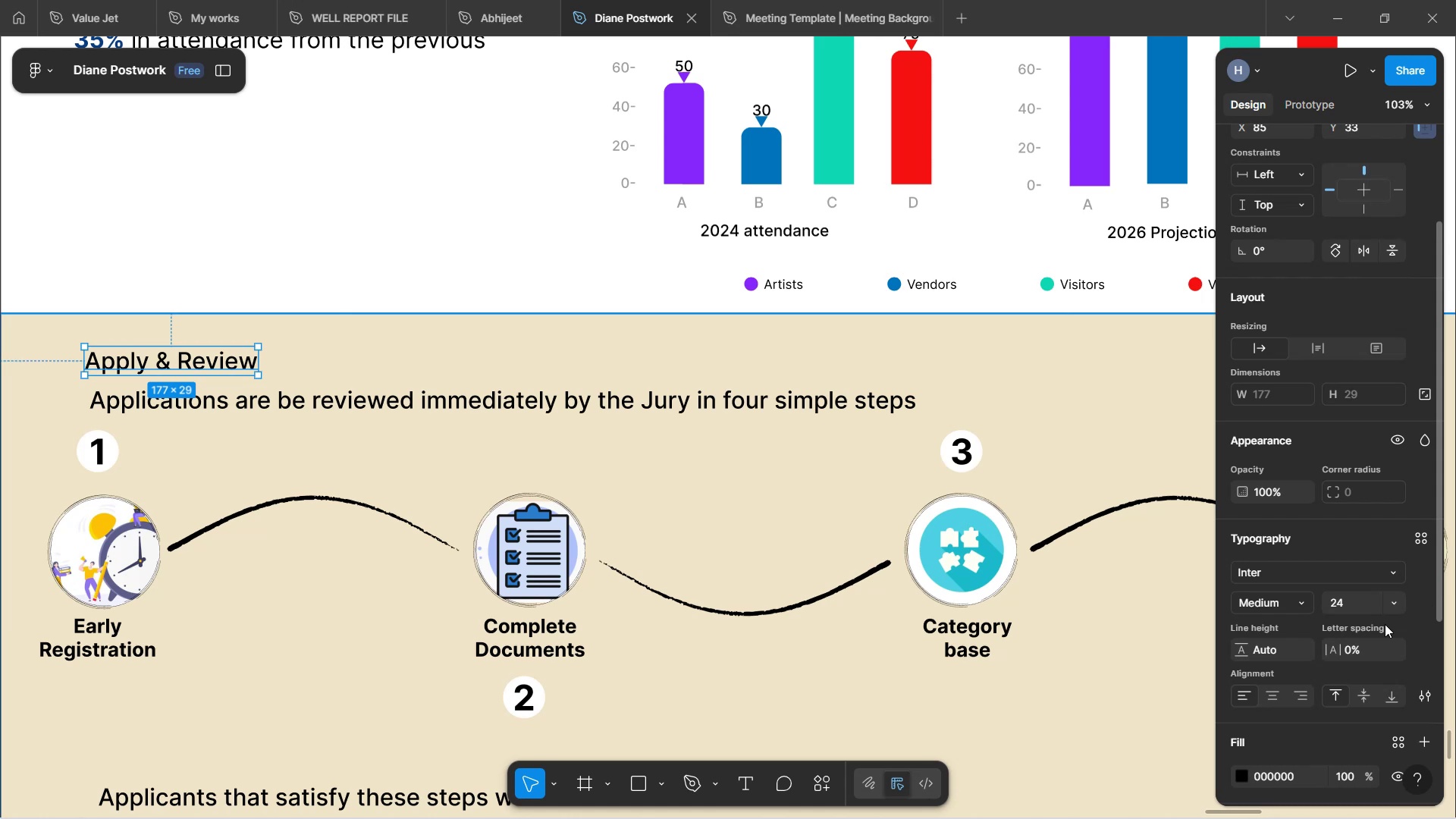 
key(Control+B)
 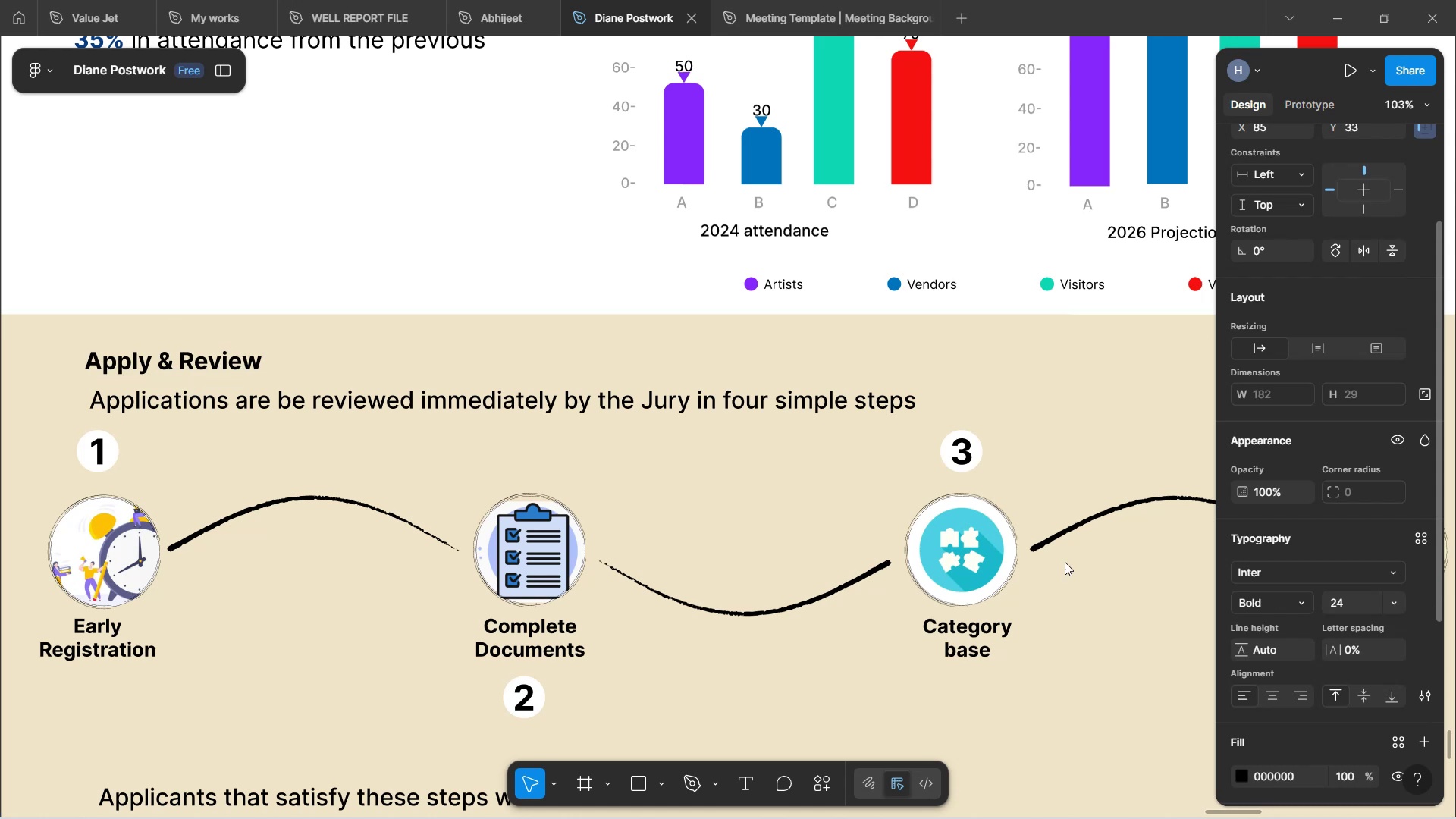 
scroll: coordinate [566, 384], scroll_direction: up, amount: 9.0
 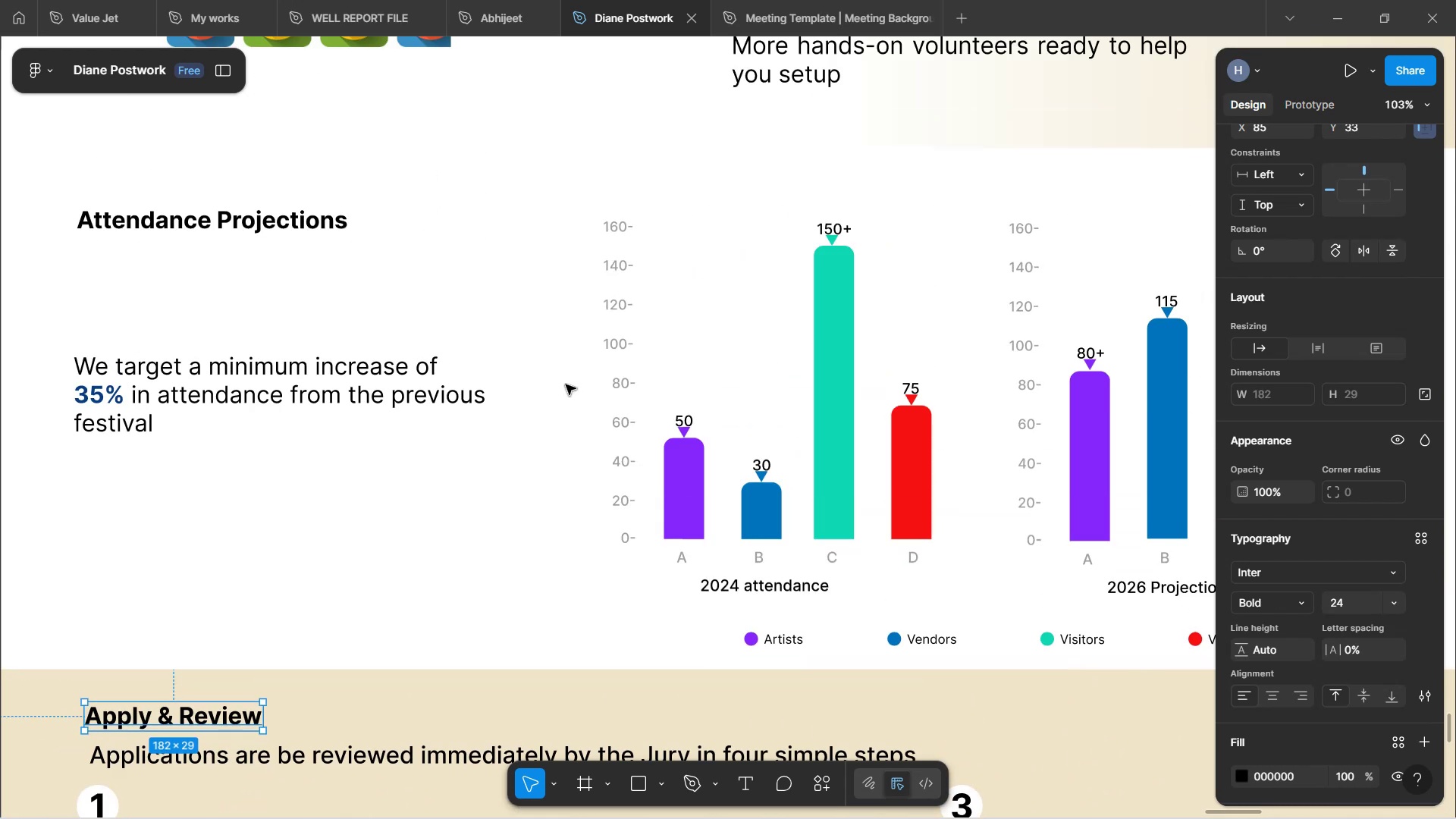 
scroll: coordinate [566, 384], scroll_direction: down, amount: 2.0
 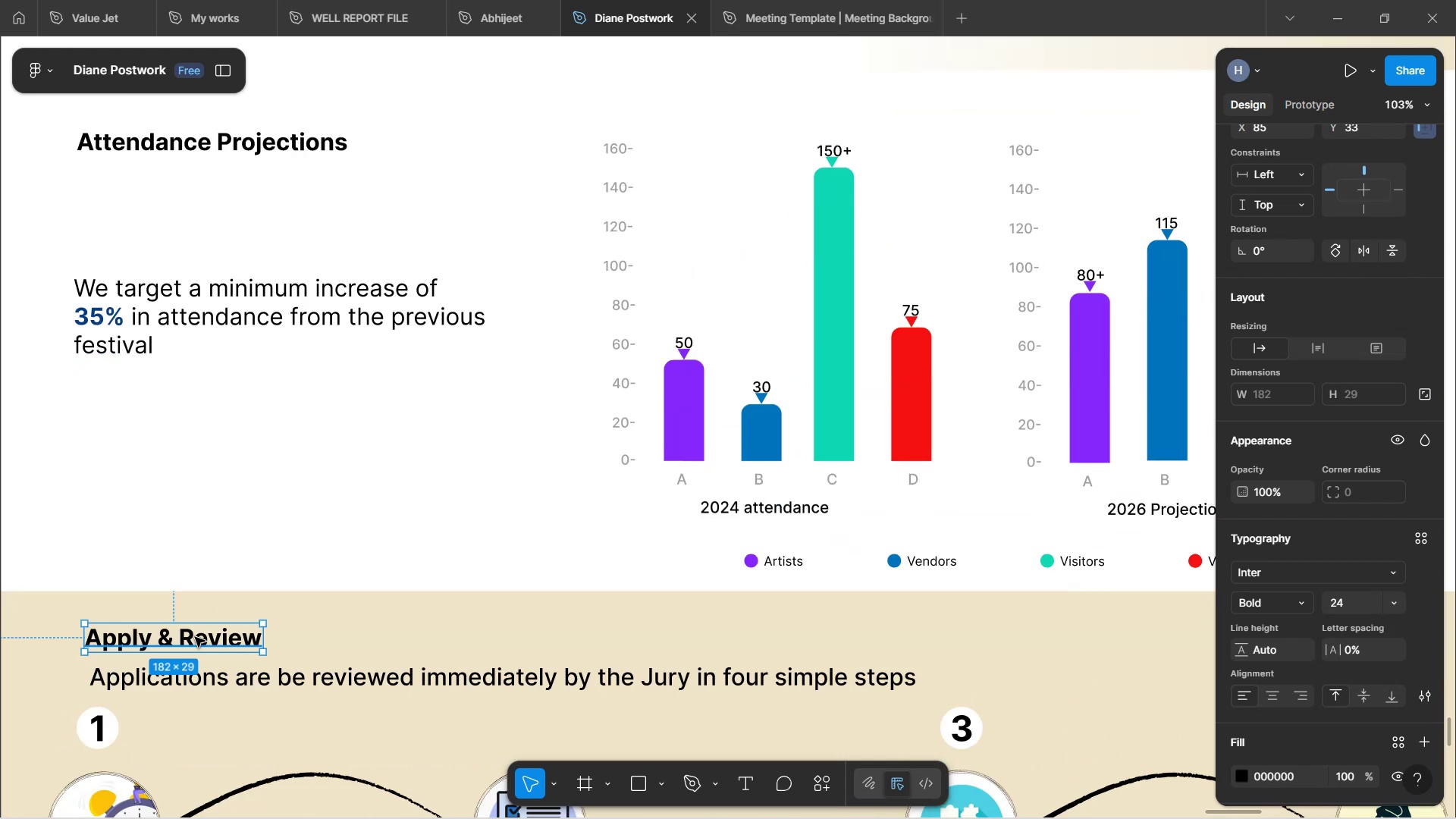 
left_click_drag(start_coordinate=[206, 640], to_coordinate=[202, 623])
 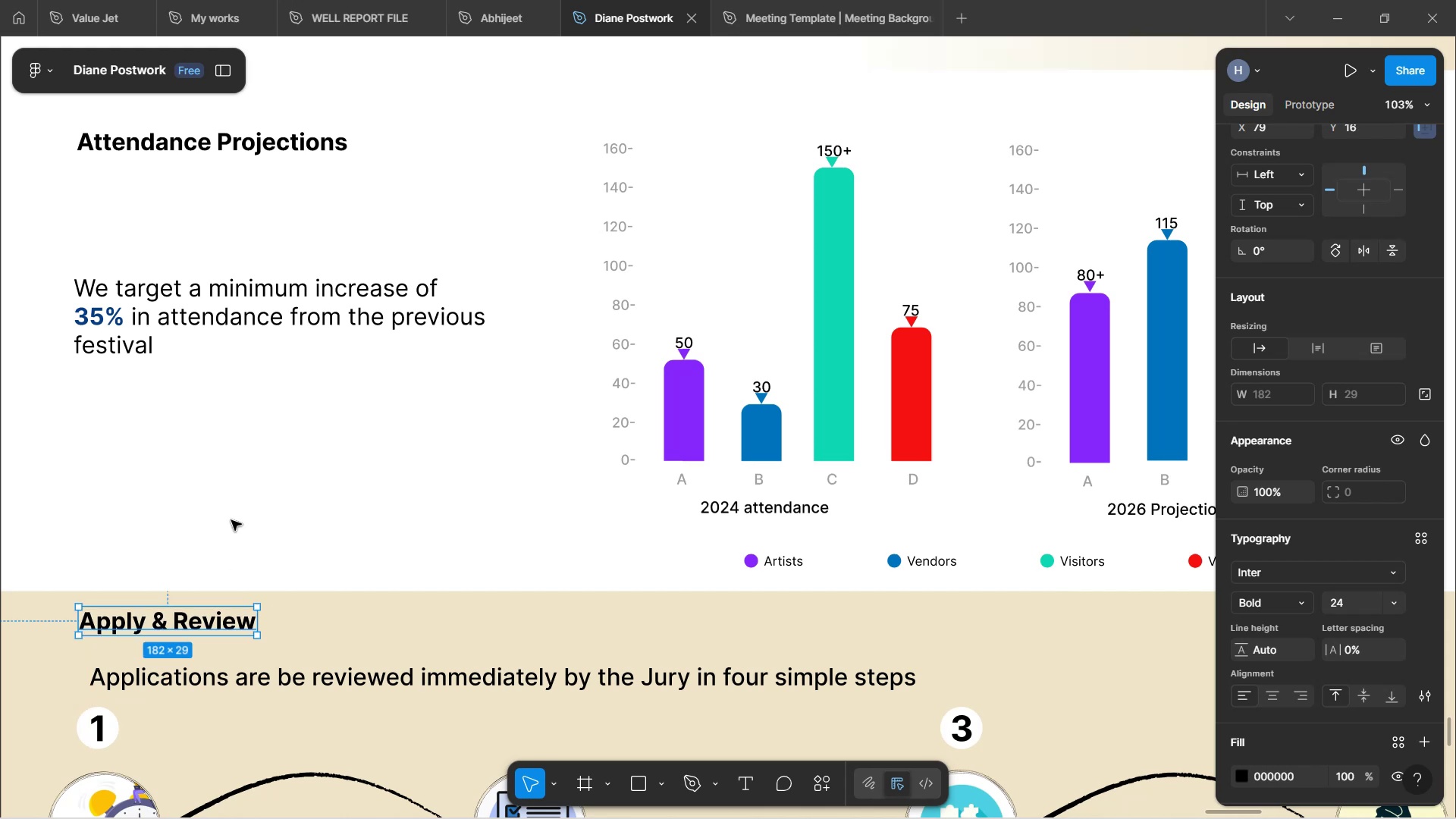 
left_click([231, 520])
 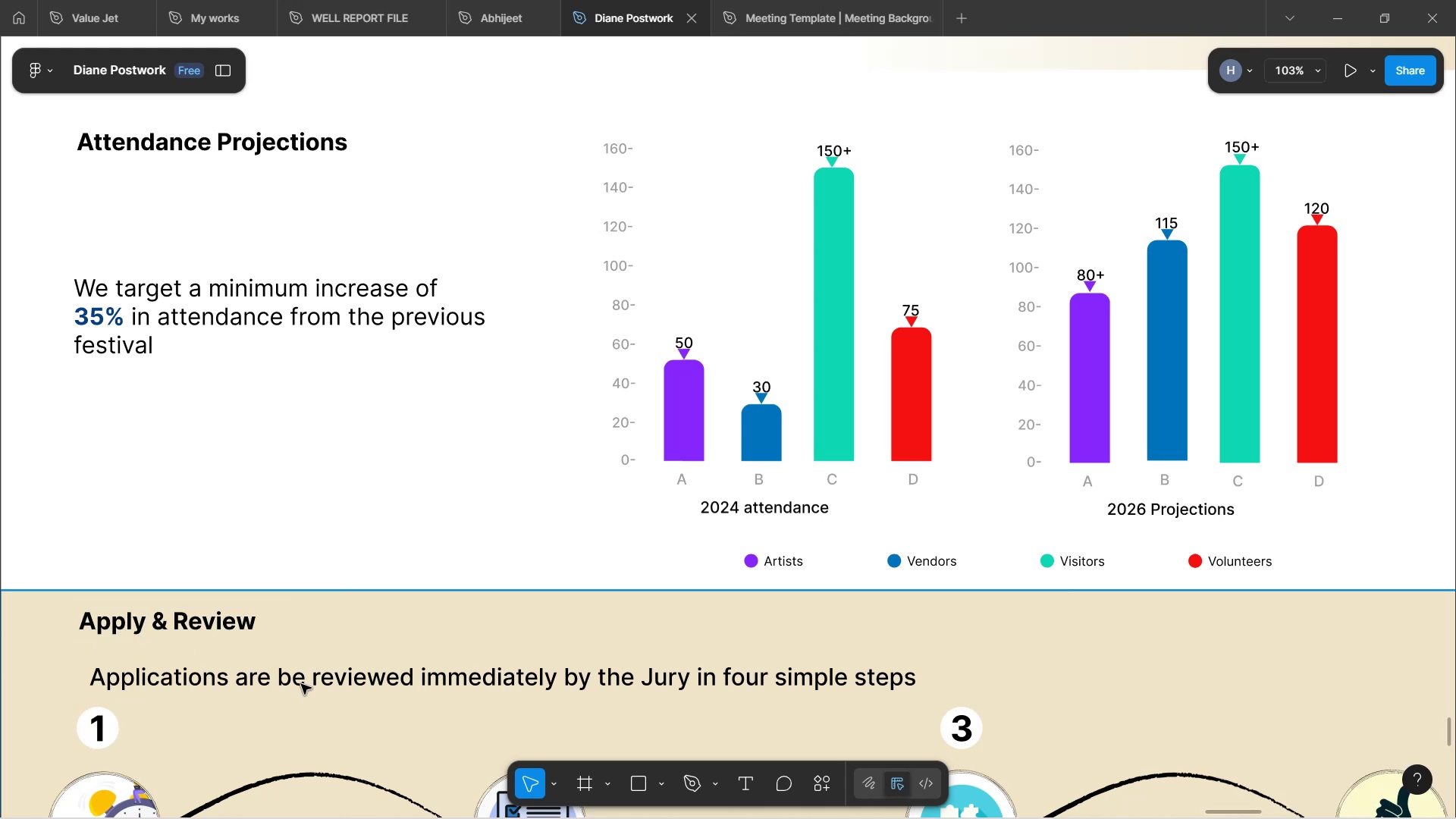 
double_click([301, 684])
 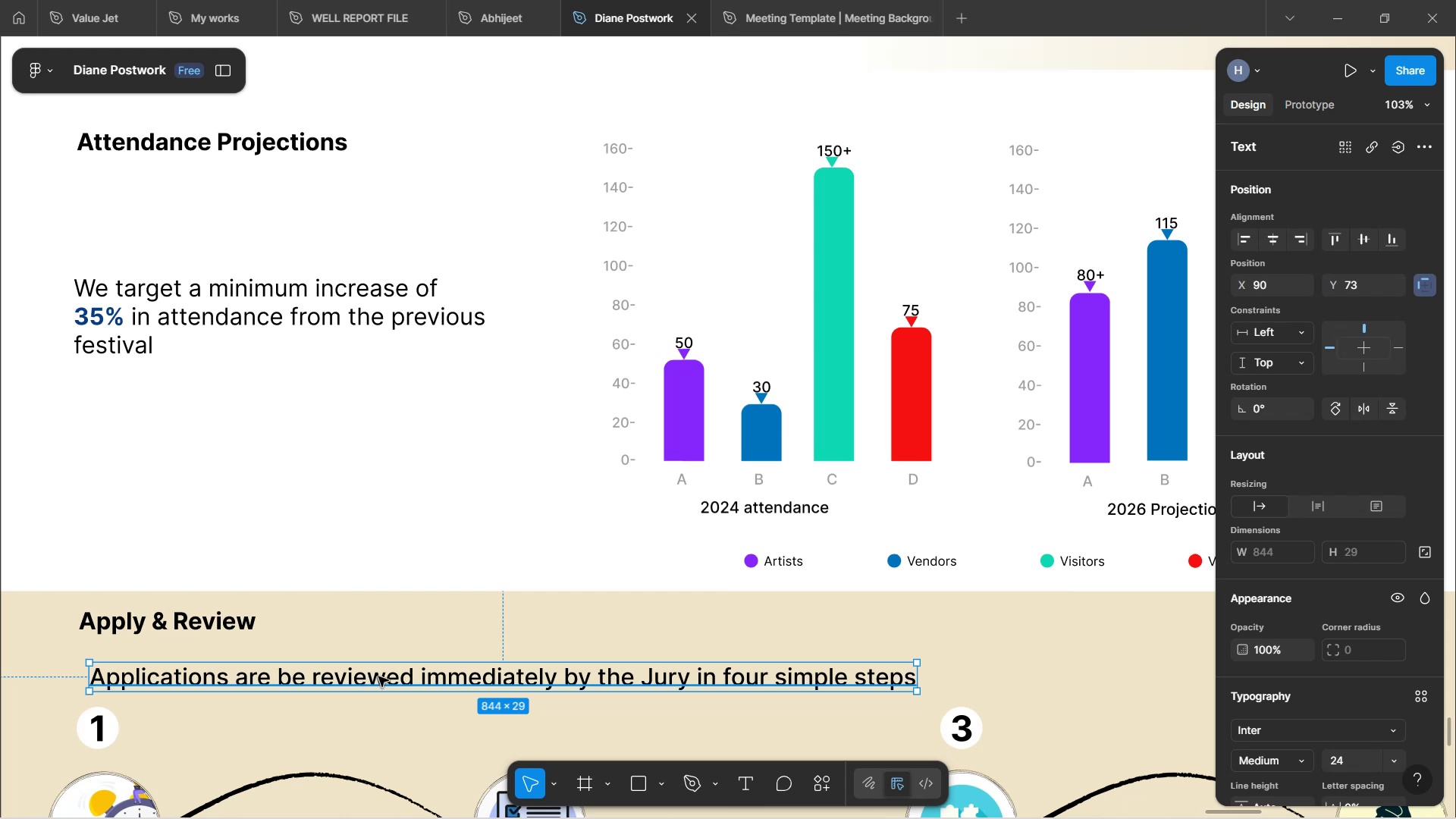 
wait(7.14)
 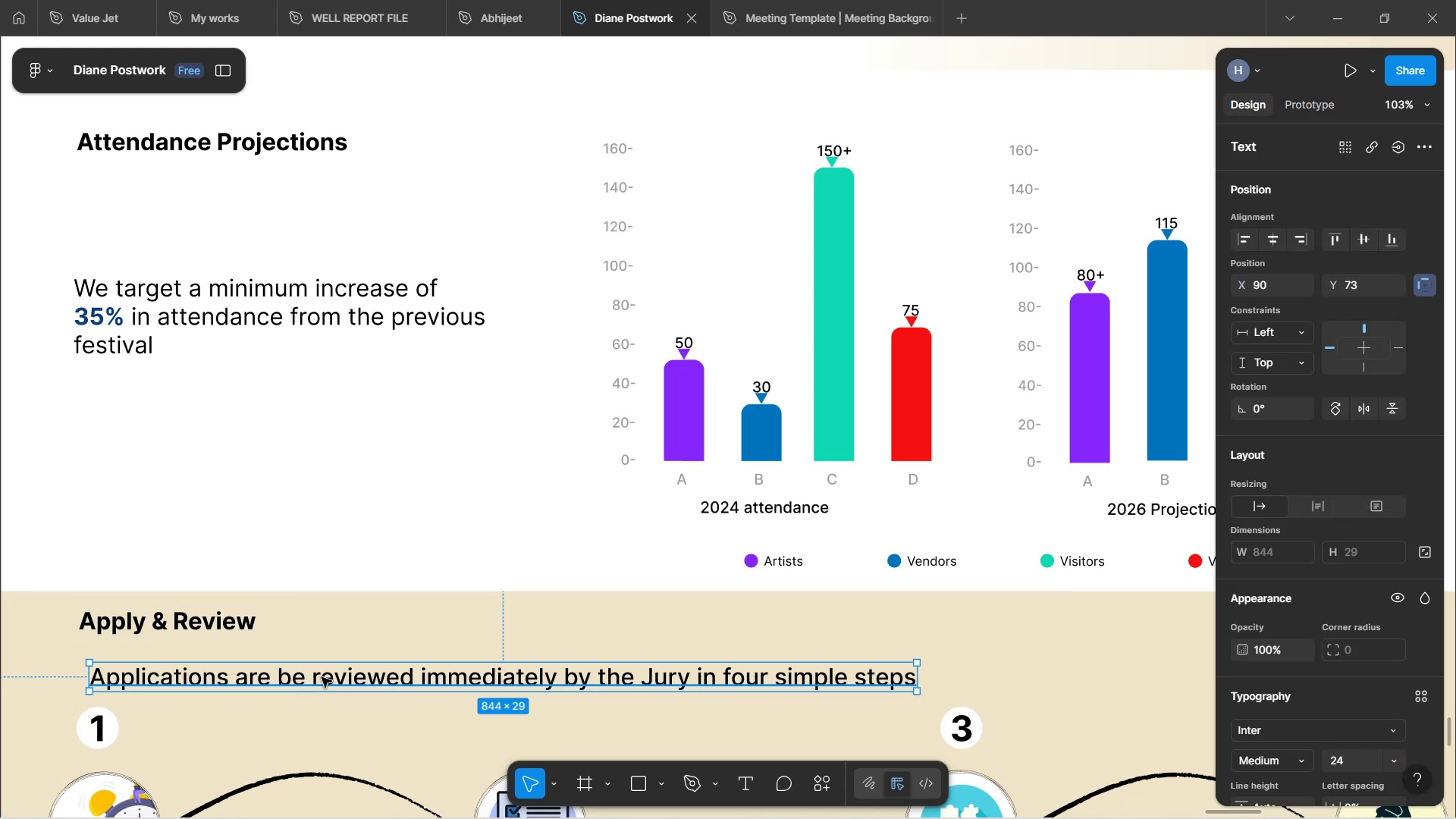 
left_click_drag(start_coordinate=[392, 678], to_coordinate=[381, 661])
 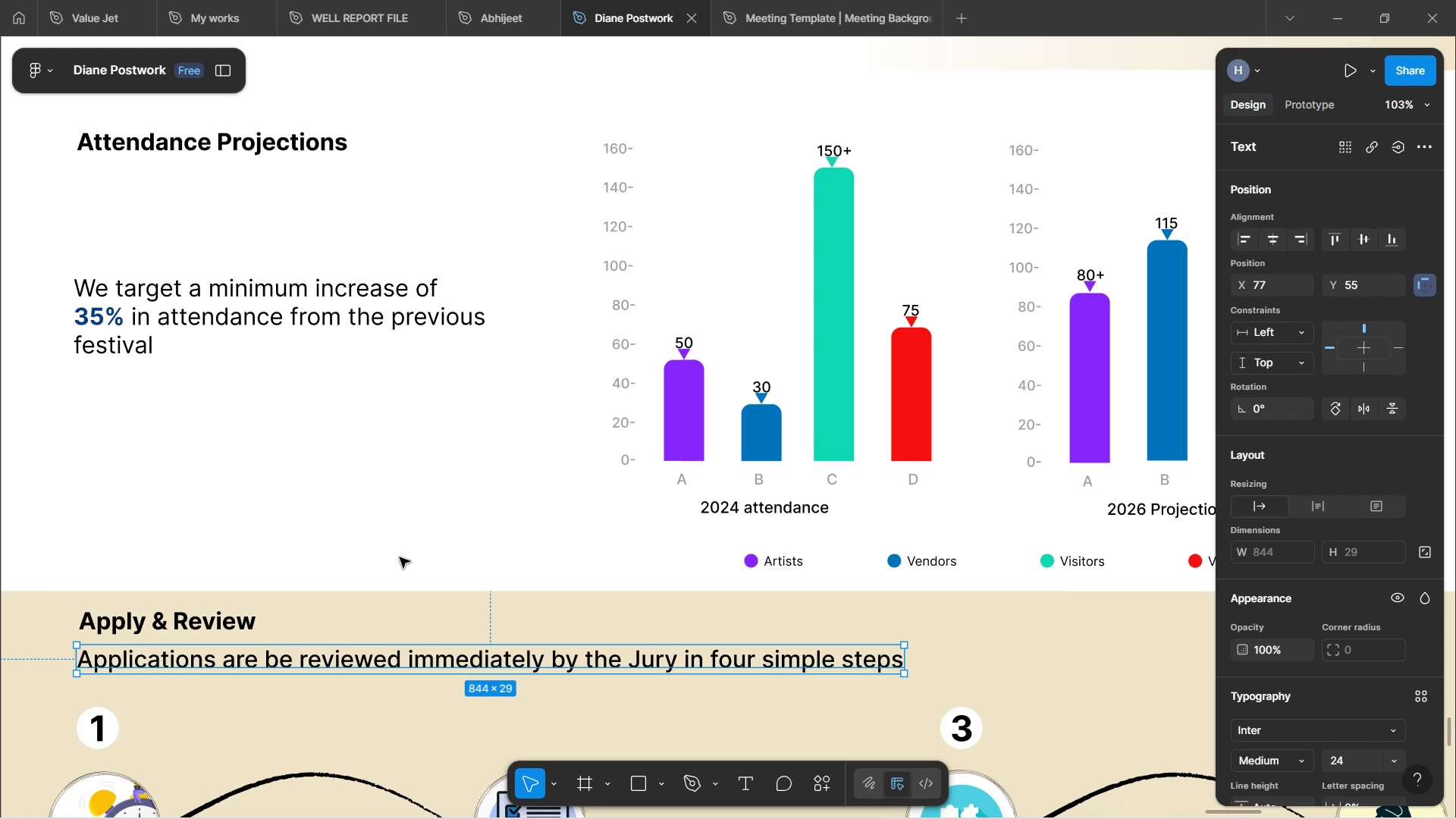 
wait(6.46)
 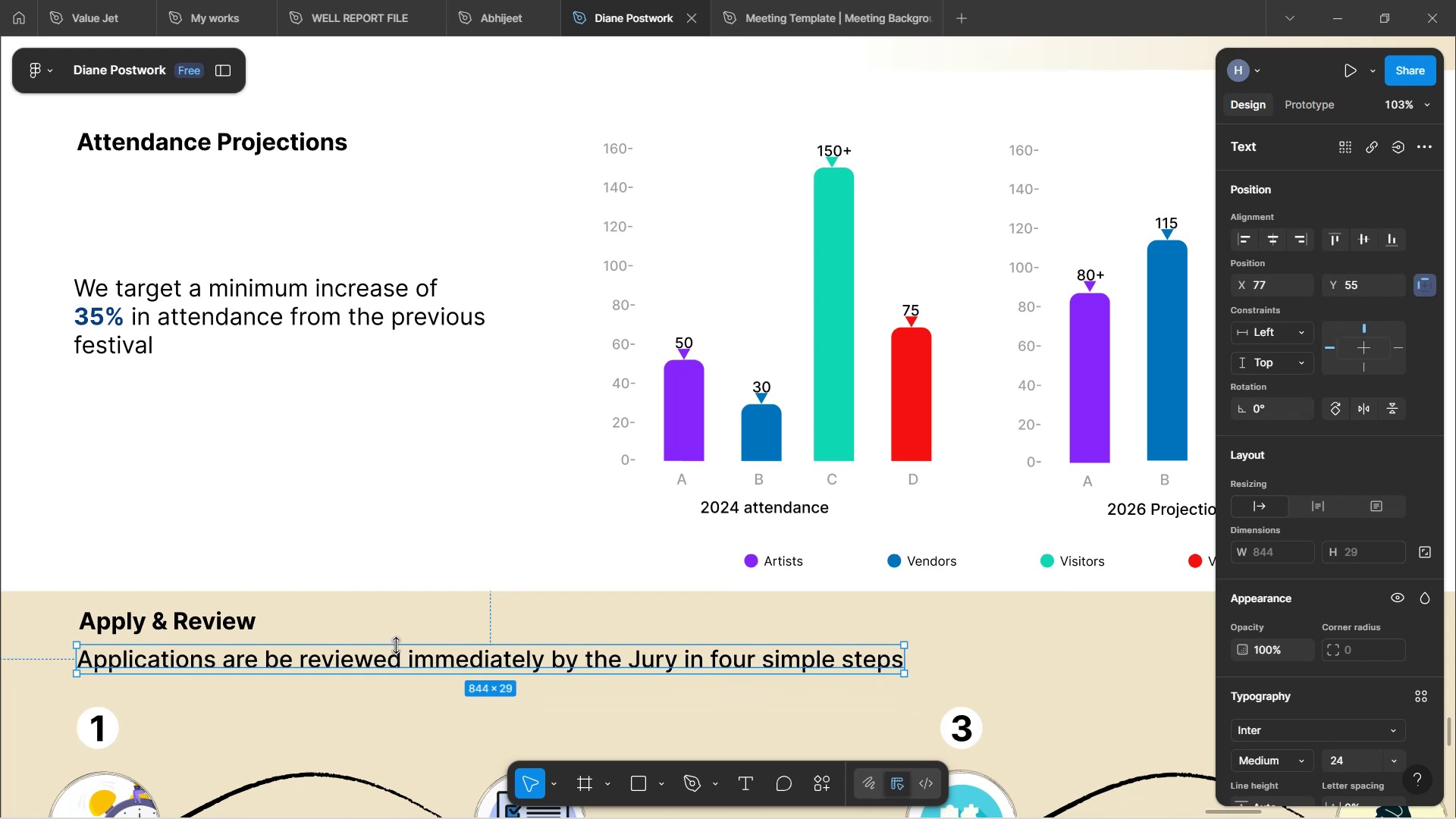 
left_click([400, 558])
 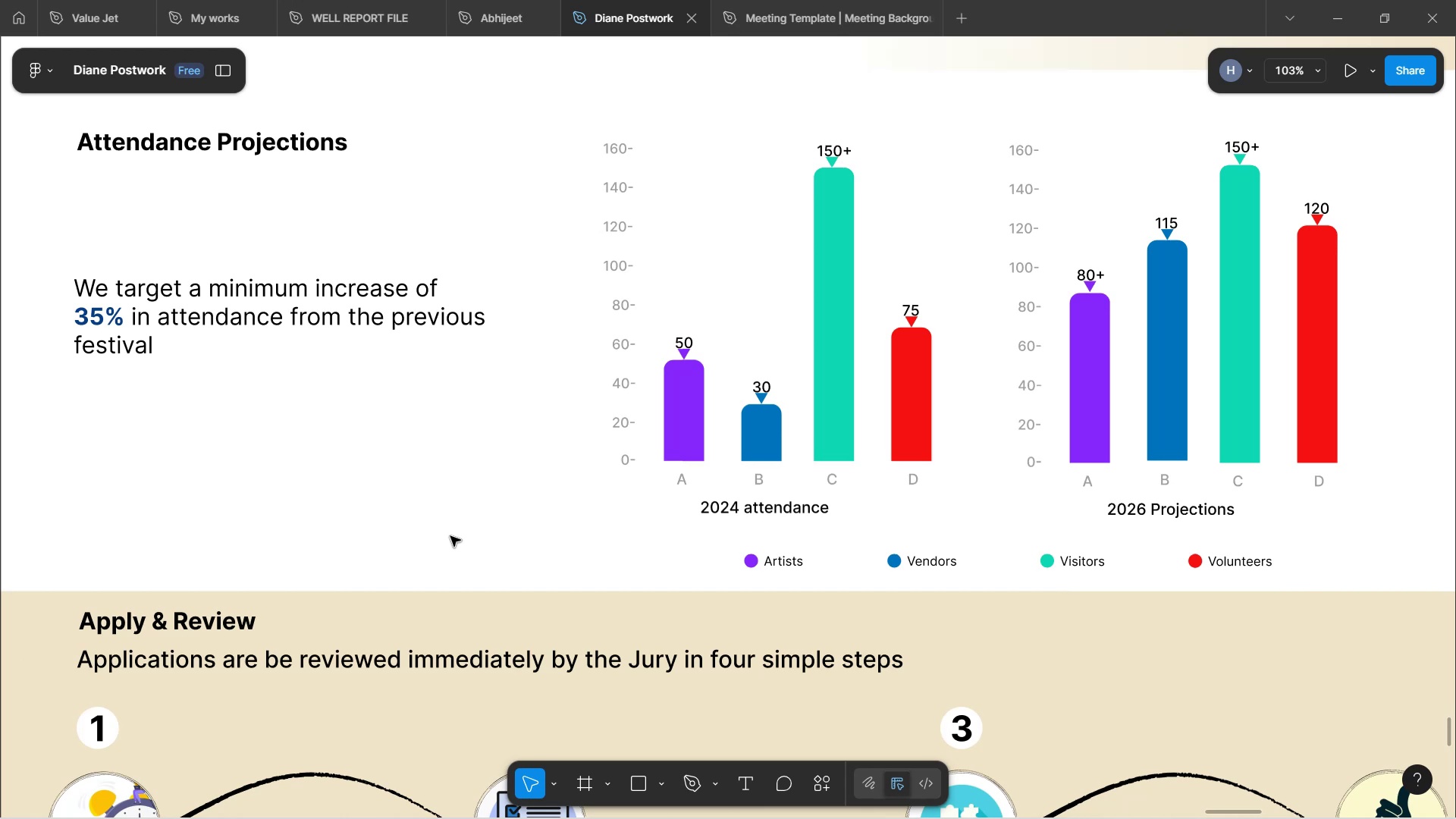 
wait(12.16)
 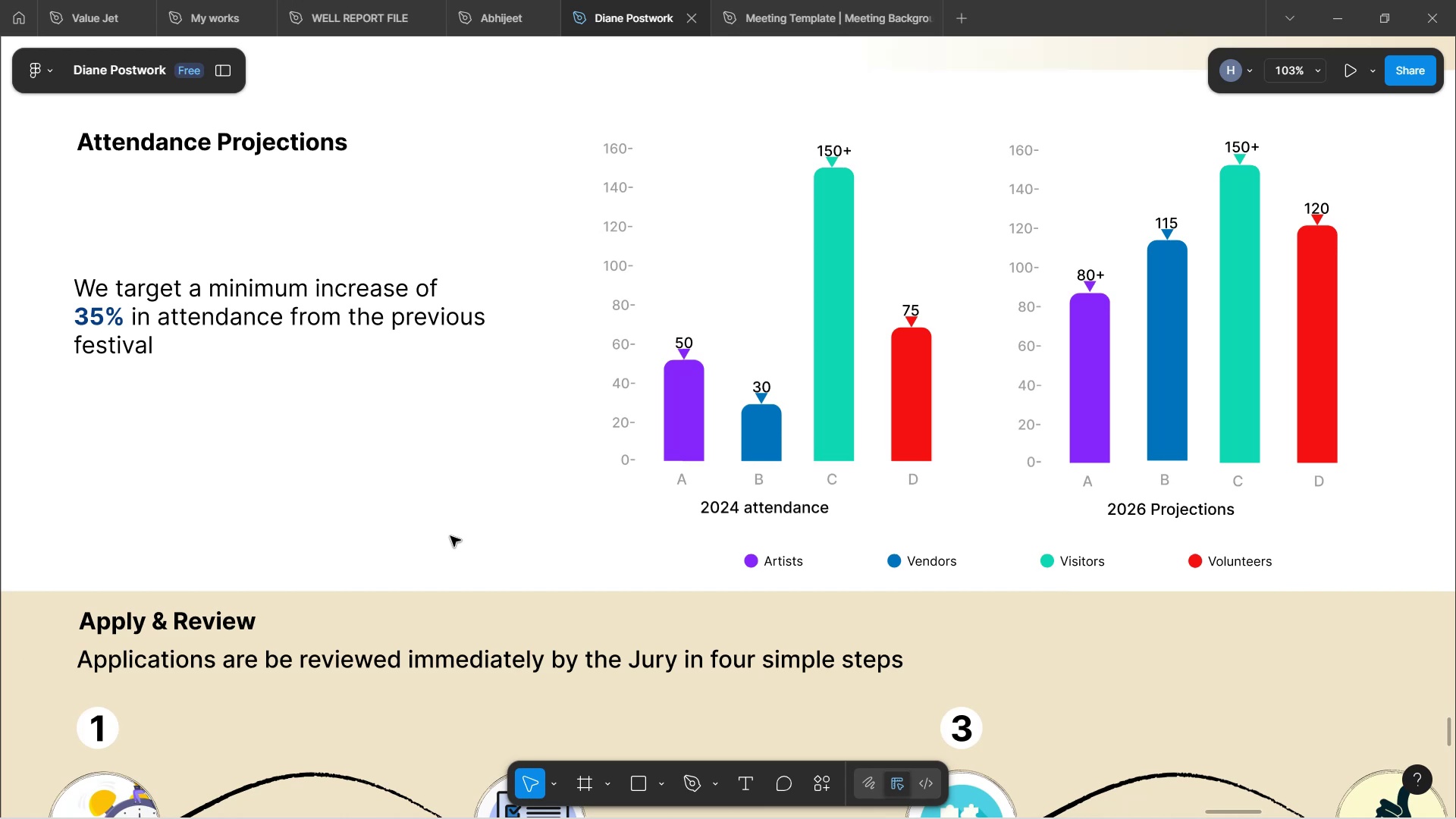 
scroll: coordinate [484, 483], scroll_direction: down, amount: 14.0
 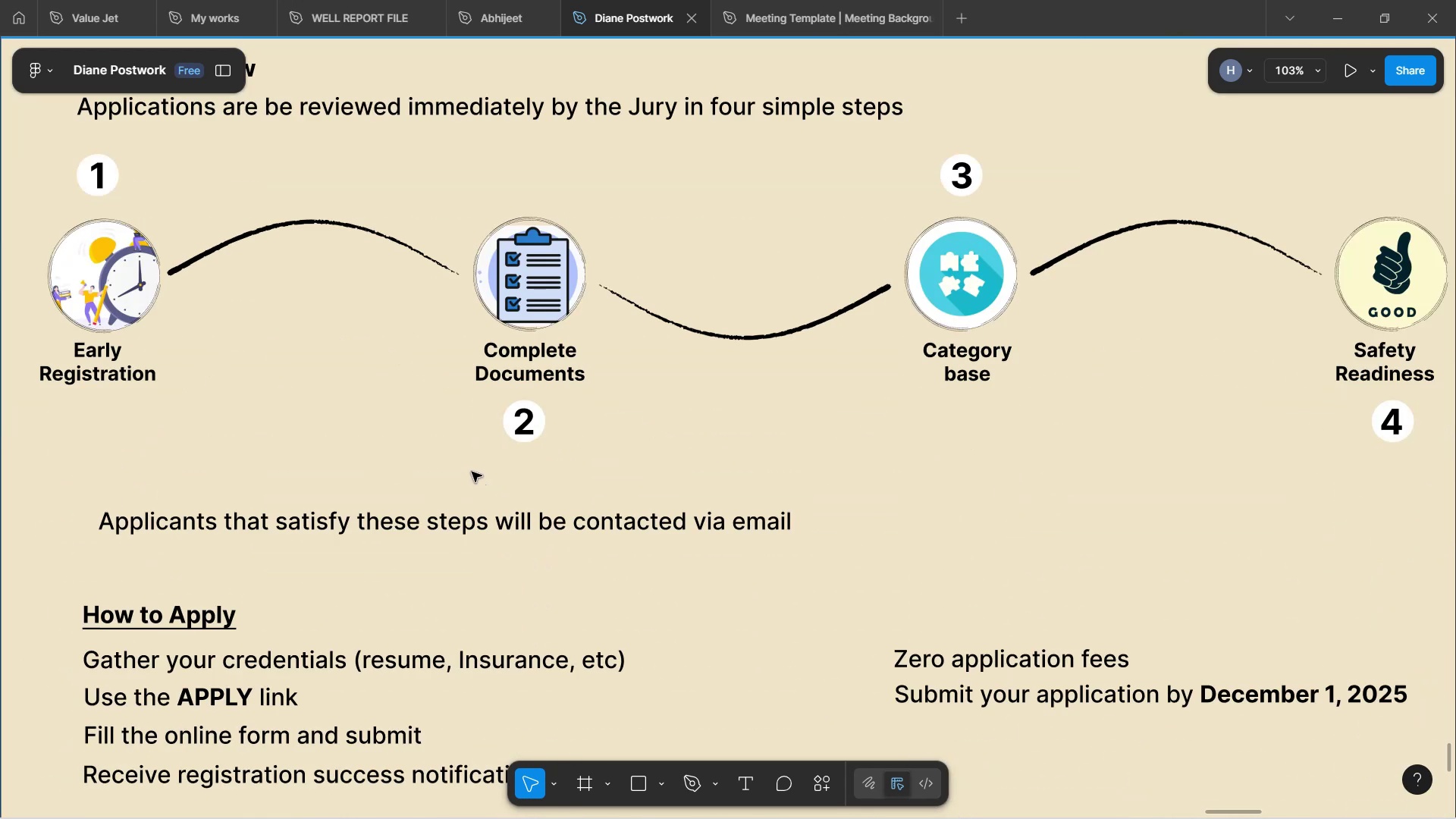 
scroll: coordinate [485, 459], scroll_direction: up, amount: 2.0
 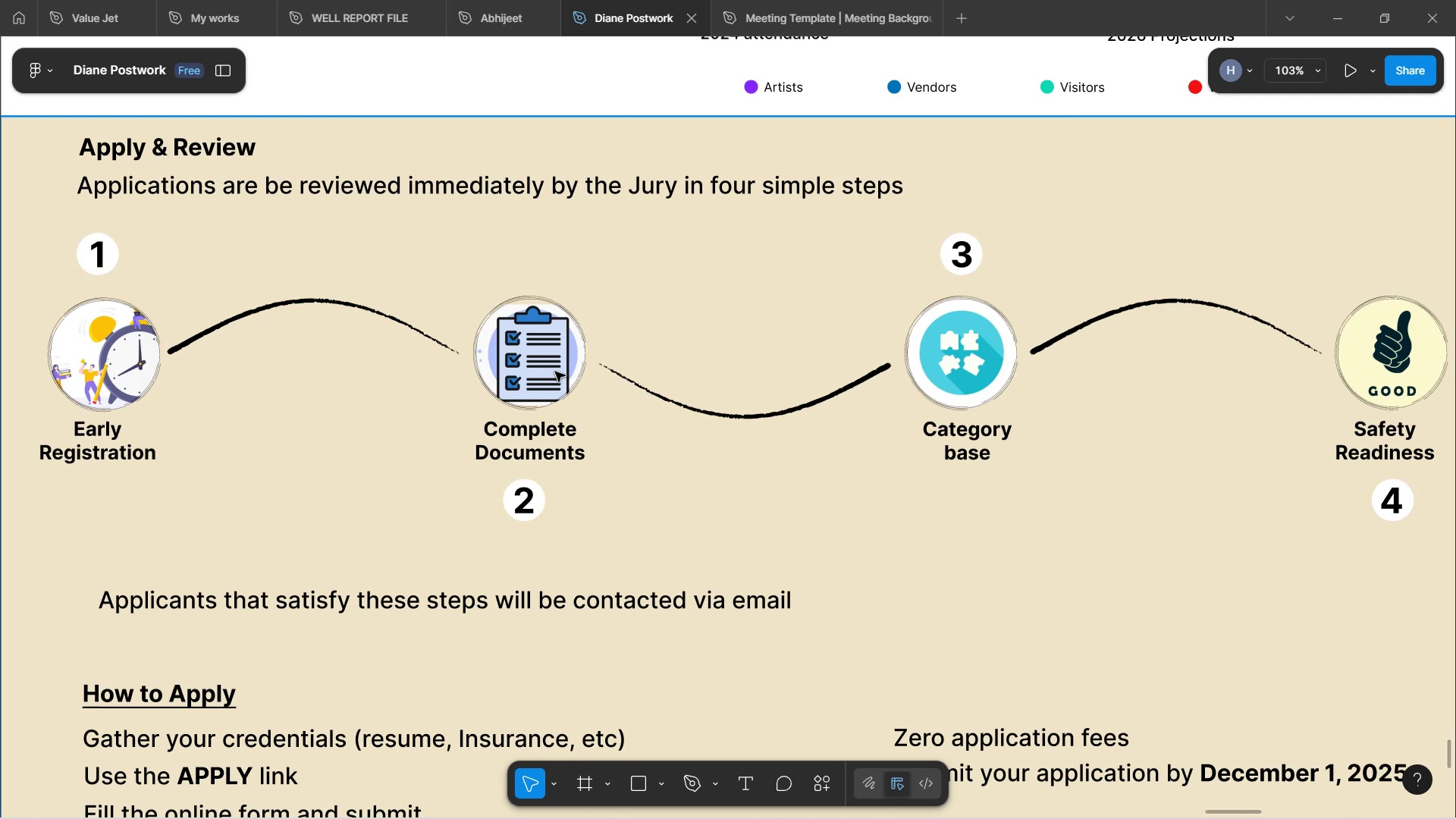 
double_click([555, 372])
 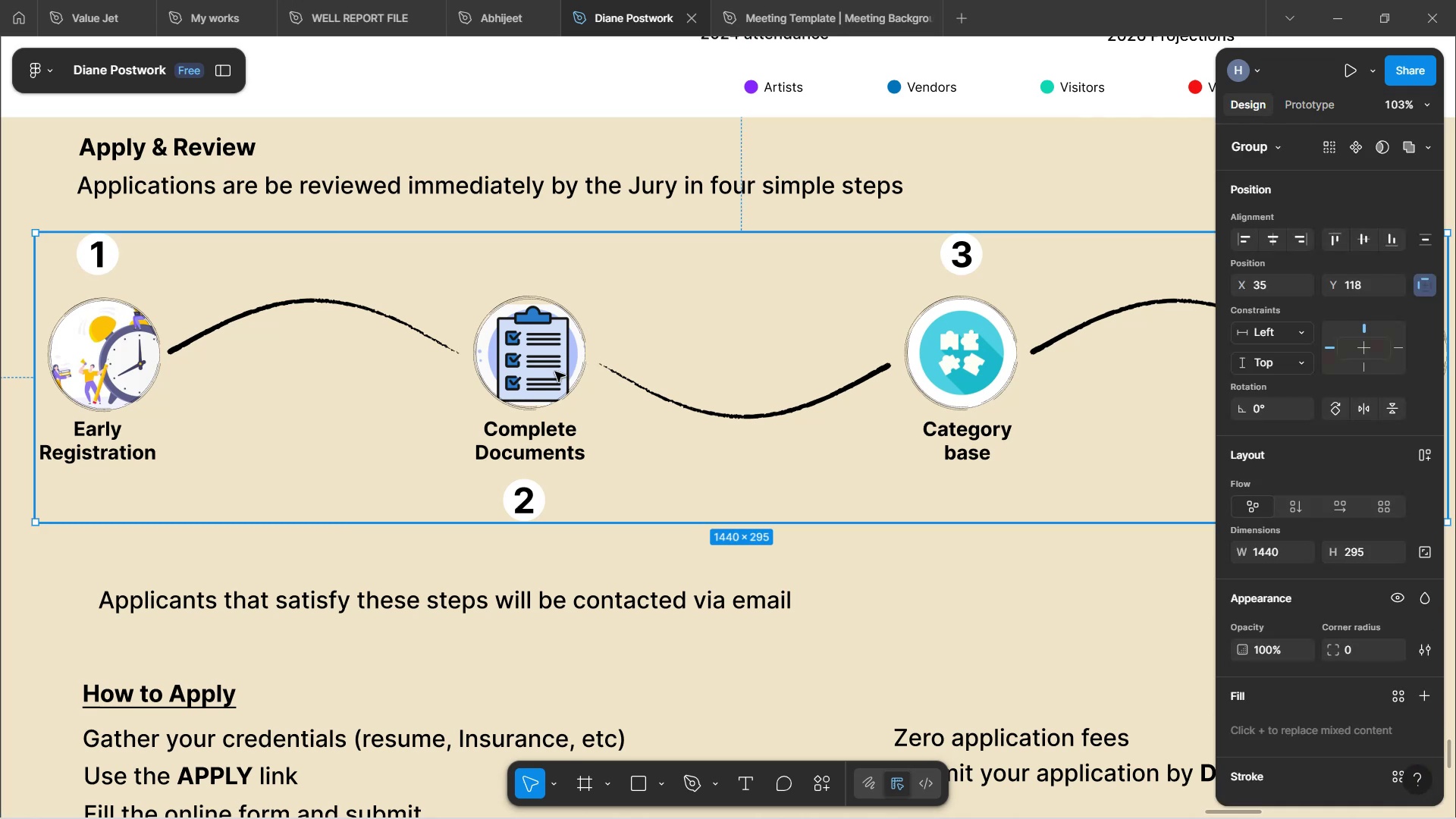 
hold_key(key=ArrowDown, duration=1.13)
 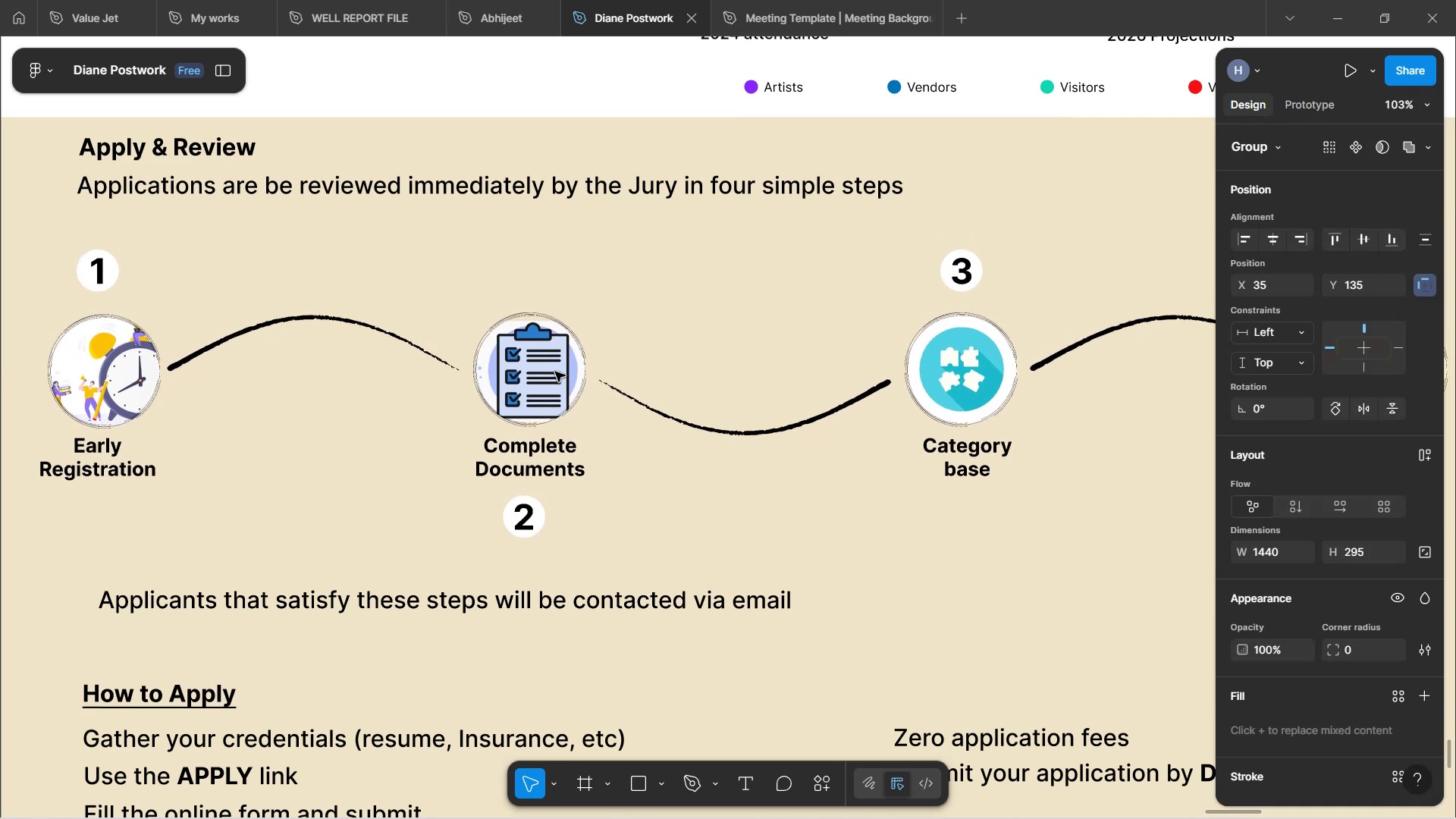 
hold_key(key=ArrowDown, duration=0.58)
 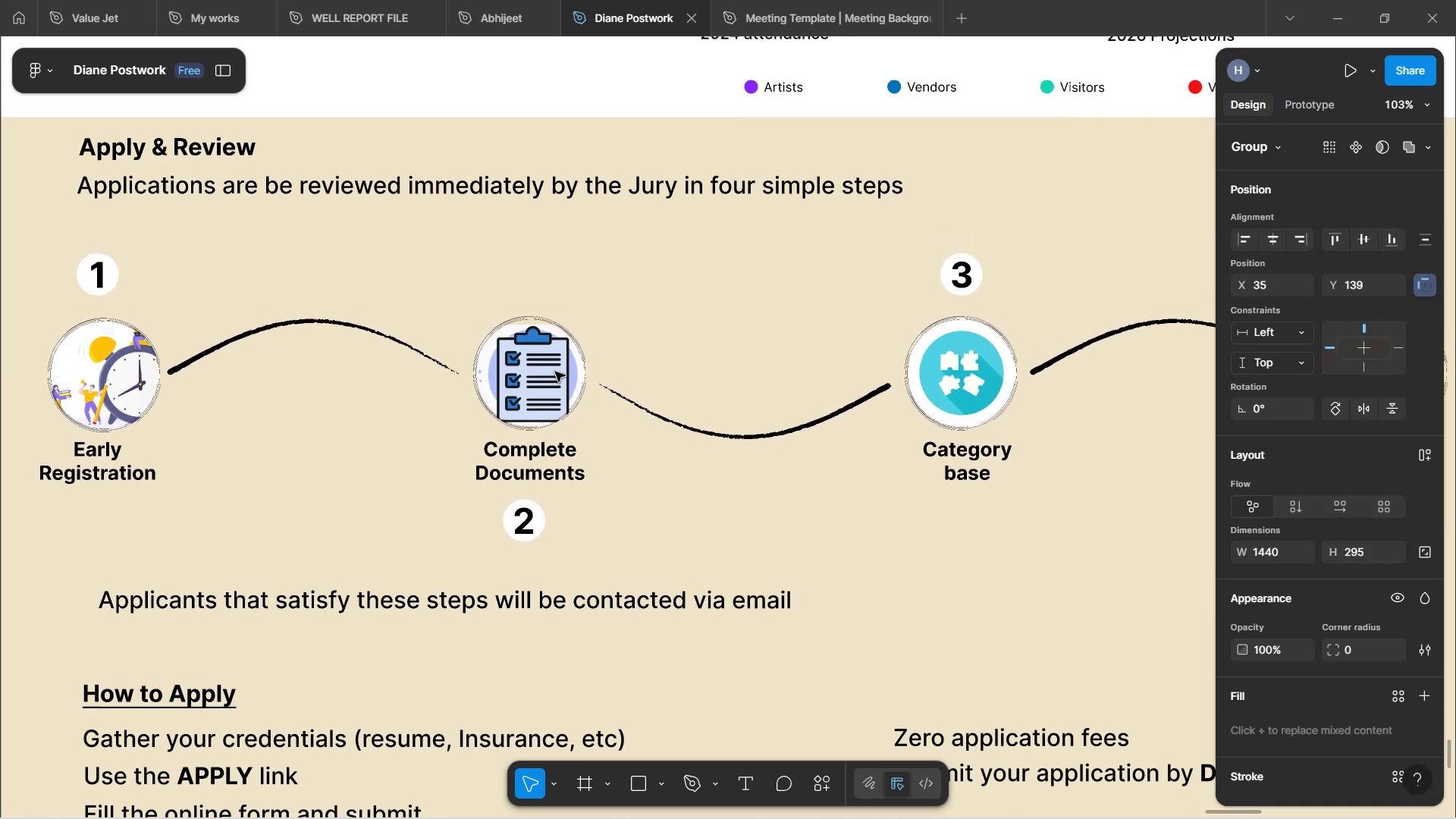 
key(ArrowDown)
 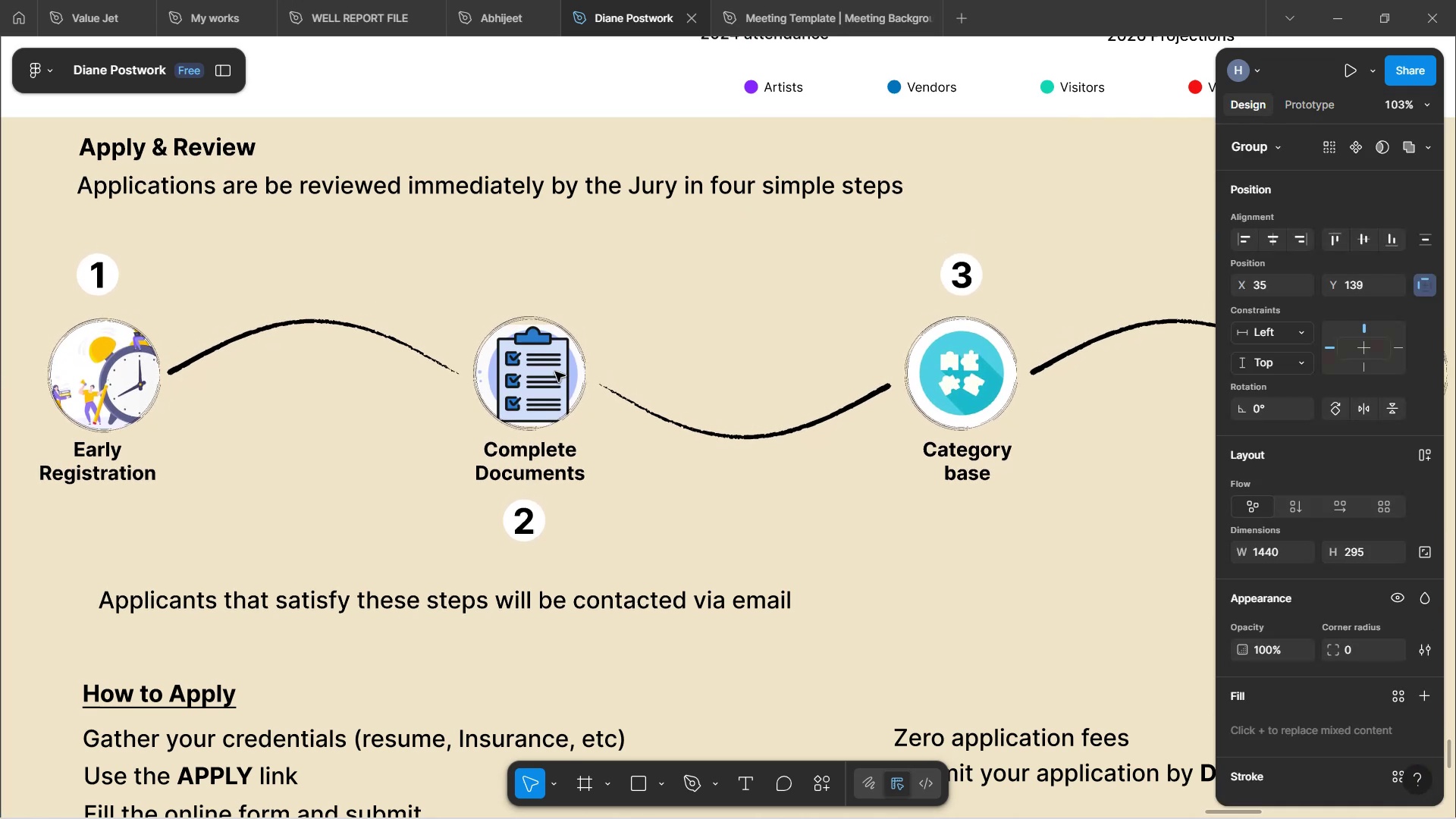 
key(ArrowDown)
 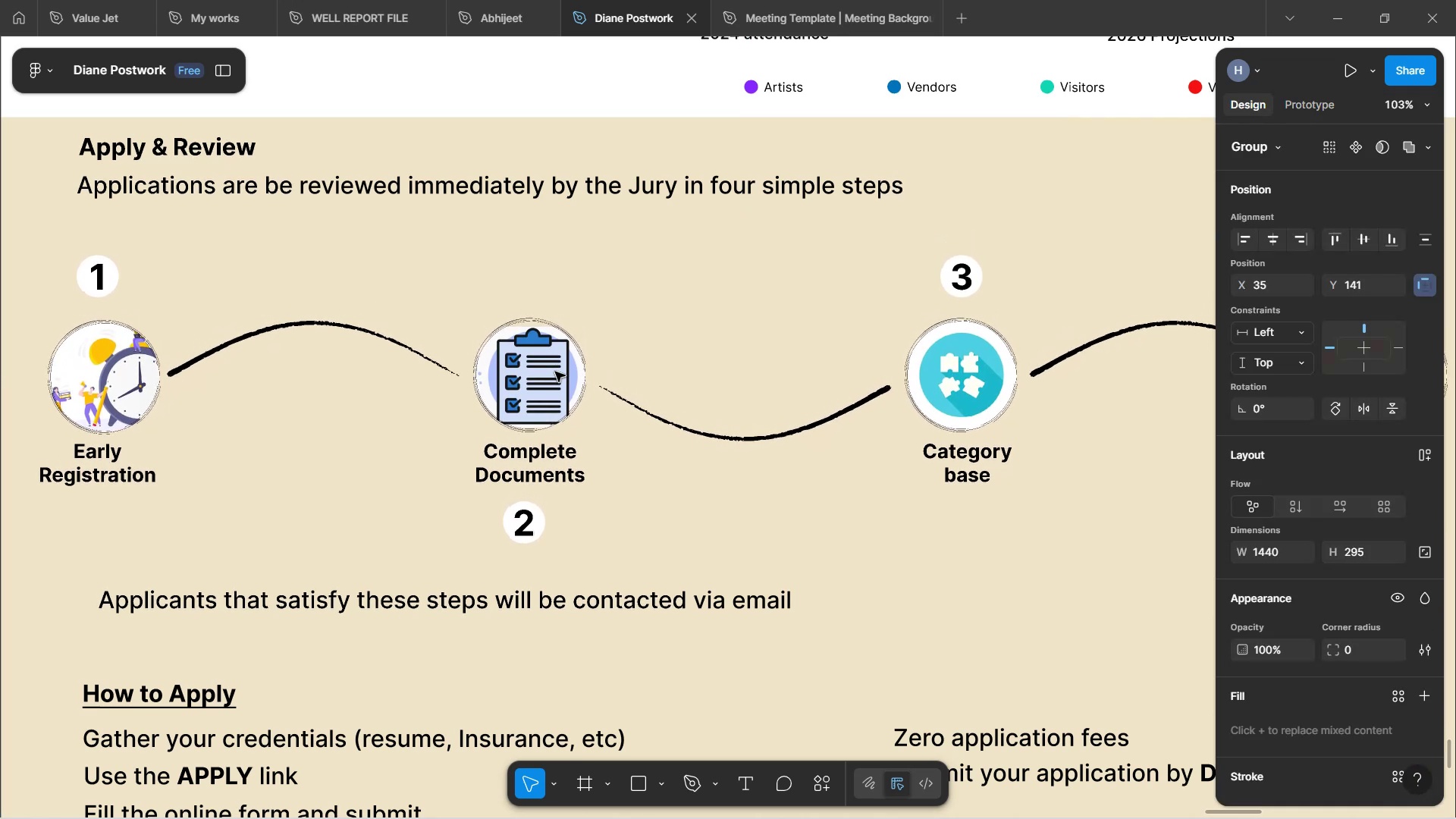 
key(ArrowDown)
 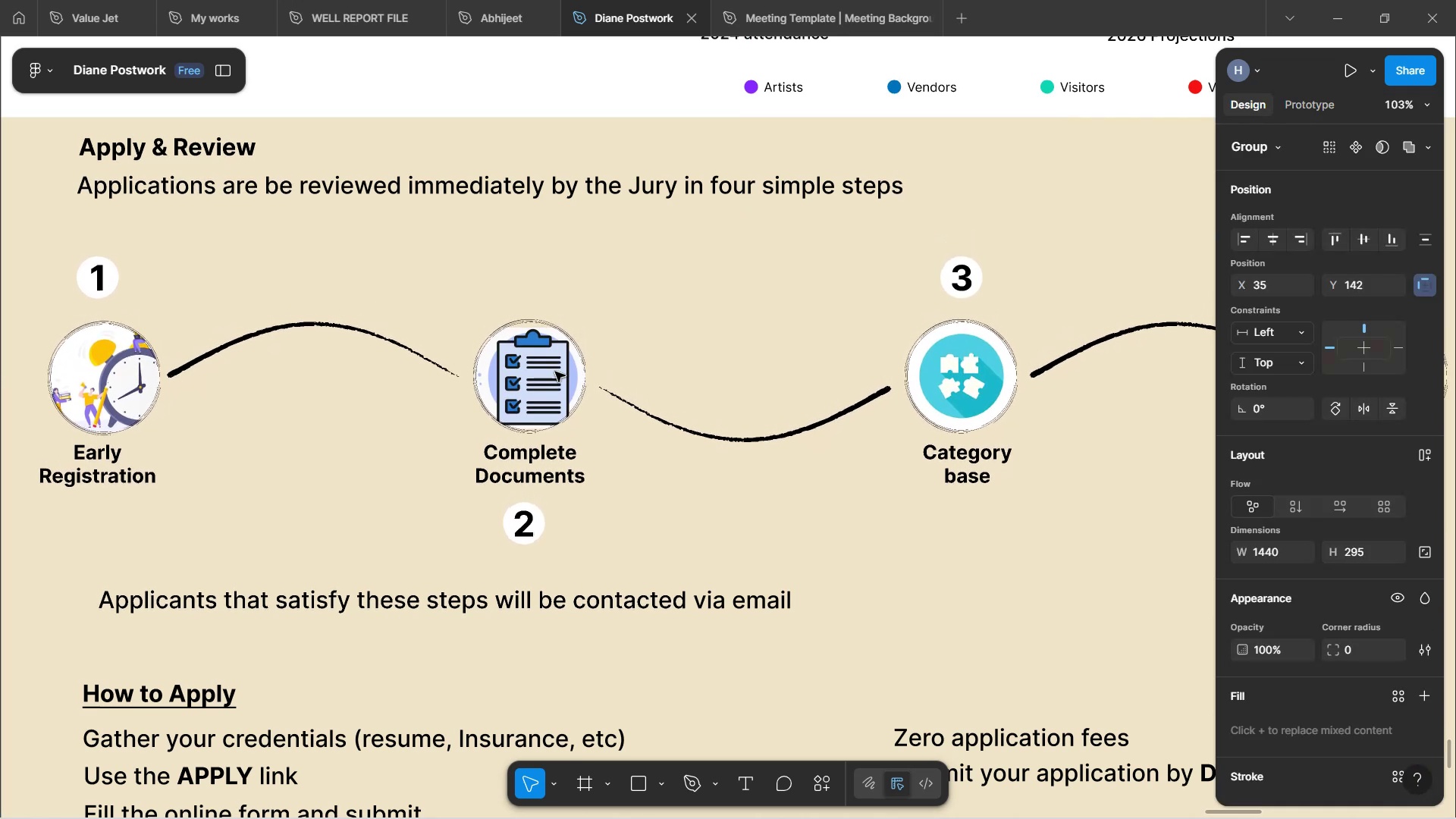 
key(ArrowDown)
 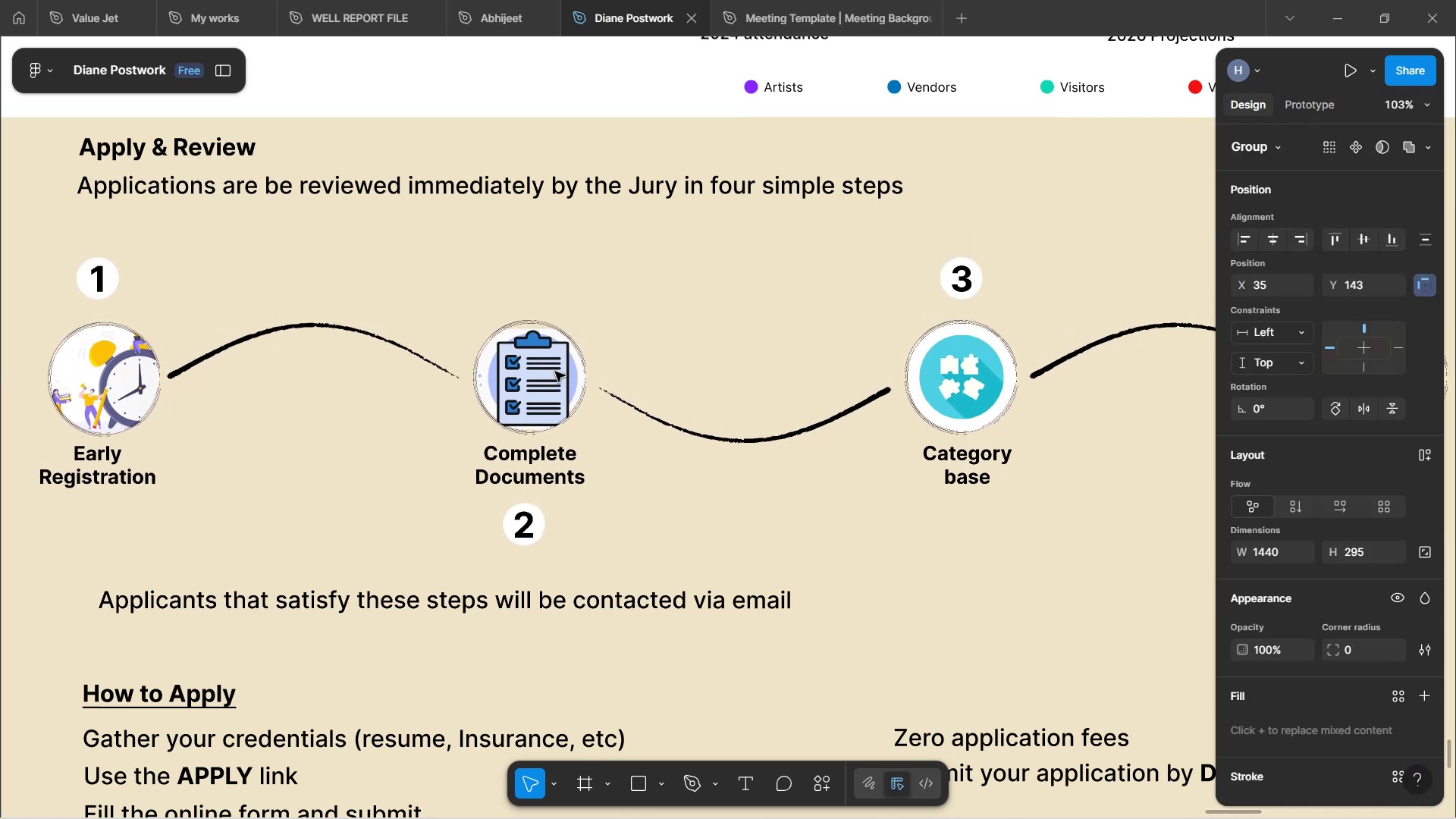 
key(ArrowDown)
 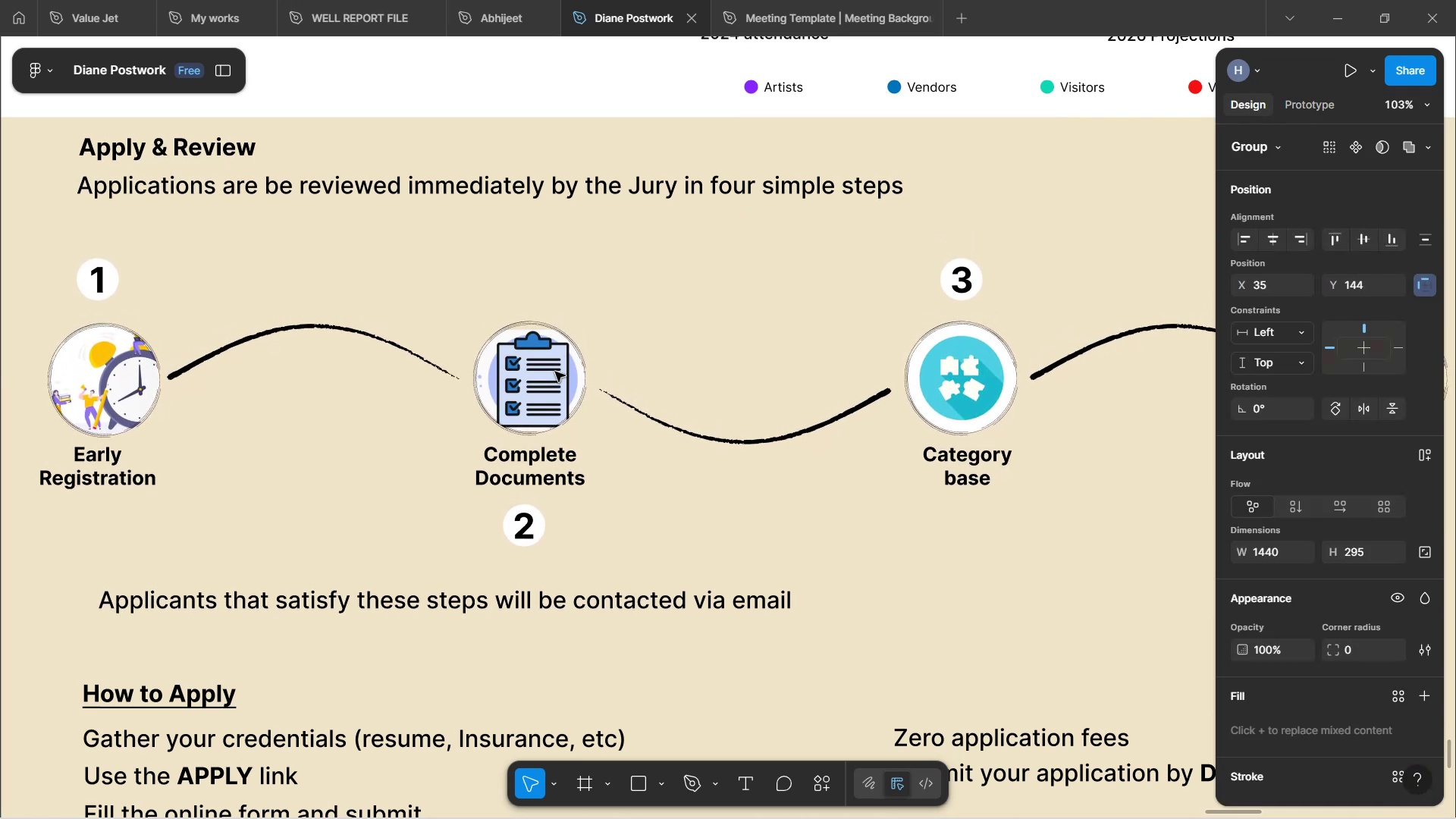 
key(ArrowDown)
 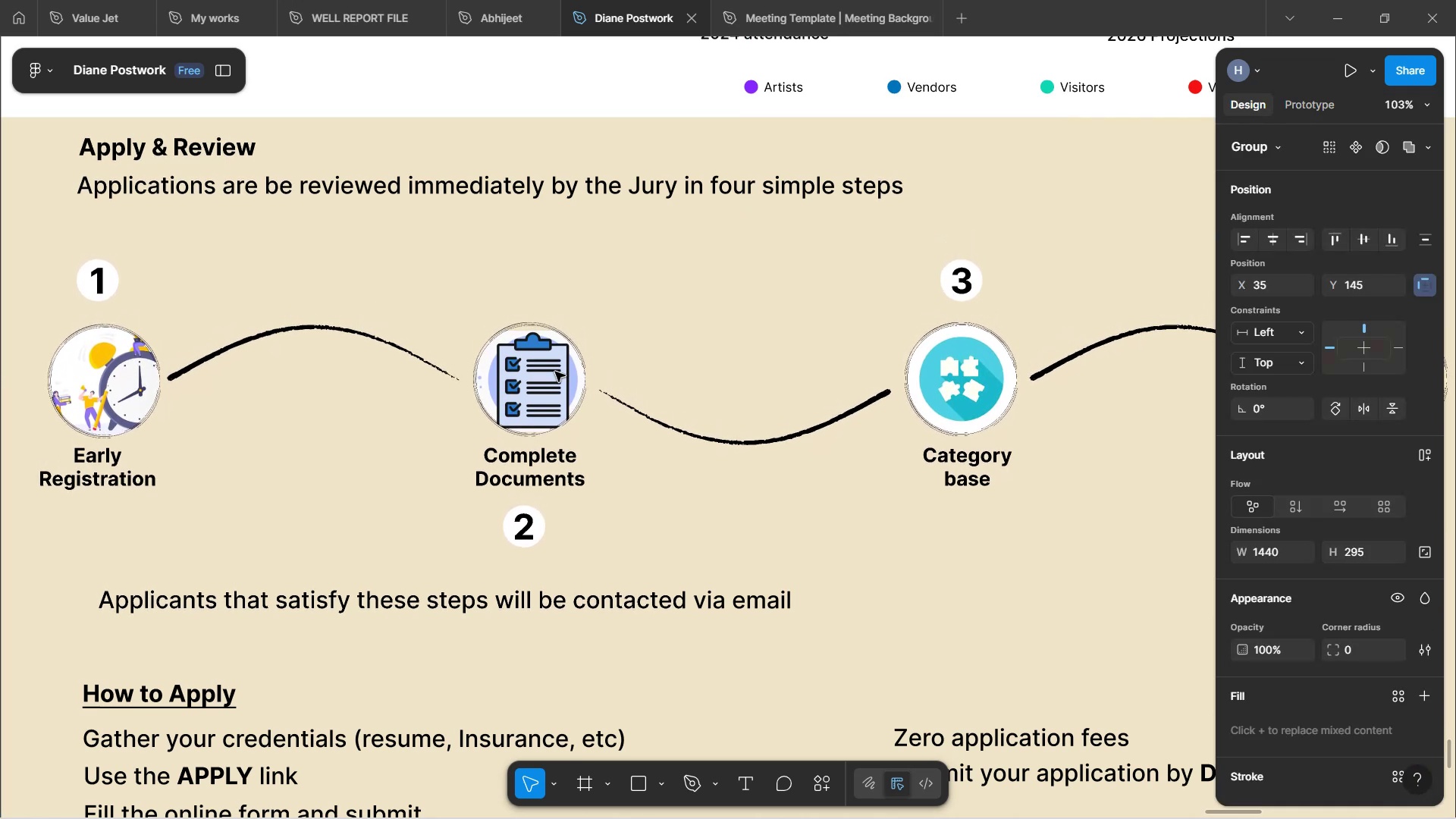 
key(ArrowDown)
 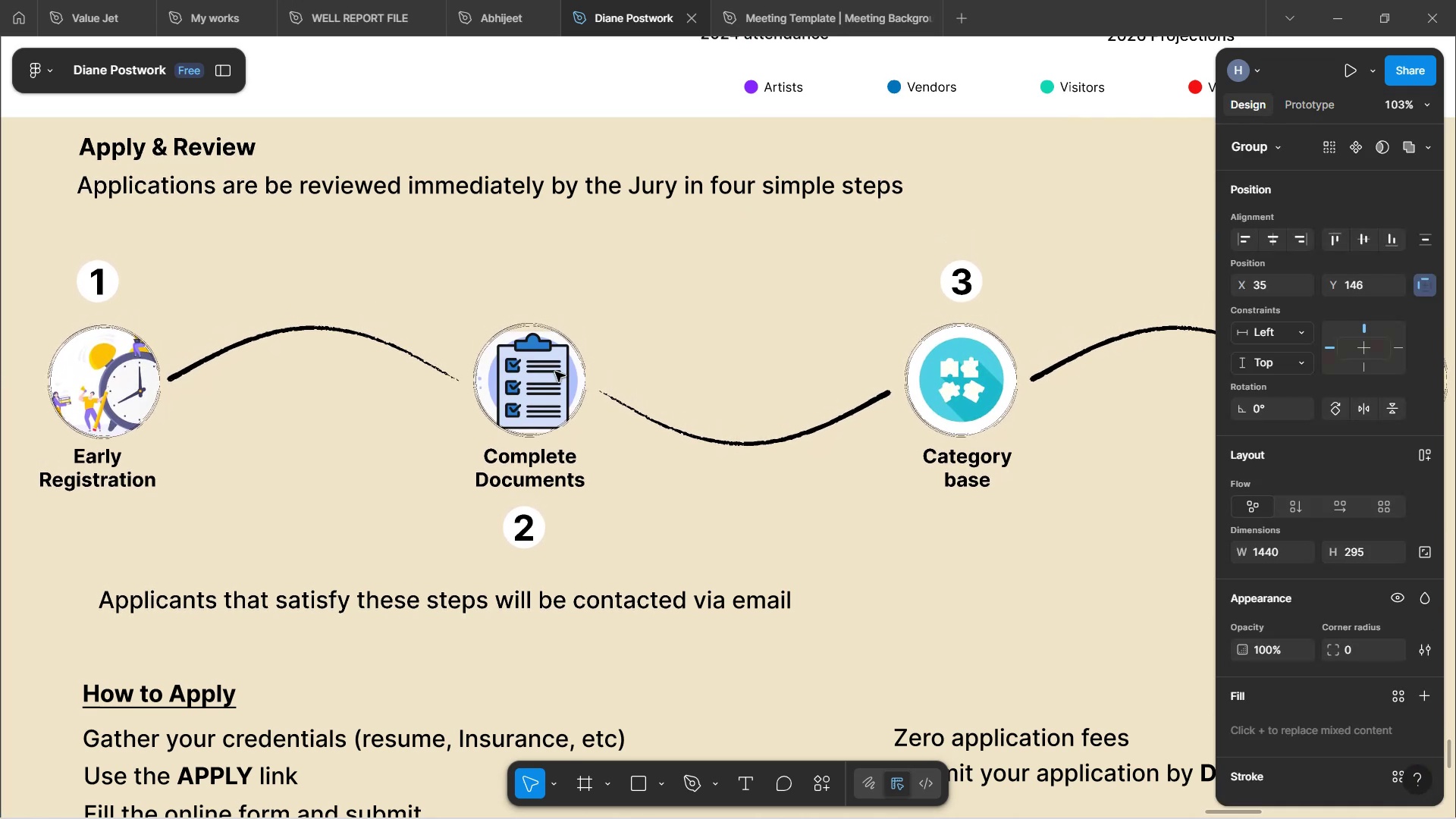 
key(ArrowDown)
 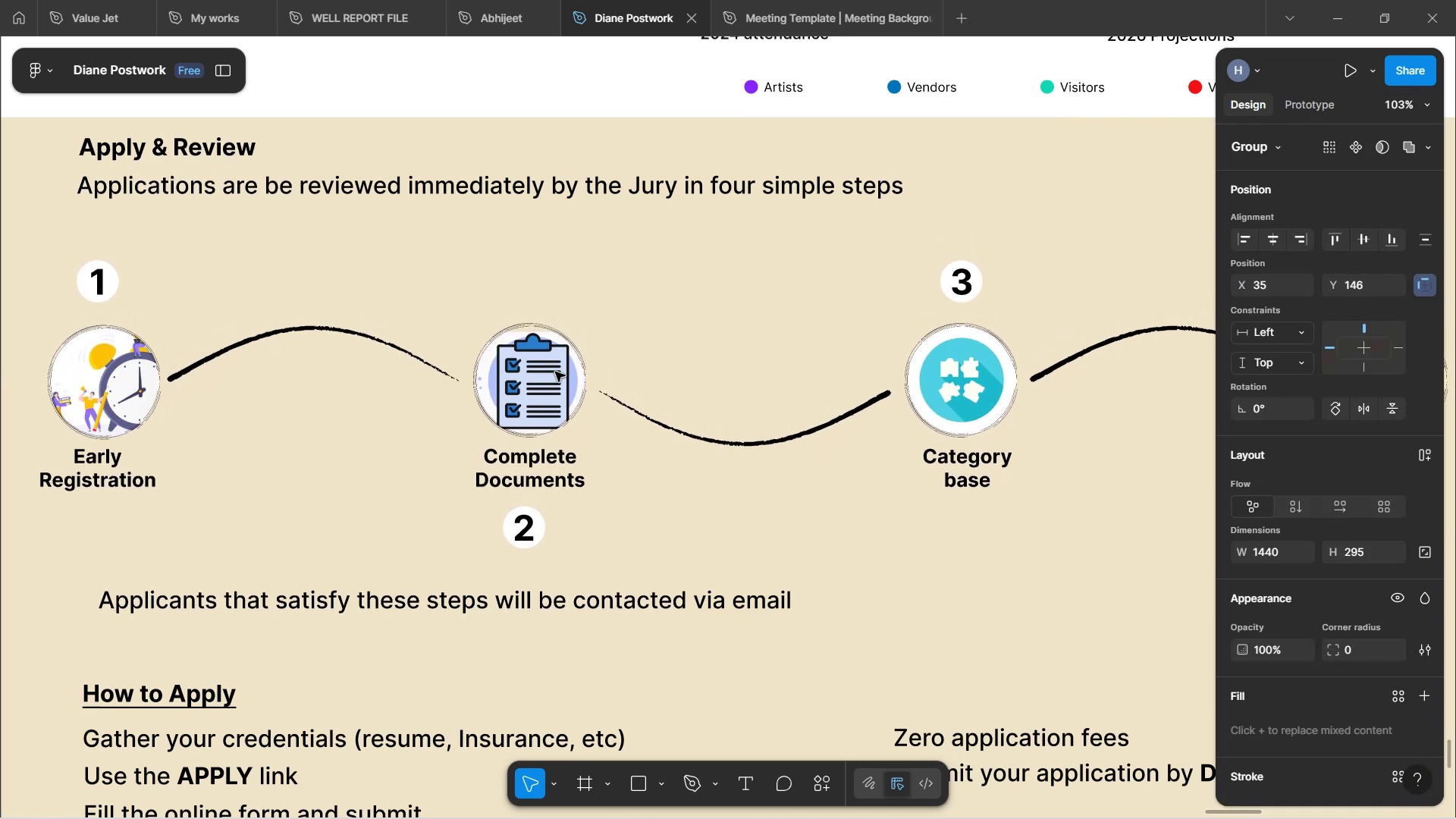 
key(ArrowDown)
 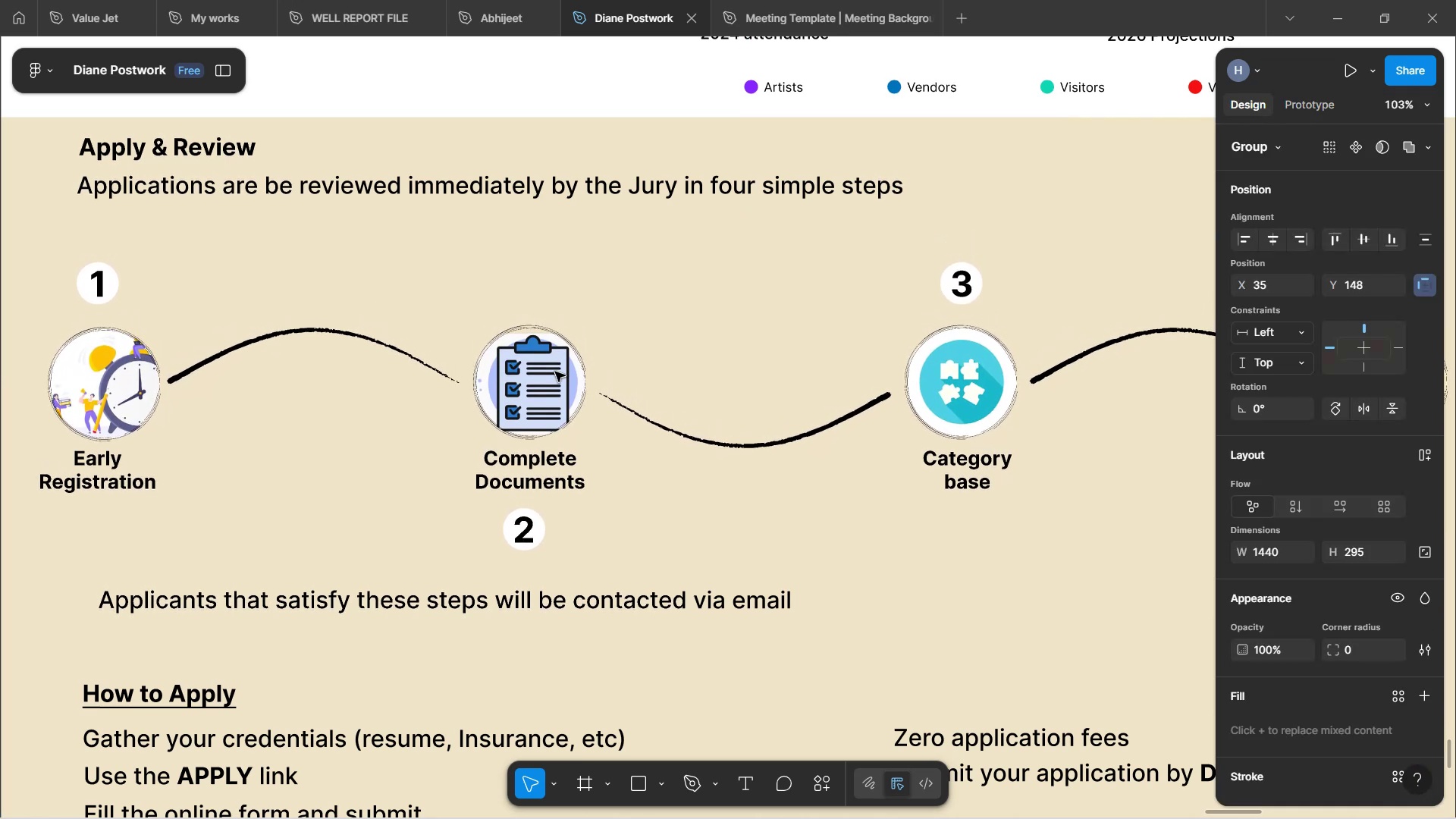 
key(ArrowDown)
 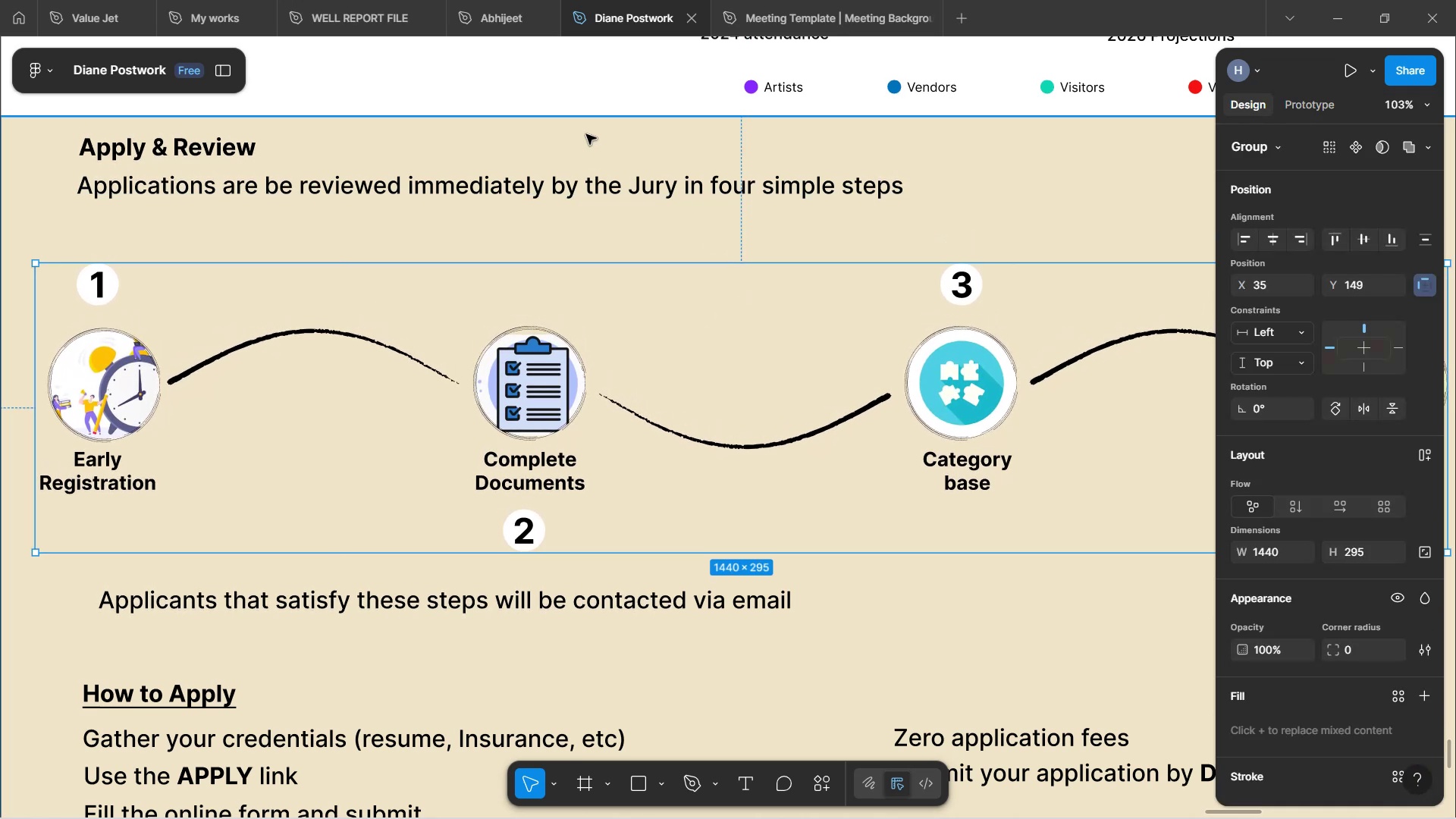 
left_click([602, 85])
 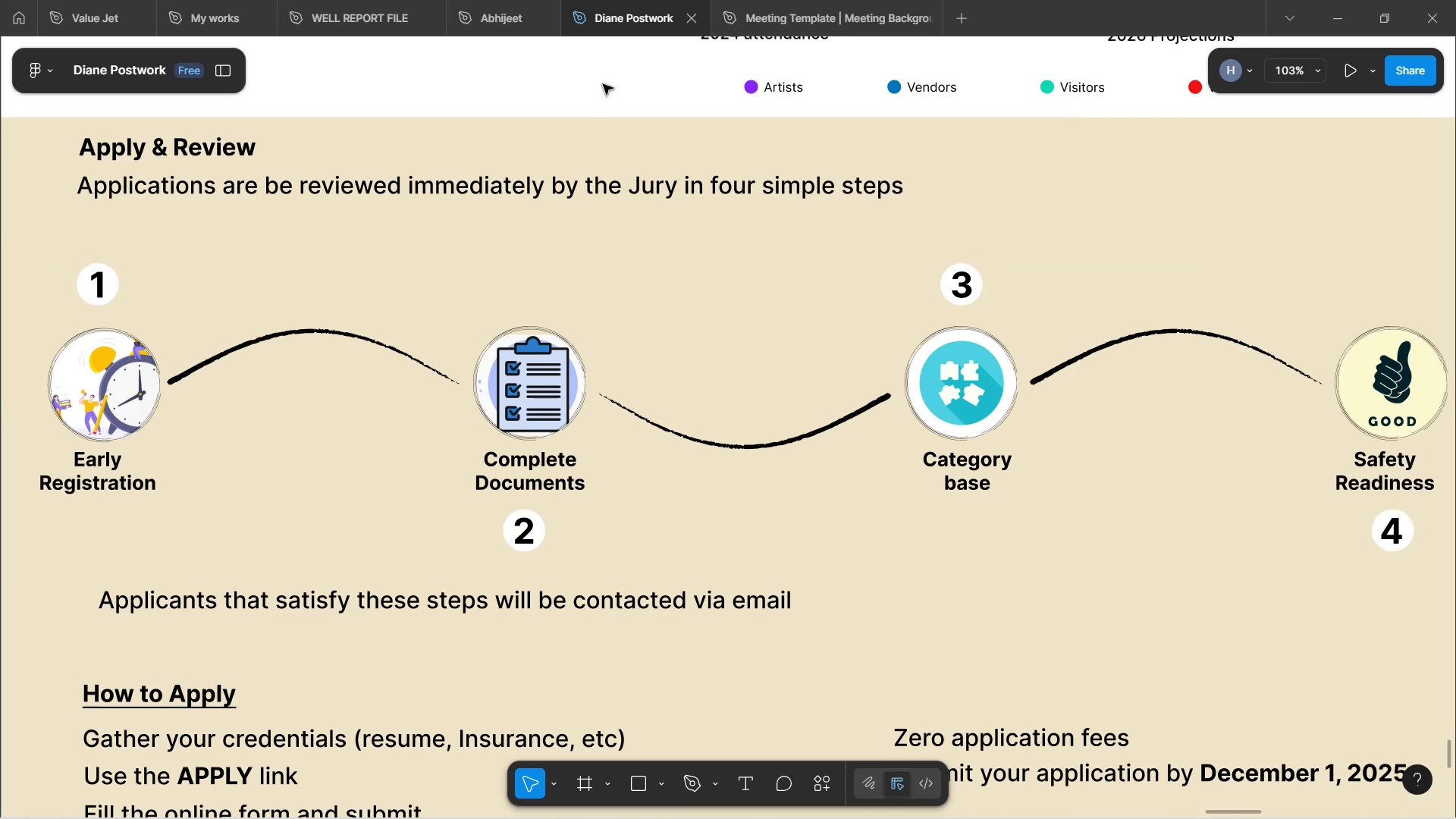 
scroll: coordinate [642, 275], scroll_direction: down, amount: 19.0
 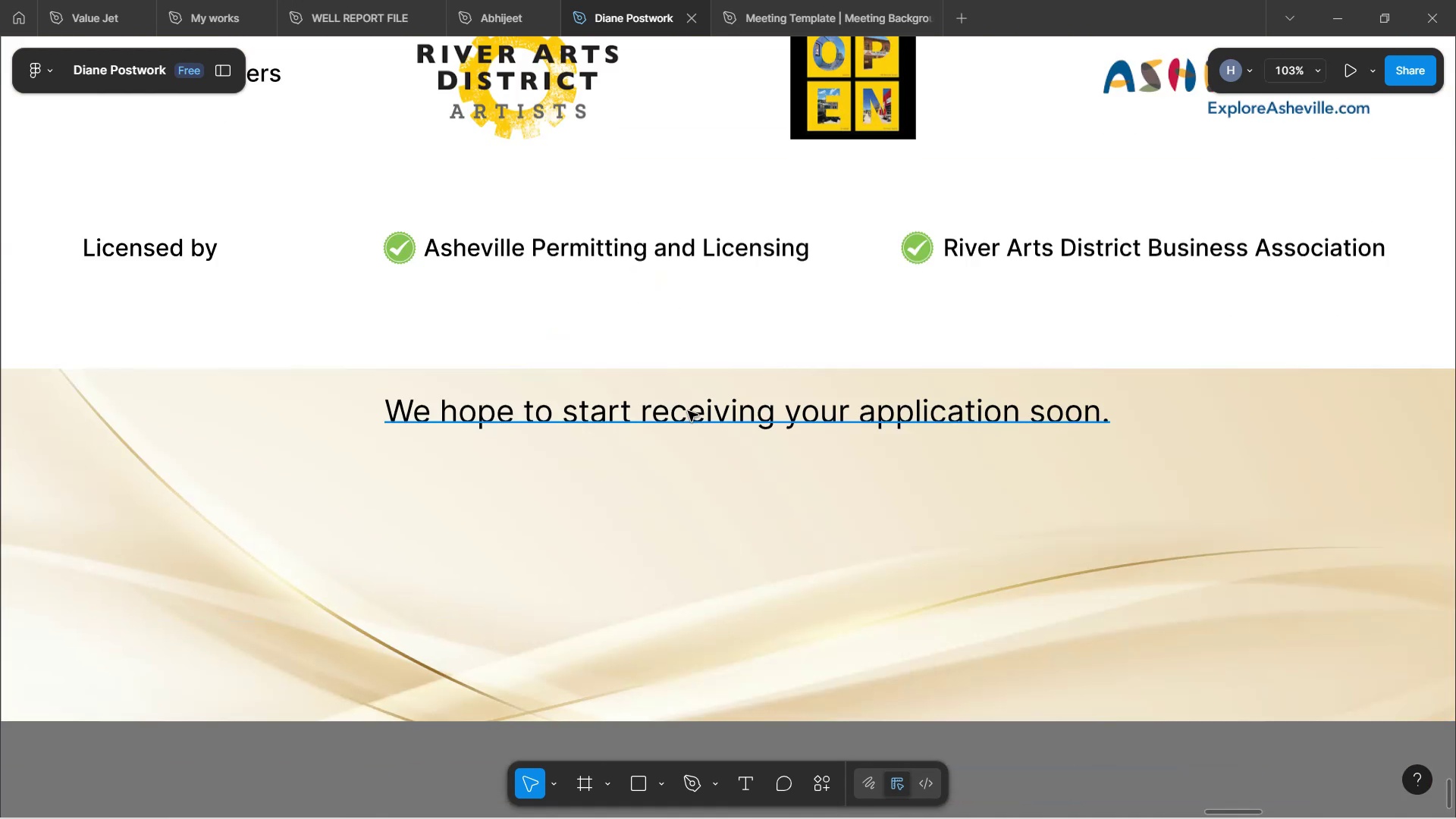 
scroll: coordinate [695, 350], scroll_direction: up, amount: 26.0
 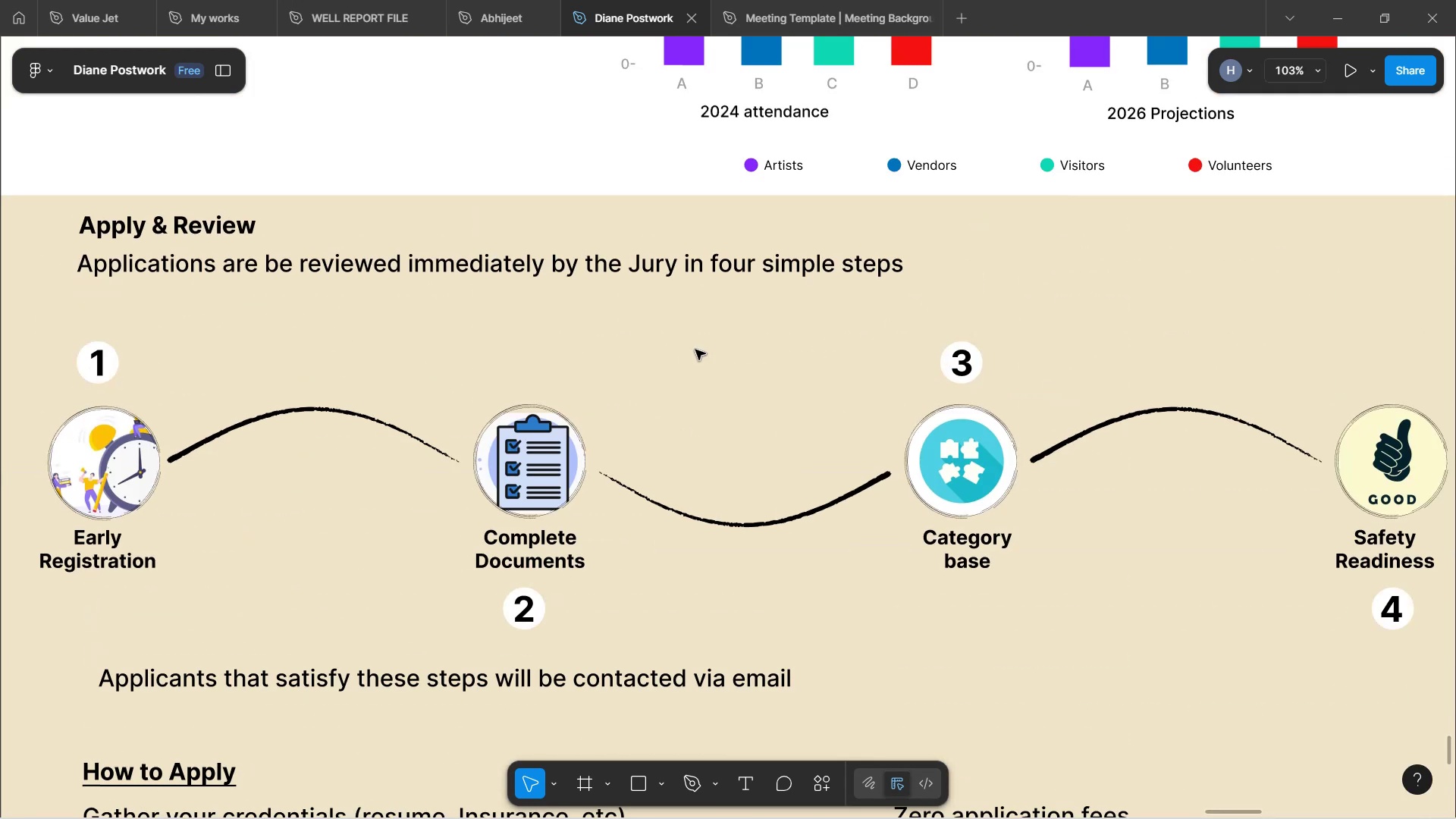 
scroll: coordinate [682, 350], scroll_direction: down, amount: 4.0
 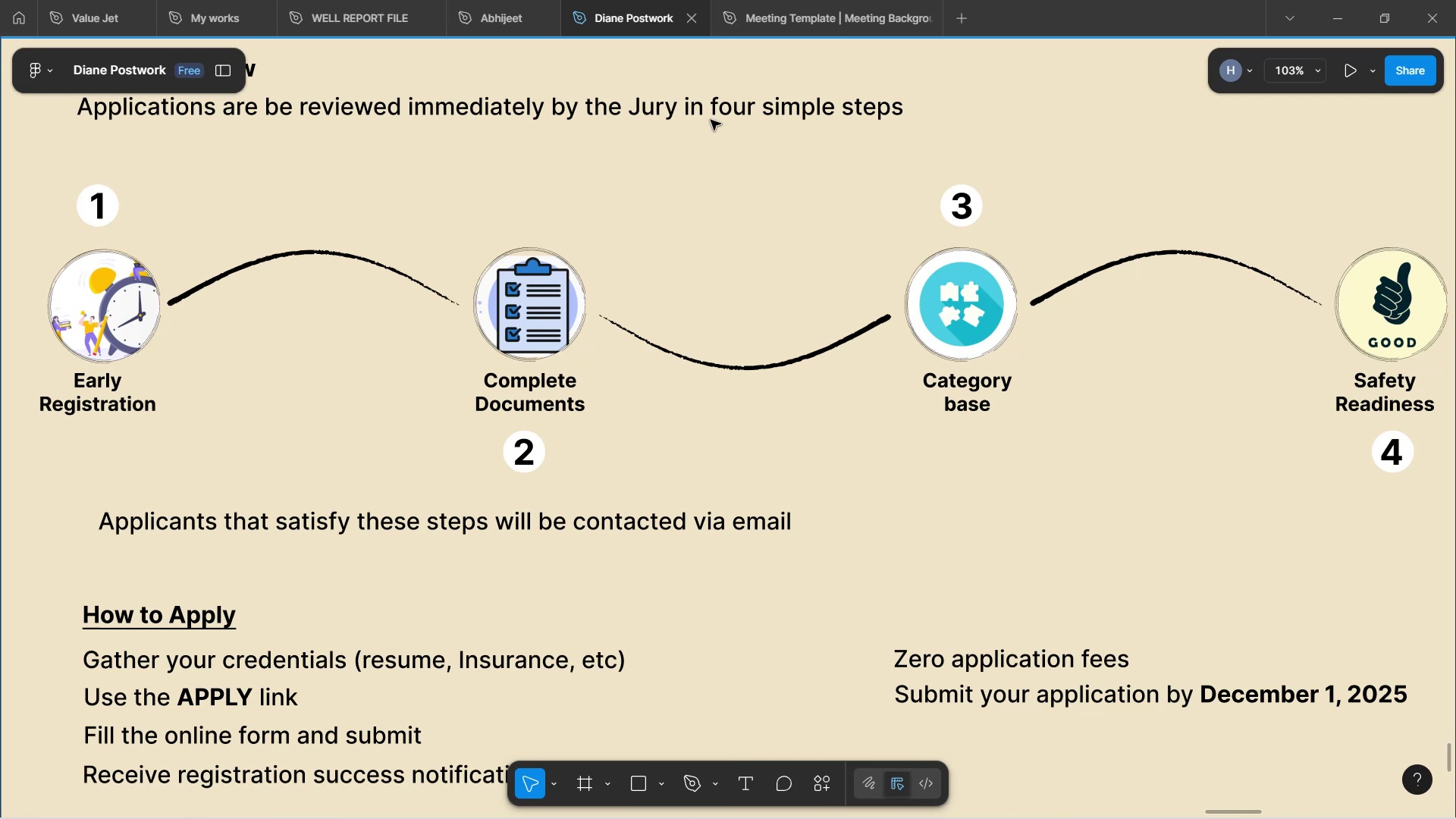 
left_click([711, 118])
 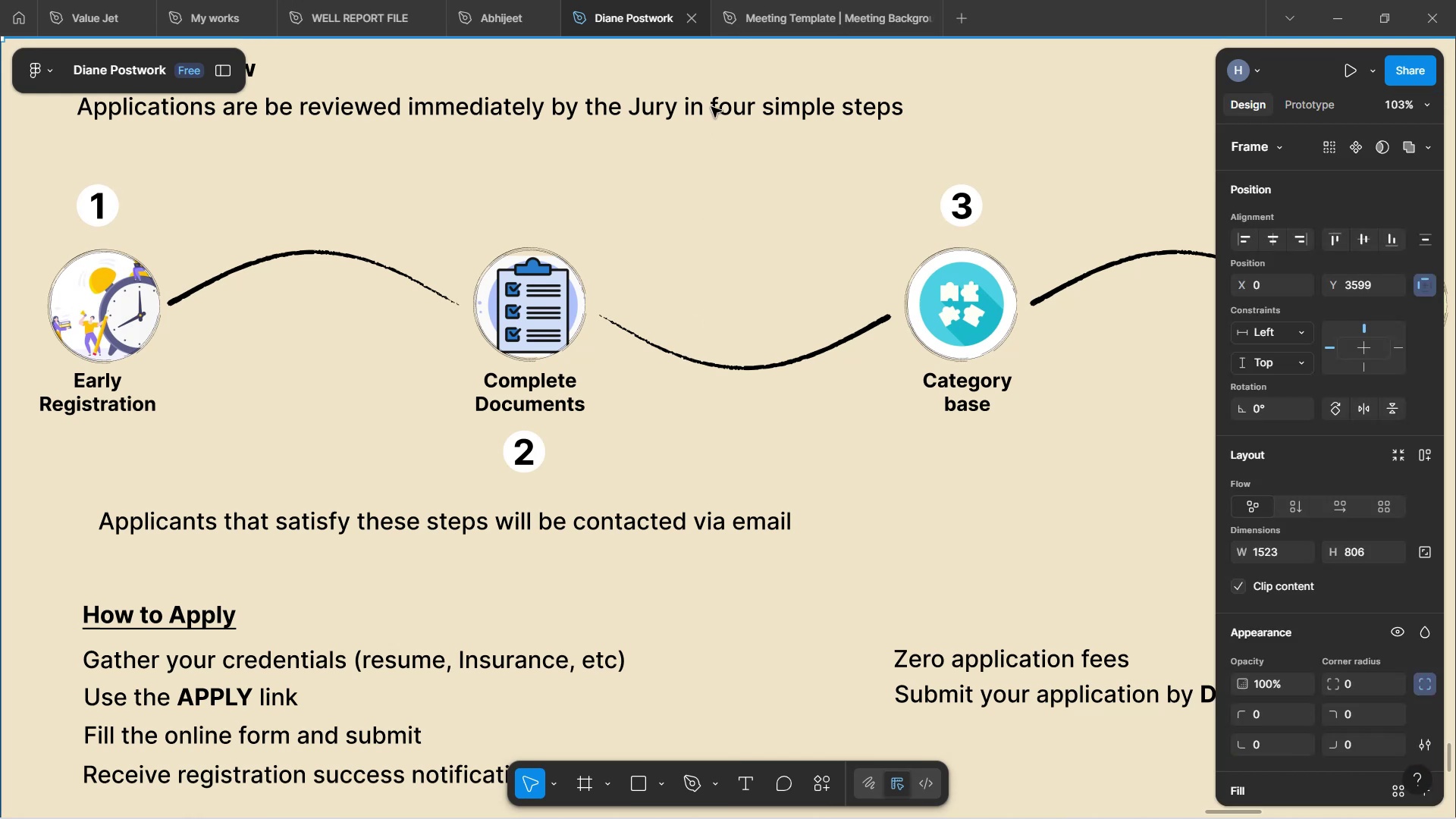 
double_click([711, 107])
 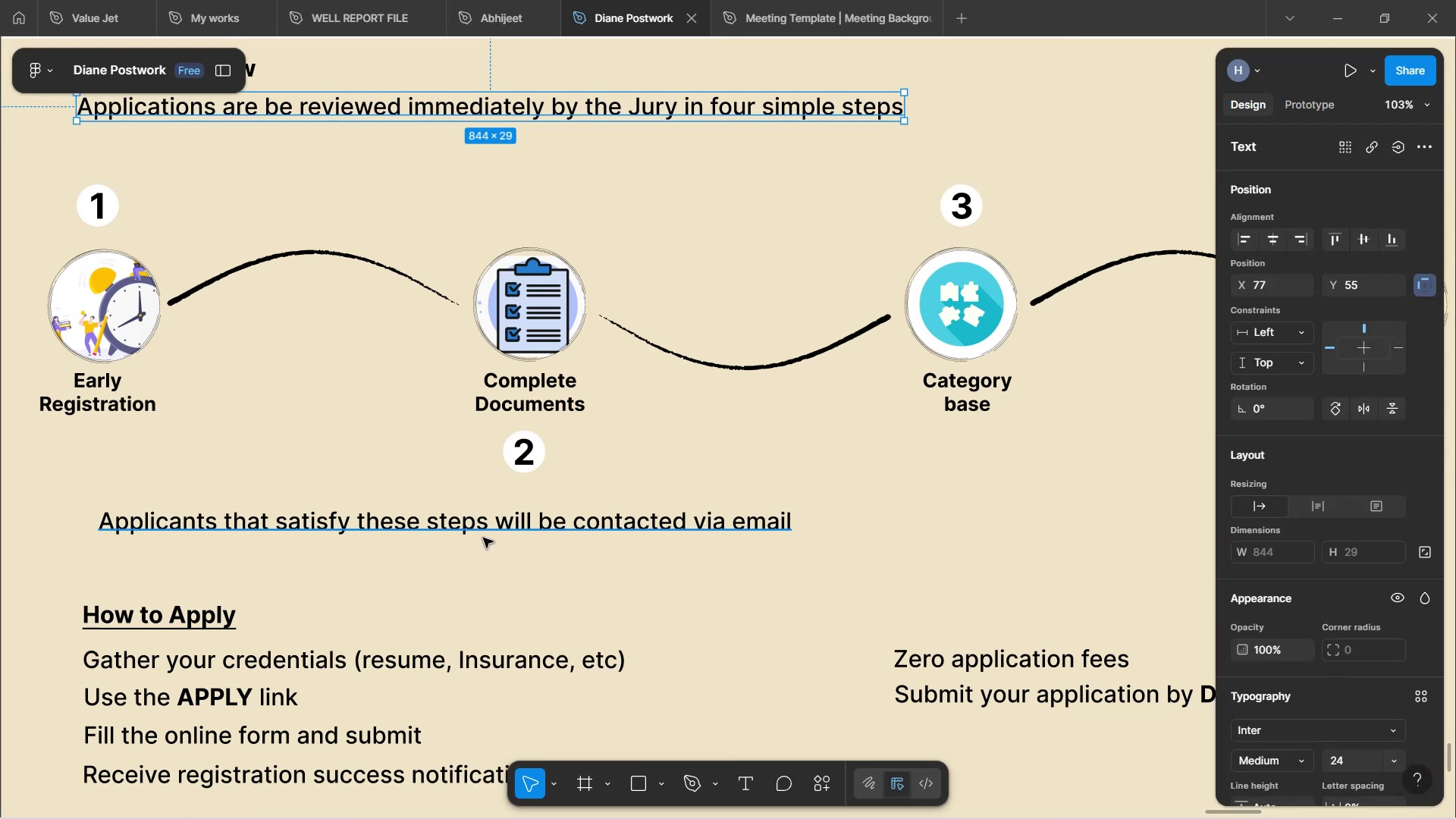 
hold_key(key=ShiftLeft, duration=1.52)
left_click([488, 534])
 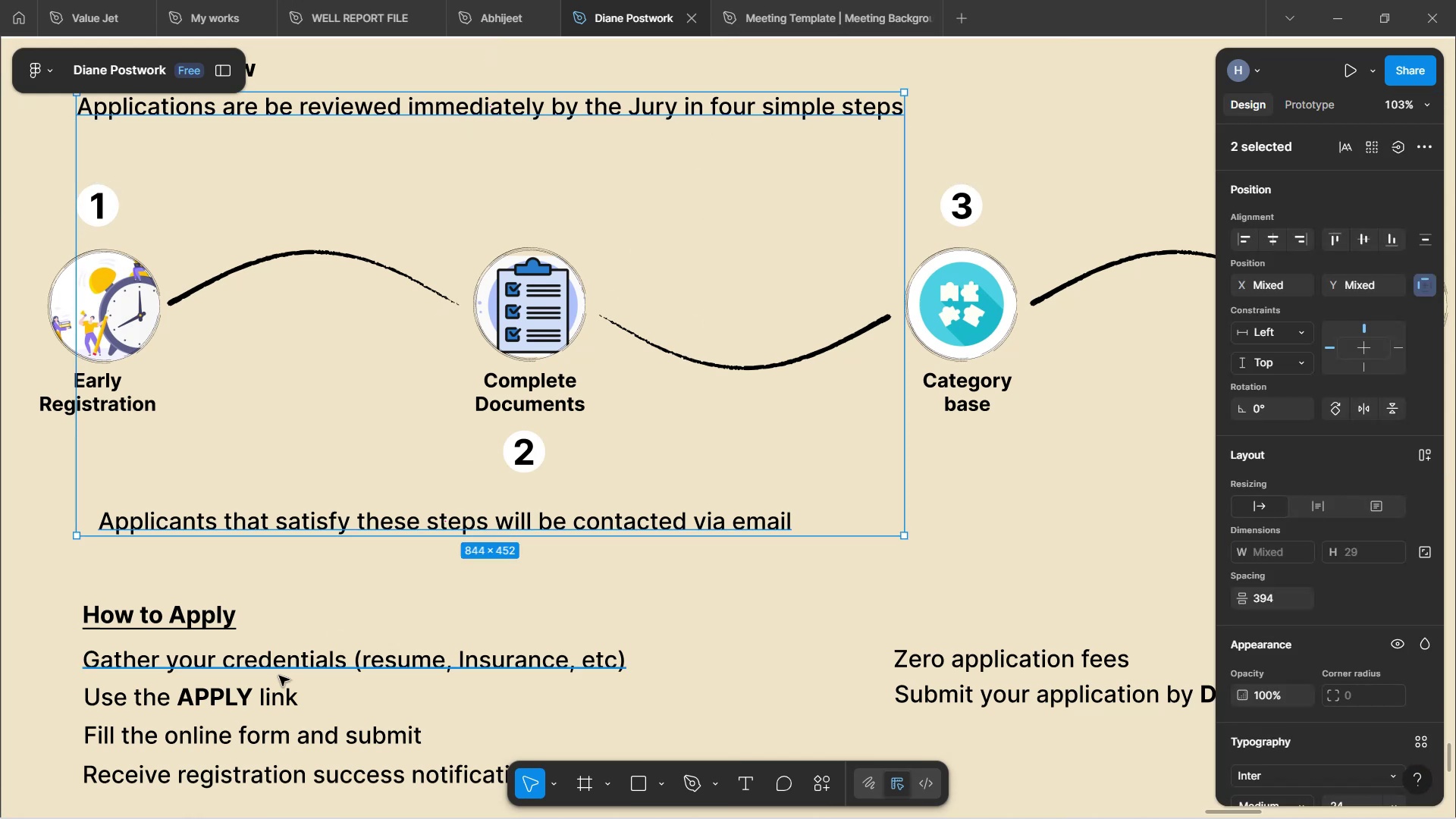 
left_click([279, 676])
 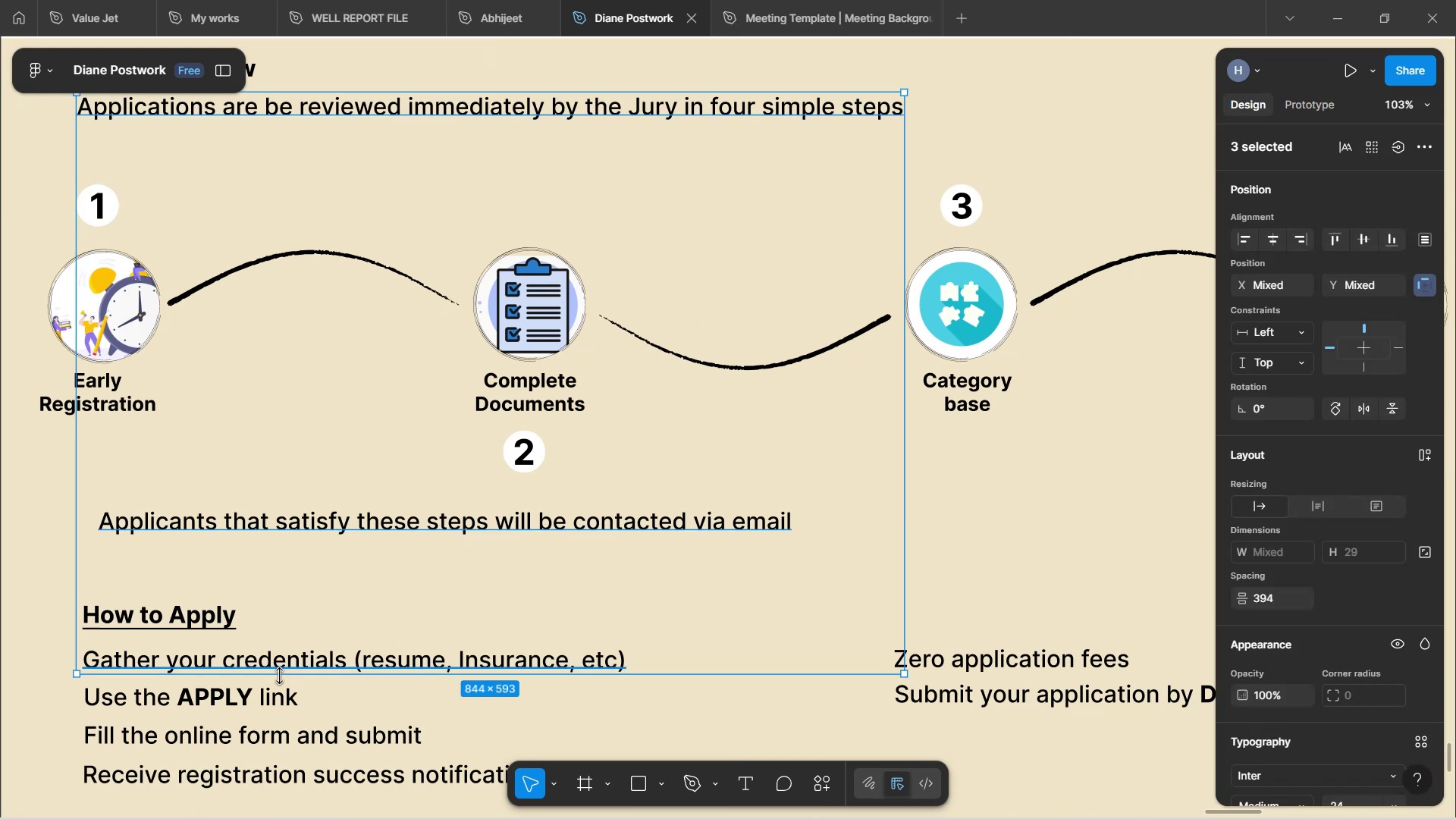 
hold_key(key=ShiftLeft, duration=1.5)
left_click([256, 711])
 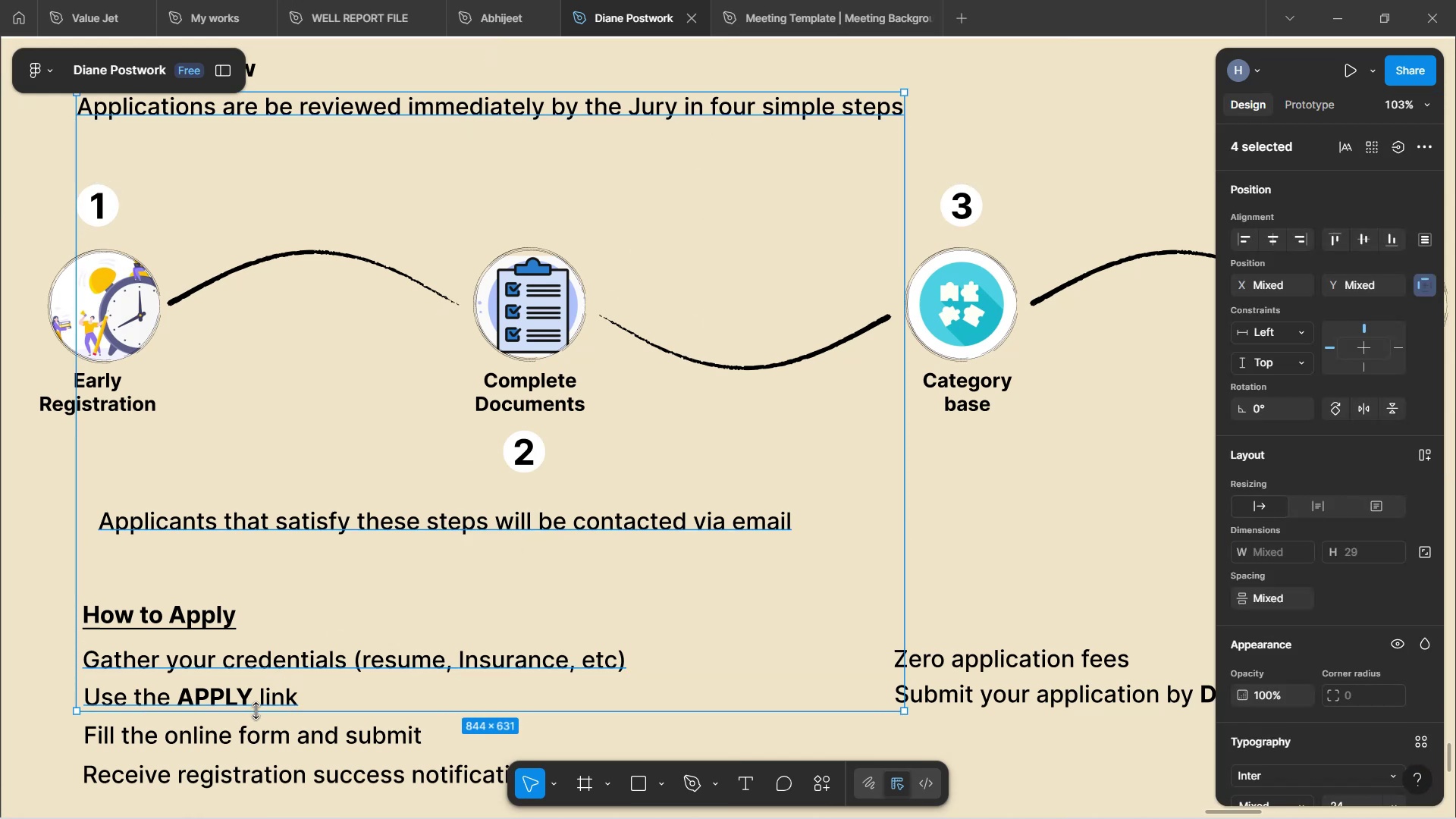 
hold_key(key=ShiftLeft, duration=1.09)
 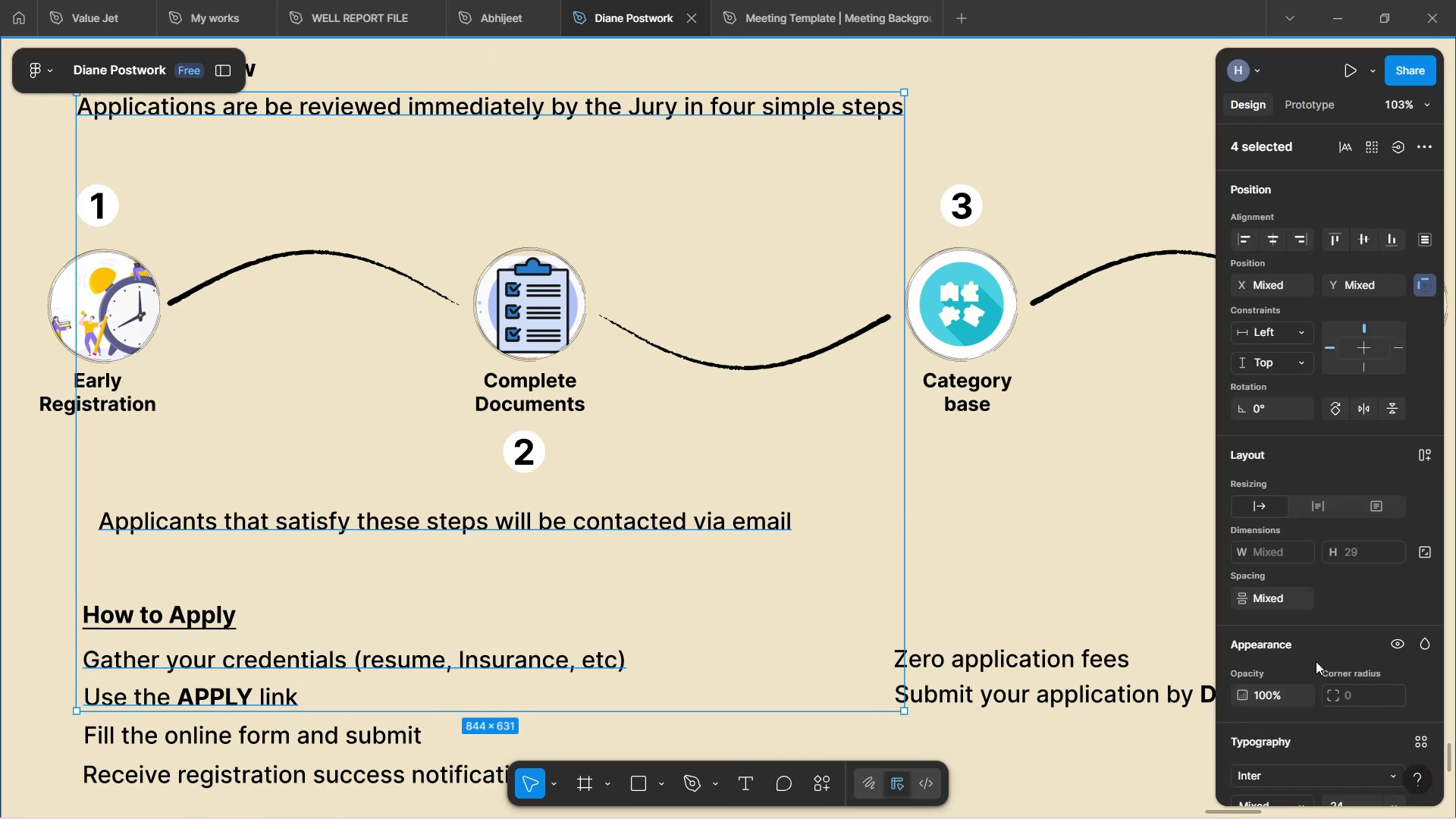 
scroll: coordinate [1316, 661], scroll_direction: down, amount: 2.0
 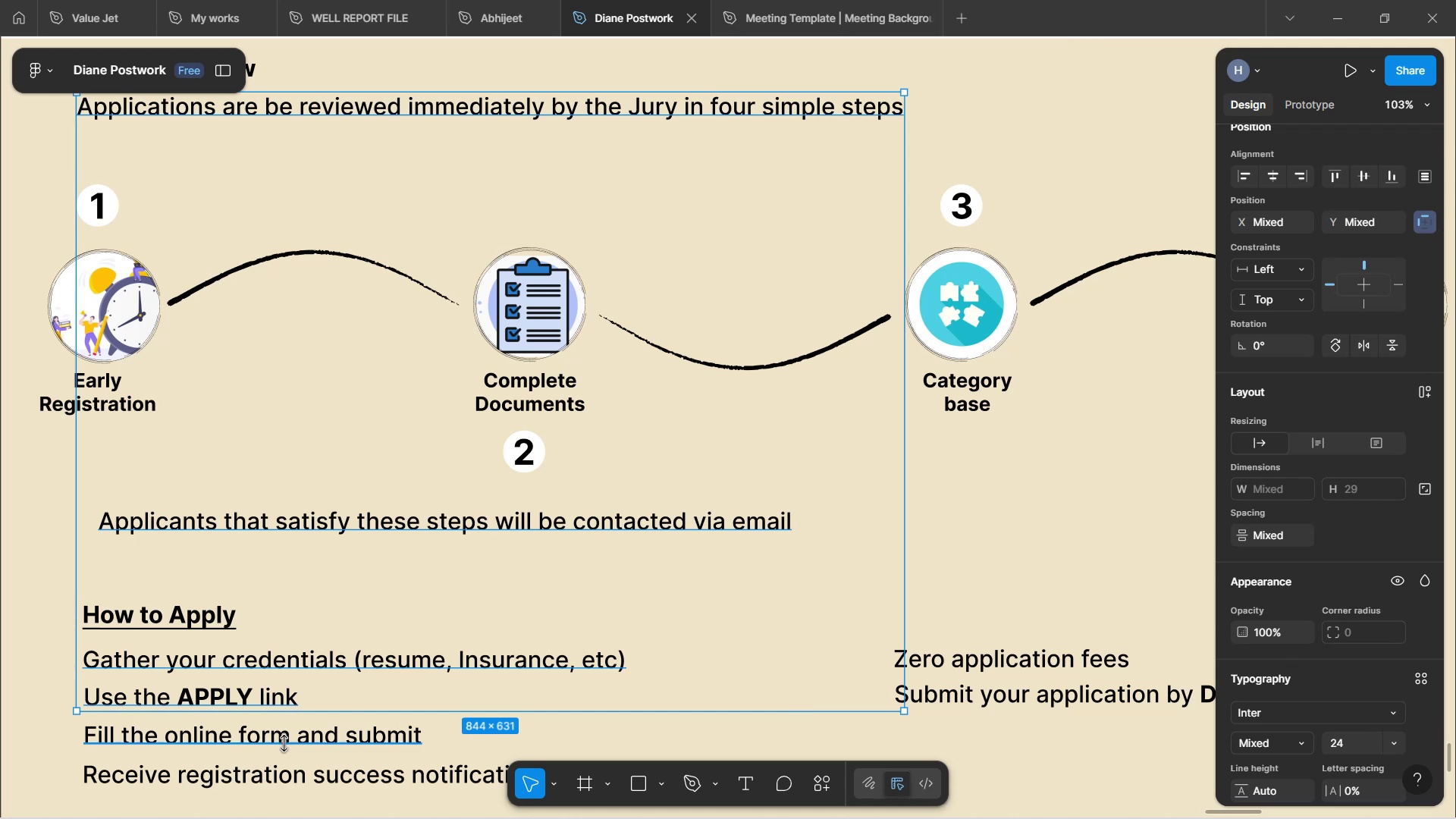 
hold_key(key=ShiftLeft, duration=1.12)
left_click([258, 701])
 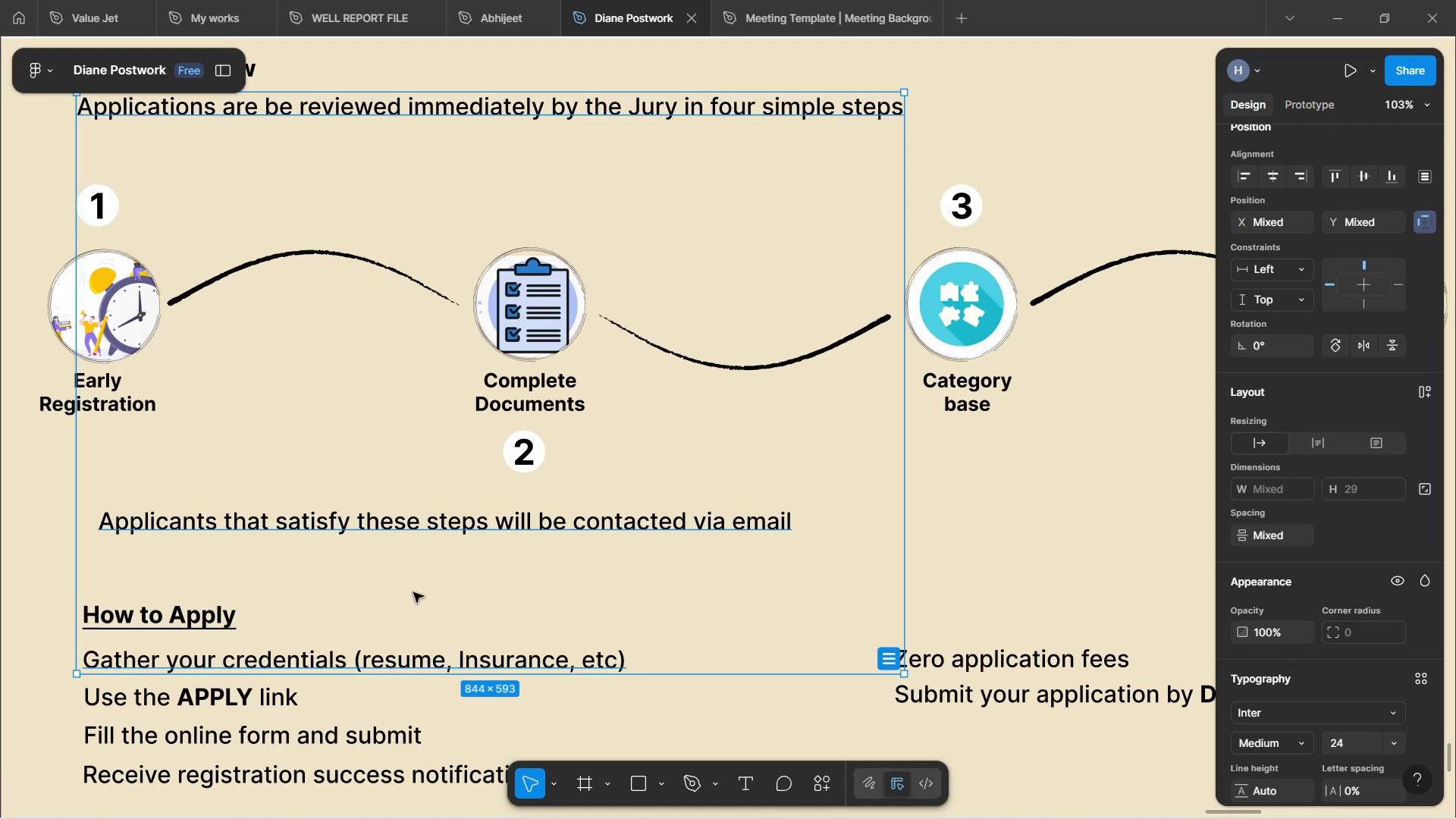 
hold_key(key=ShiftLeft, duration=1.53)
left_click([274, 733])
 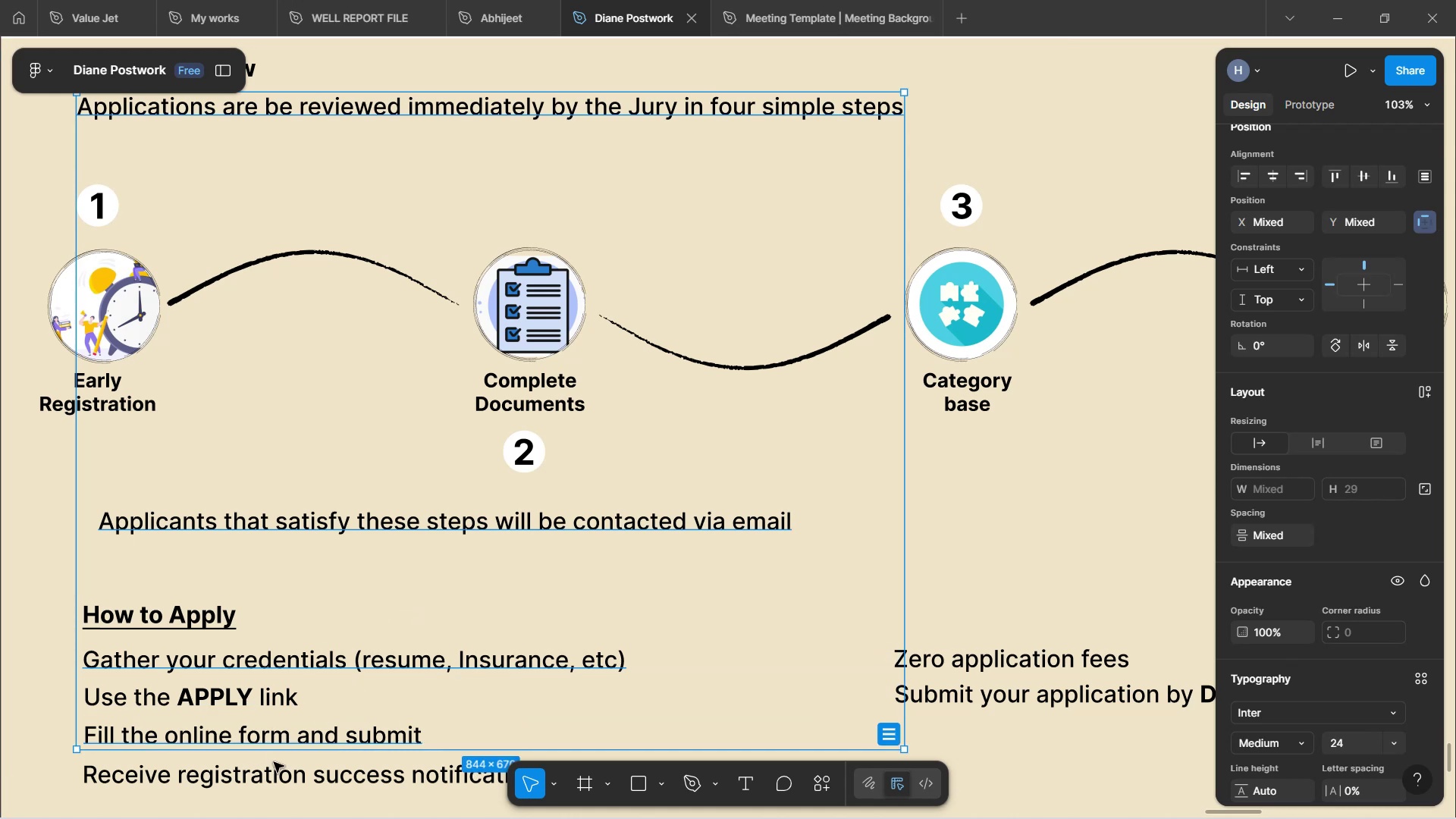 
hold_key(key=ShiftLeft, duration=1.33)
left_click([274, 767])
 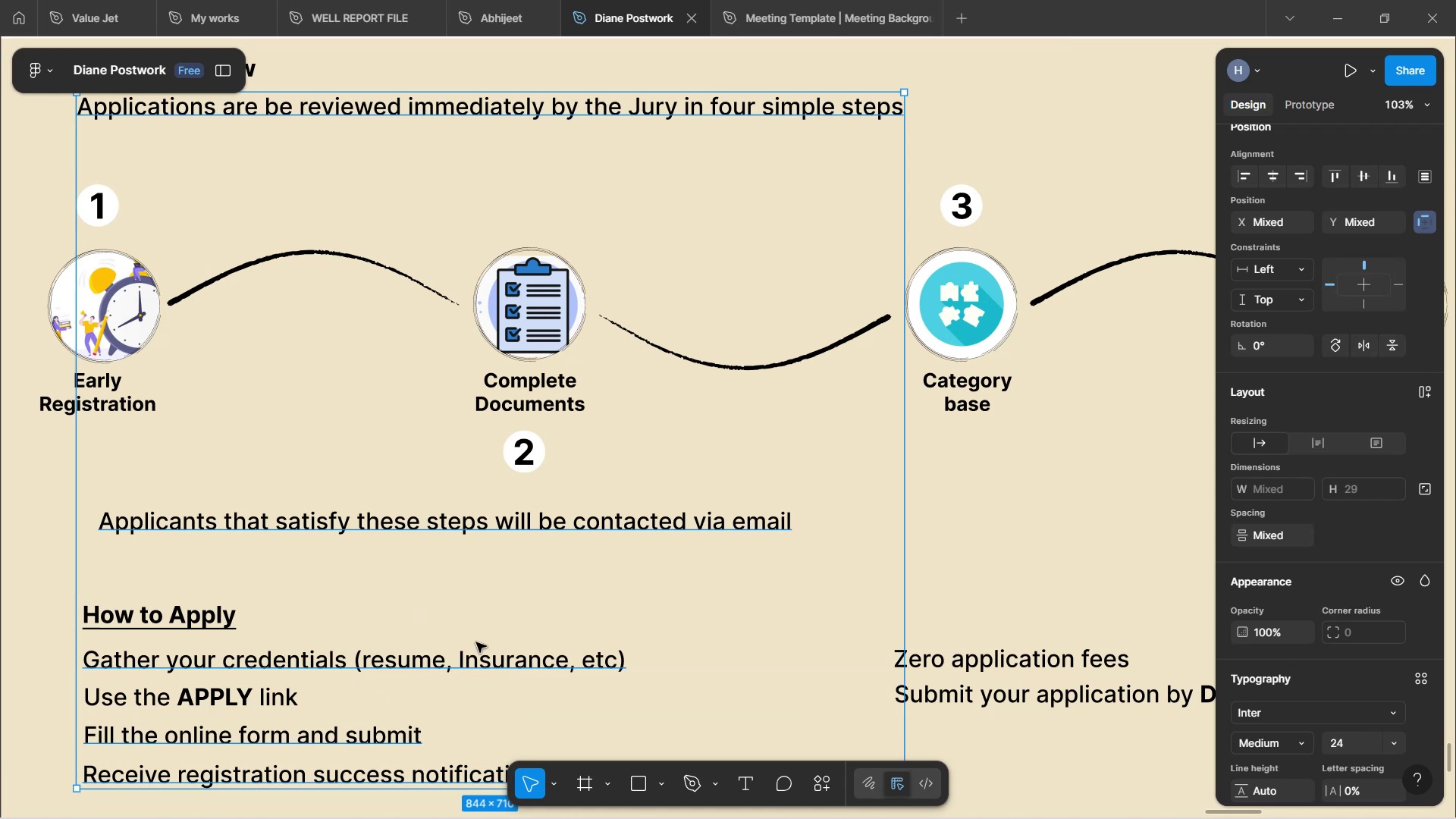 
hold_key(key=ShiftLeft, duration=1.52)
left_click([1022, 667])
 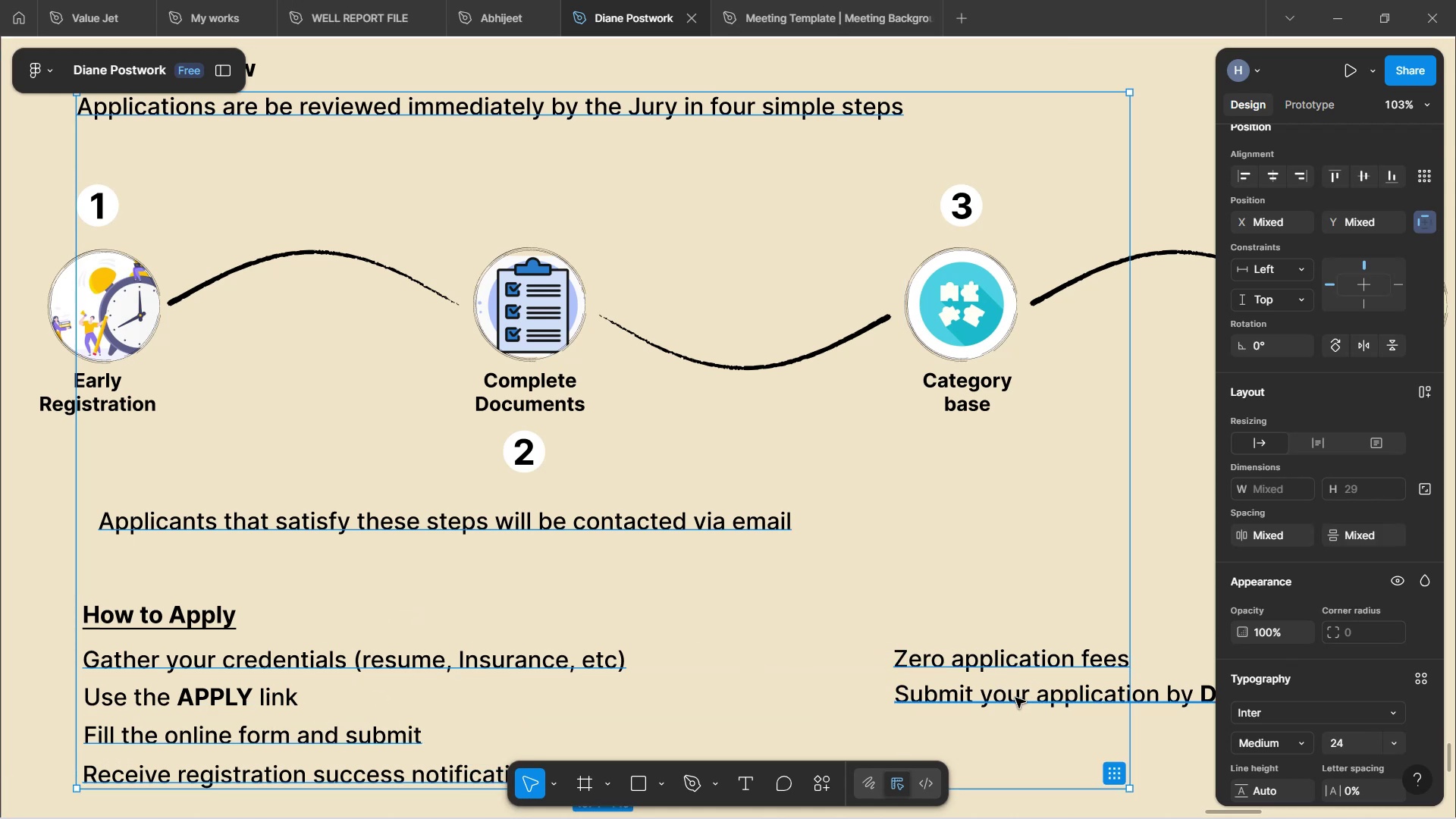 
hold_key(key=ShiftLeft, duration=0.92)
left_click([1015, 698])
 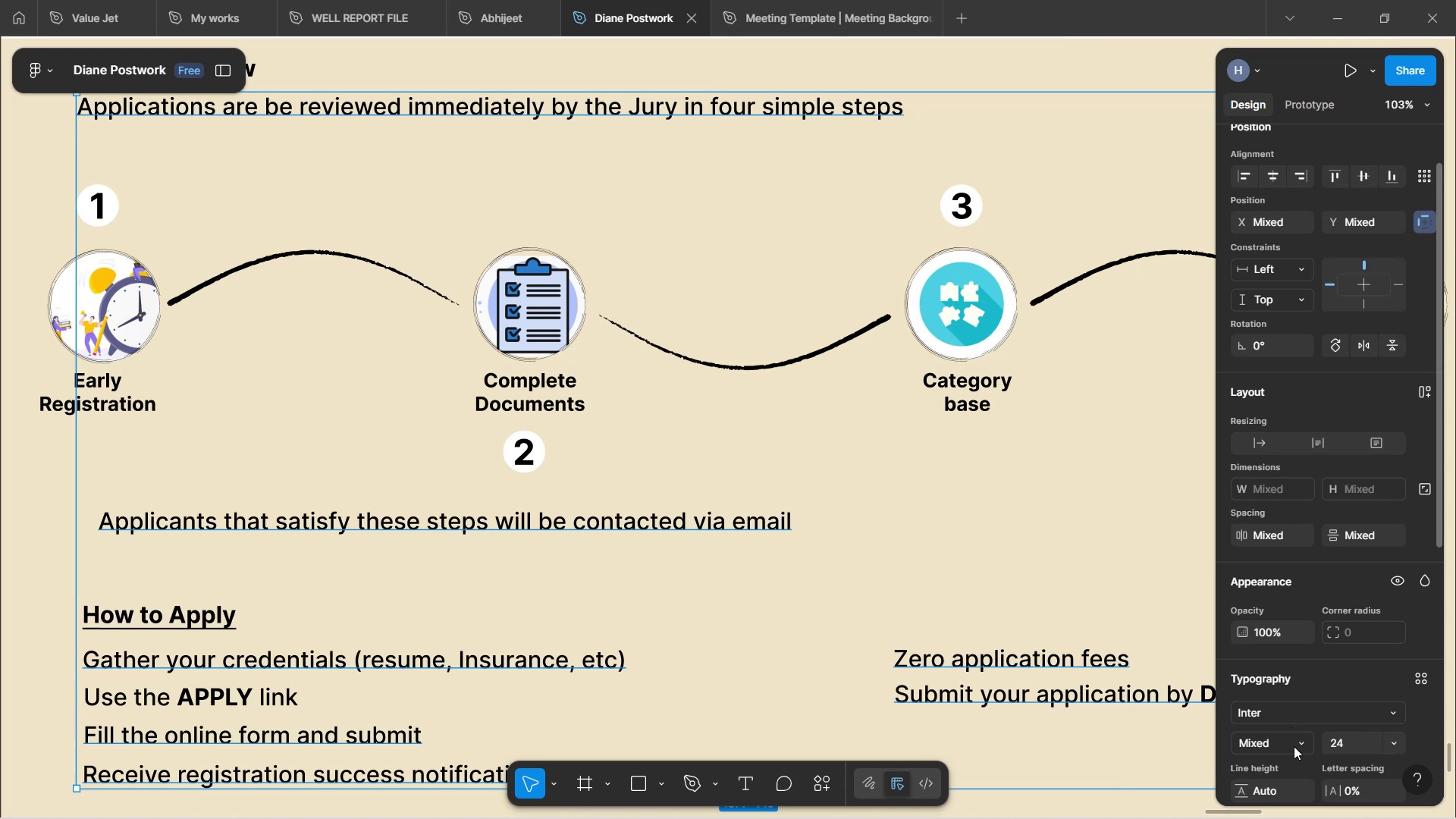 
scroll: coordinate [938, 656], scroll_direction: down, amount: 5.0
 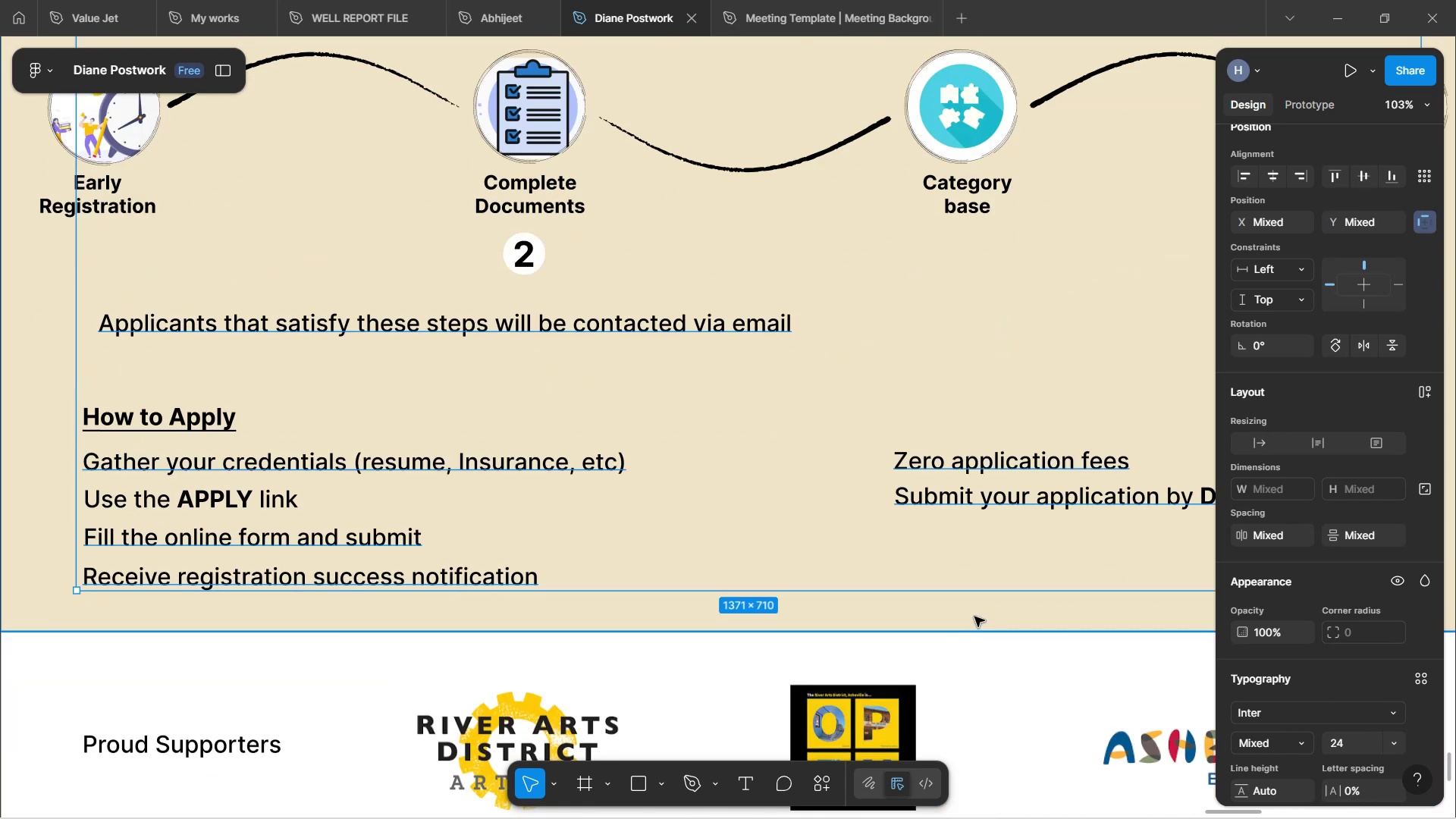 
hold_key(key=ShiftLeft, duration=0.94)
left_click([1031, 499])
 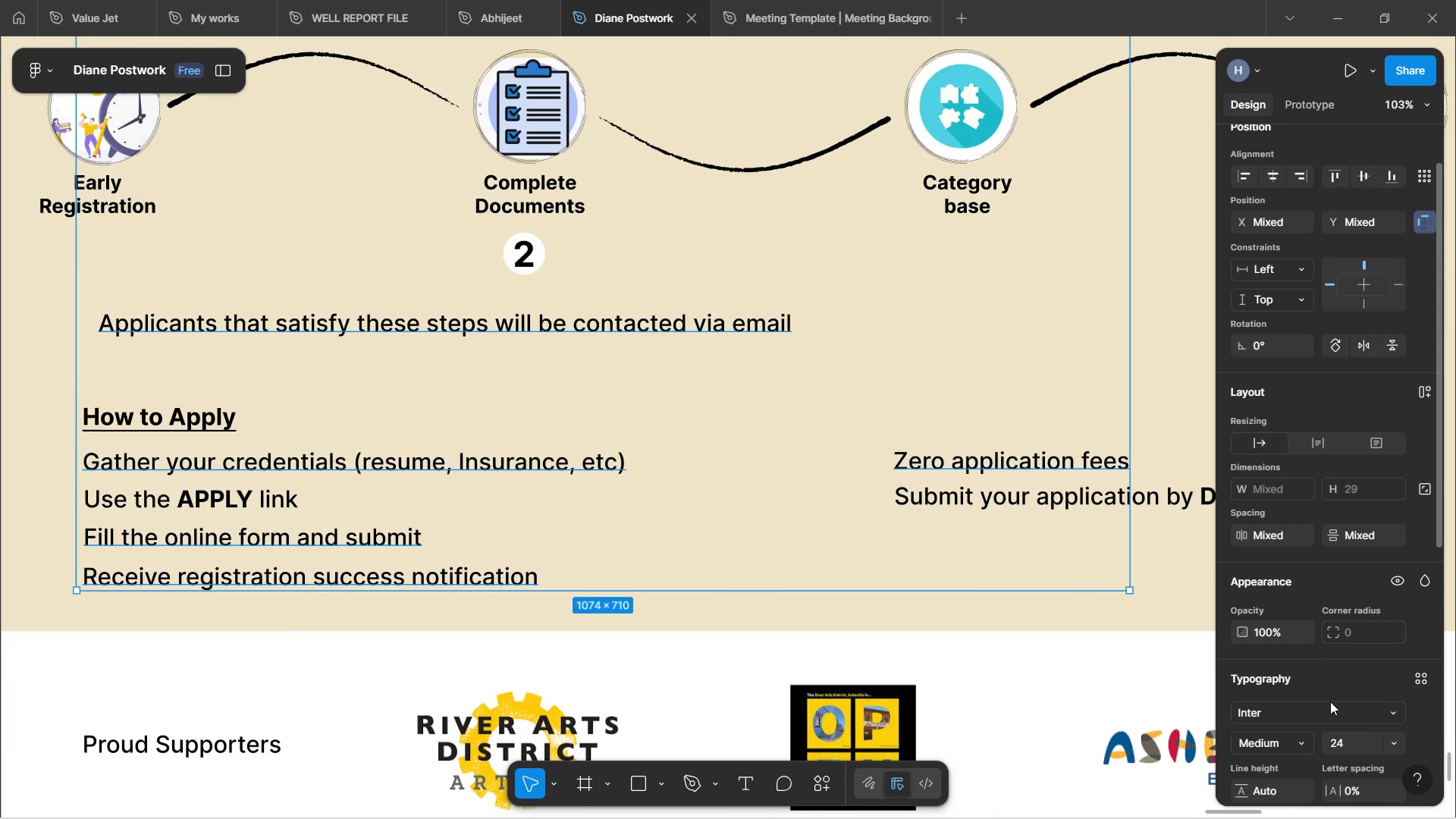 
left_click([1299, 748])
 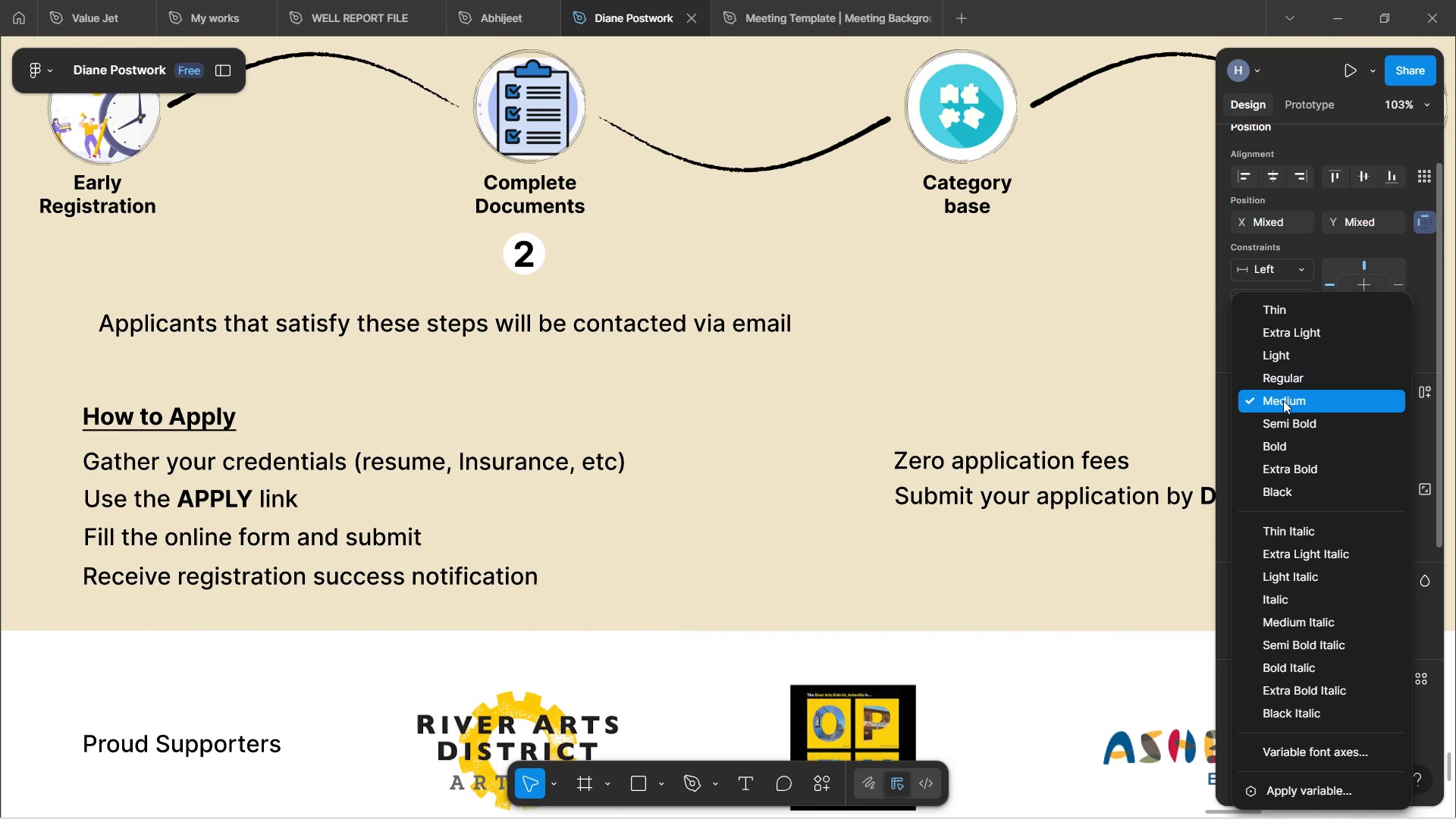 
wait(5.89)
 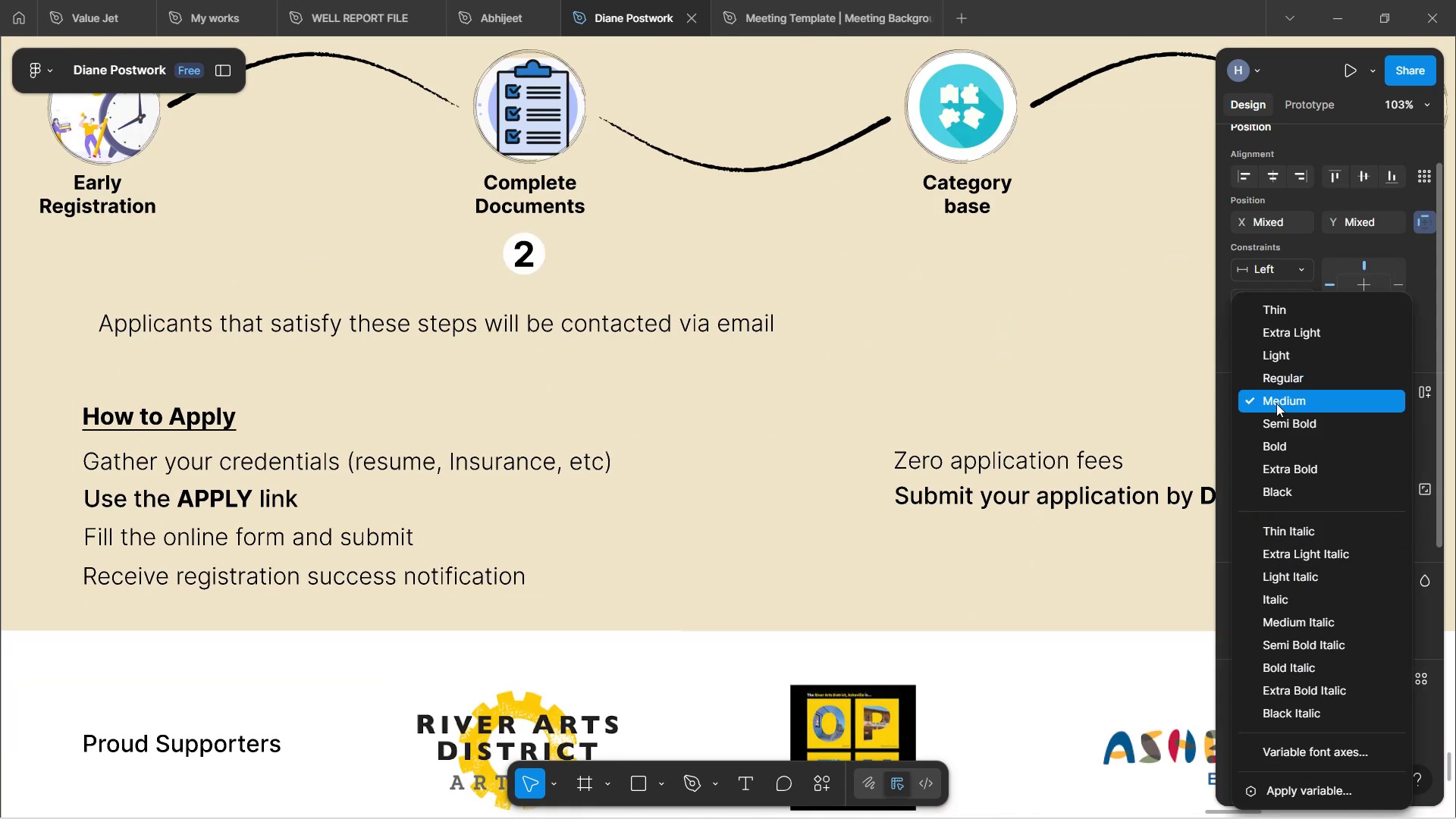 
left_click([1286, 381])
 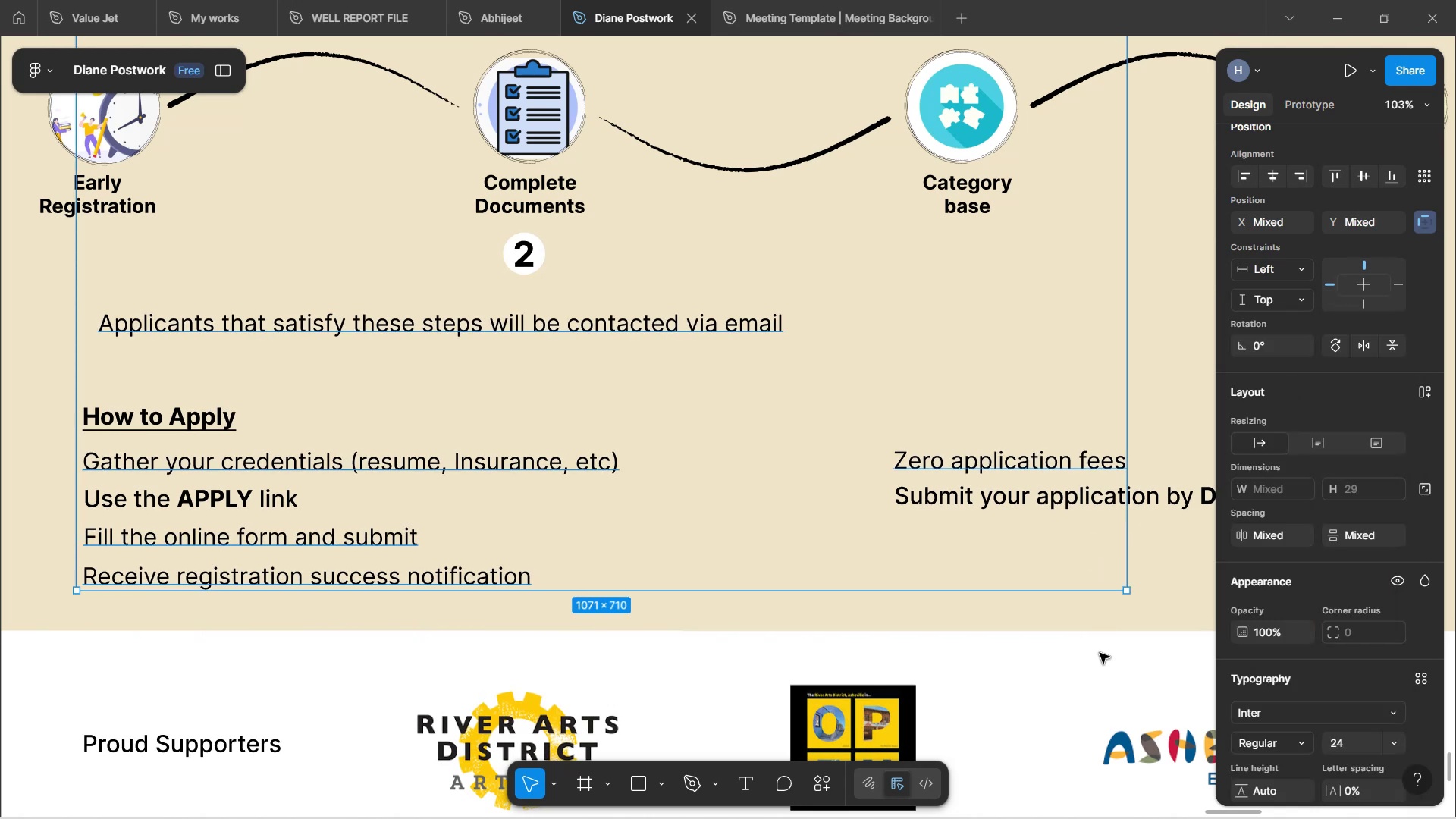 
left_click([1100, 664])
 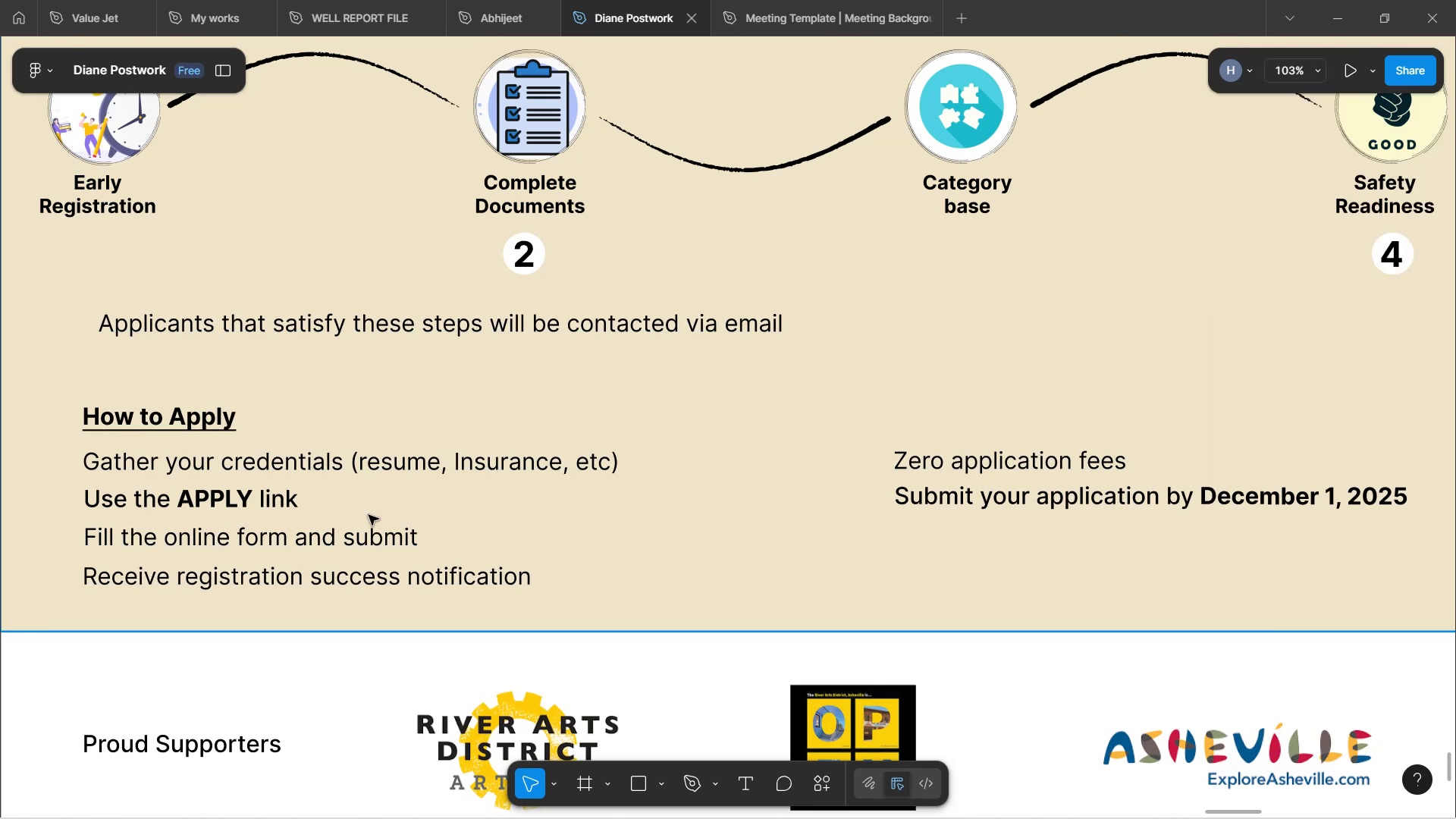 
double_click([209, 499])
 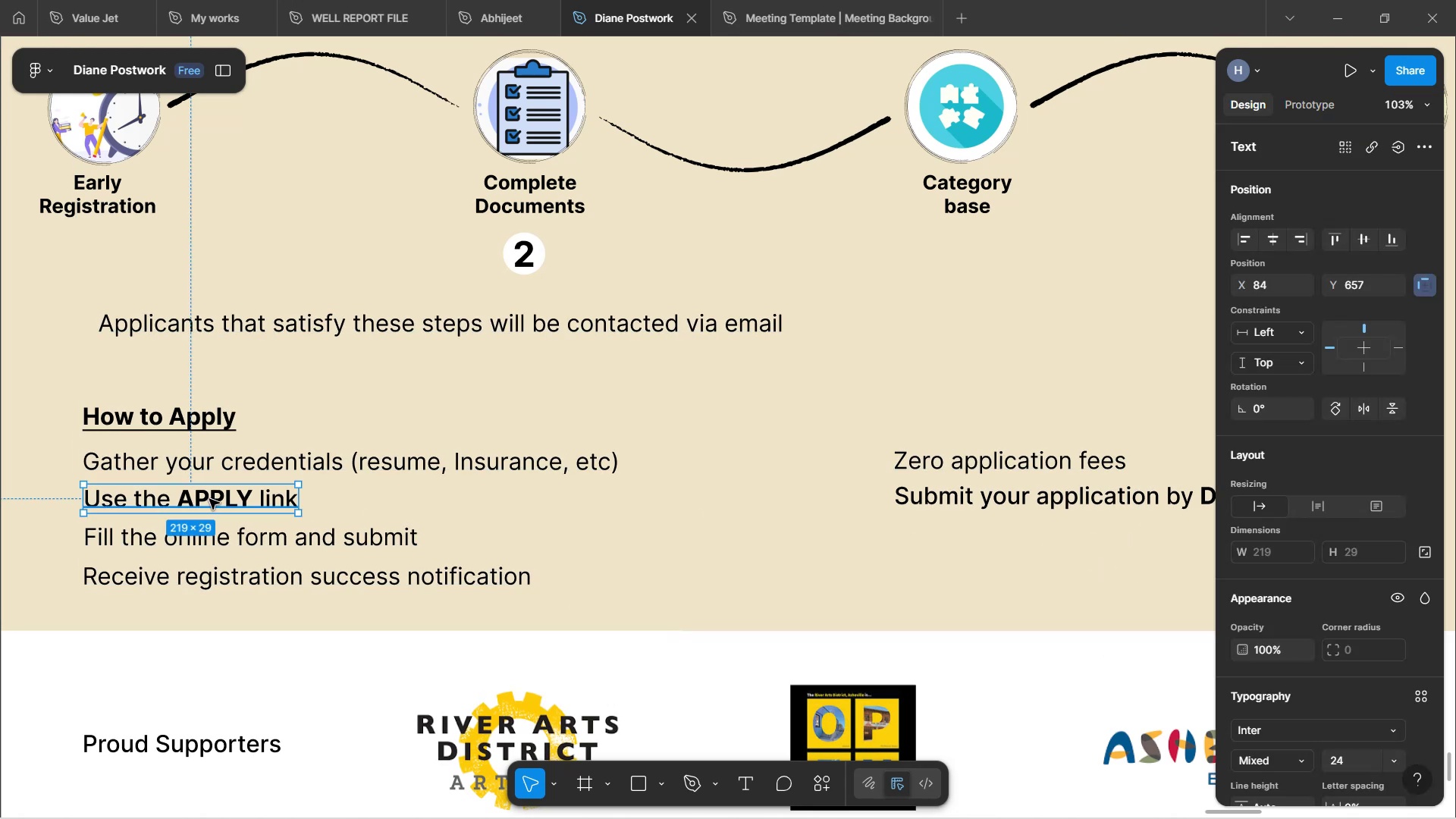 
left_click([209, 499])
 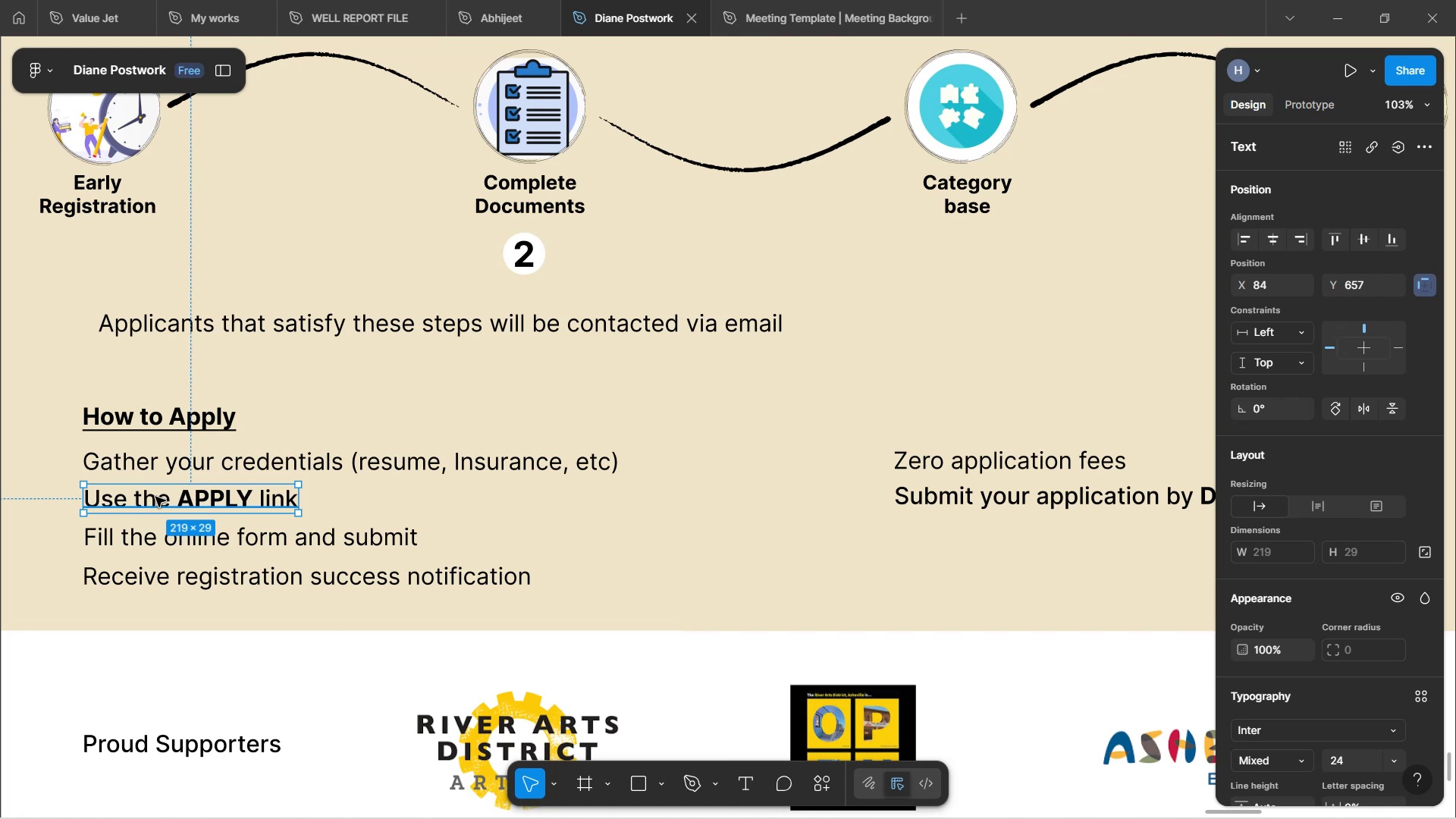 
double_click([155, 497])
 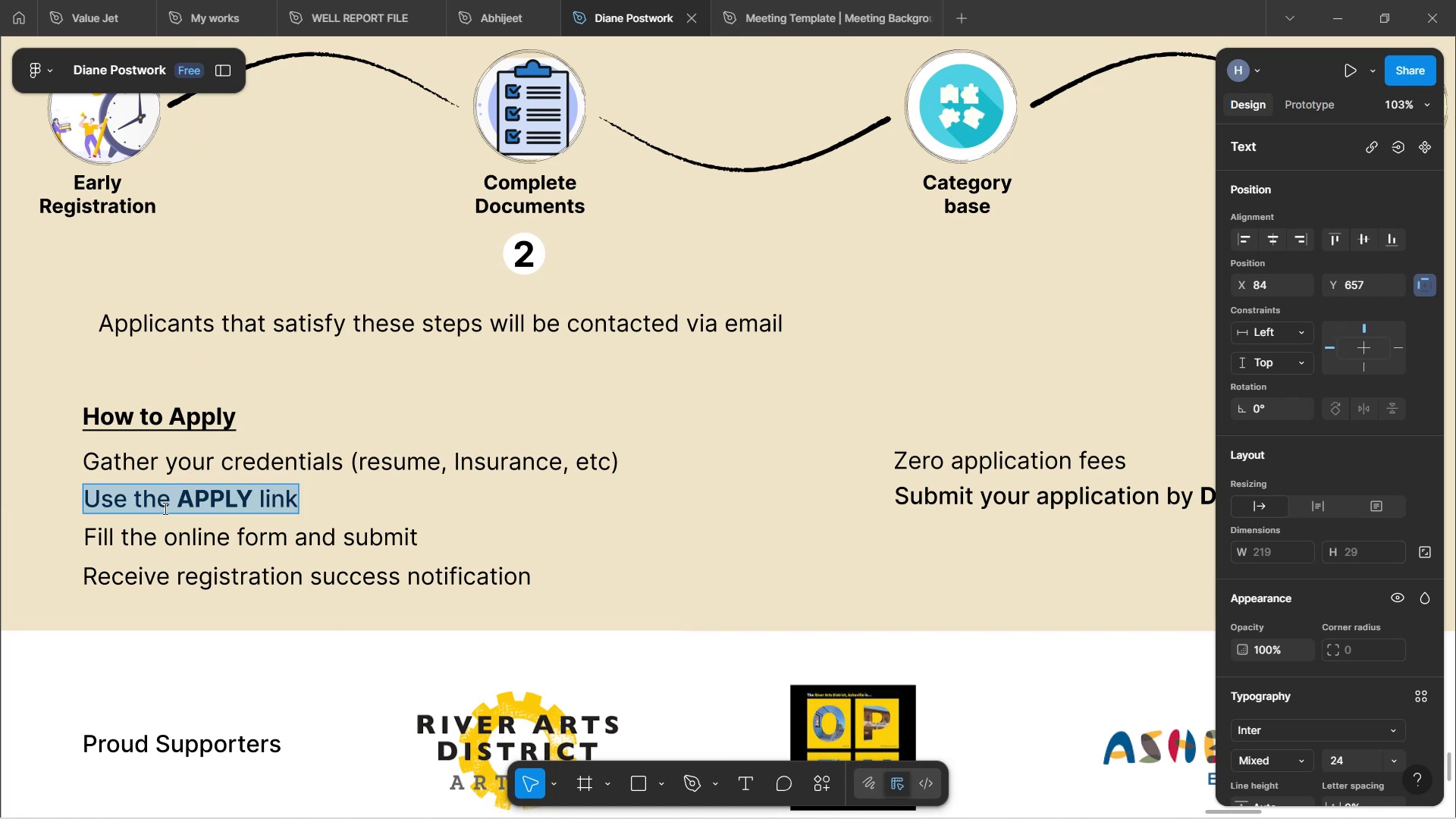 
left_click([166, 508])
 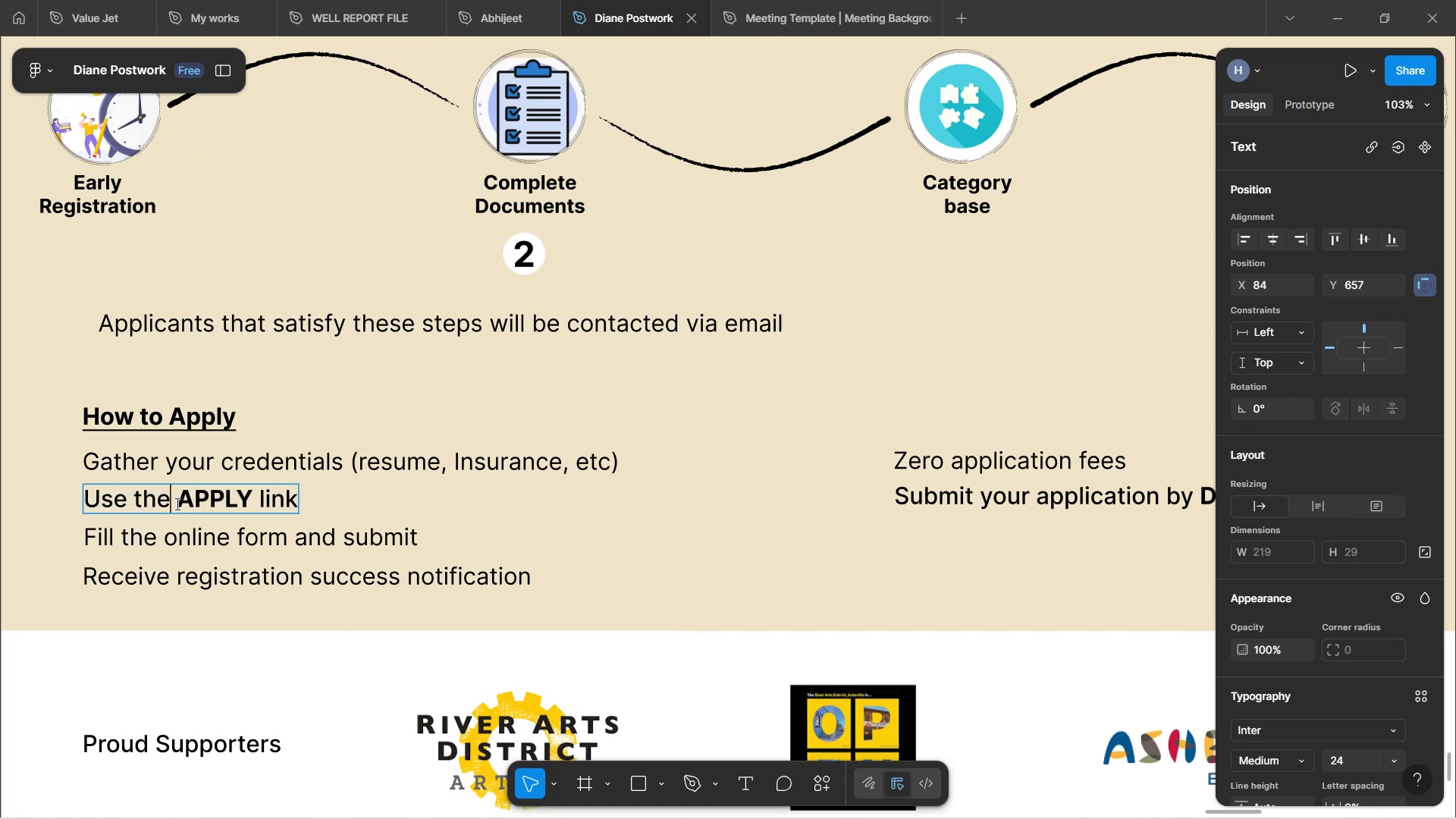 
left_click_drag(start_coordinate=[176, 504], to_coordinate=[78, 499])
 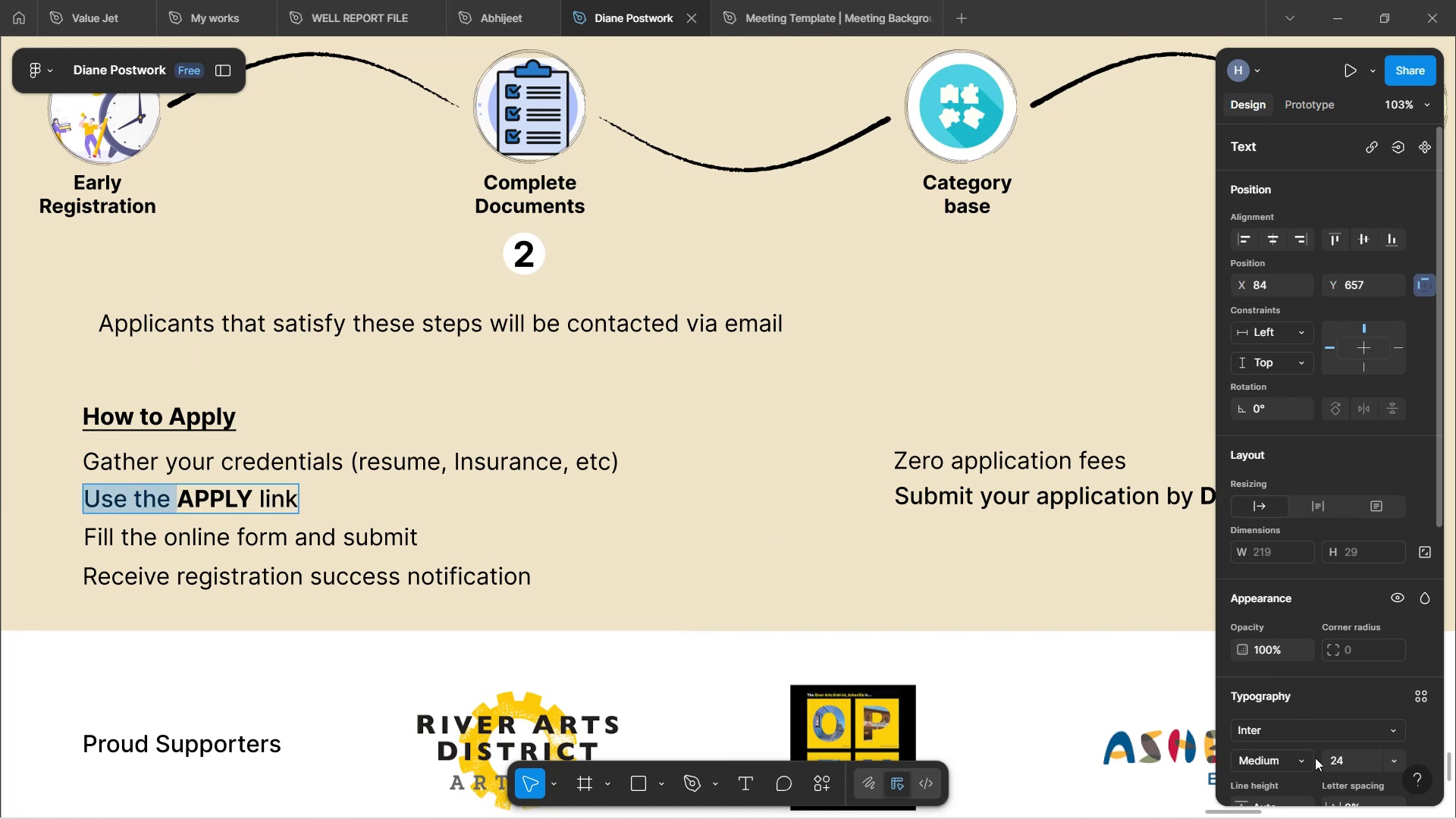 
left_click([1307, 761])
 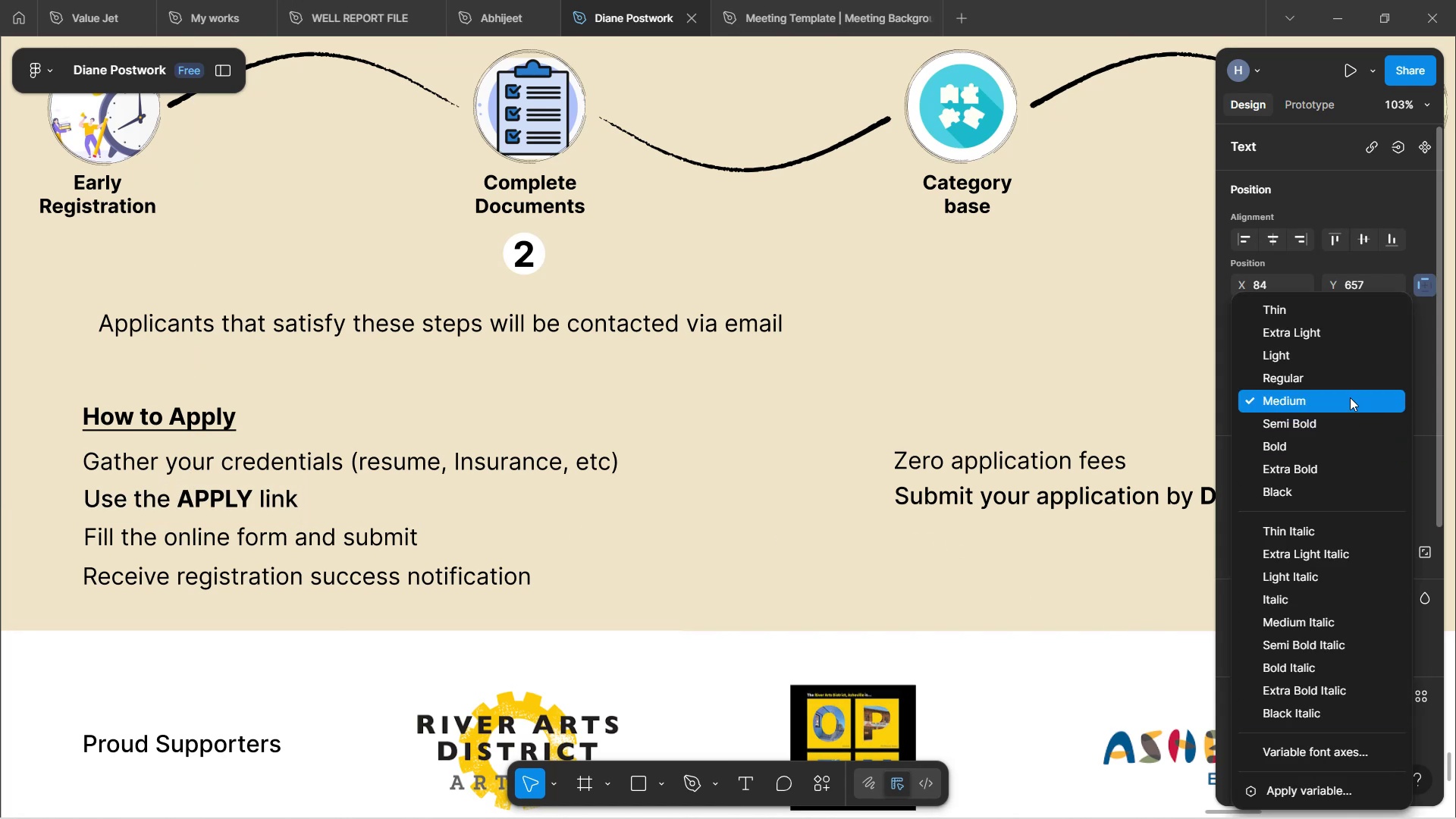 
left_click([1350, 386])
 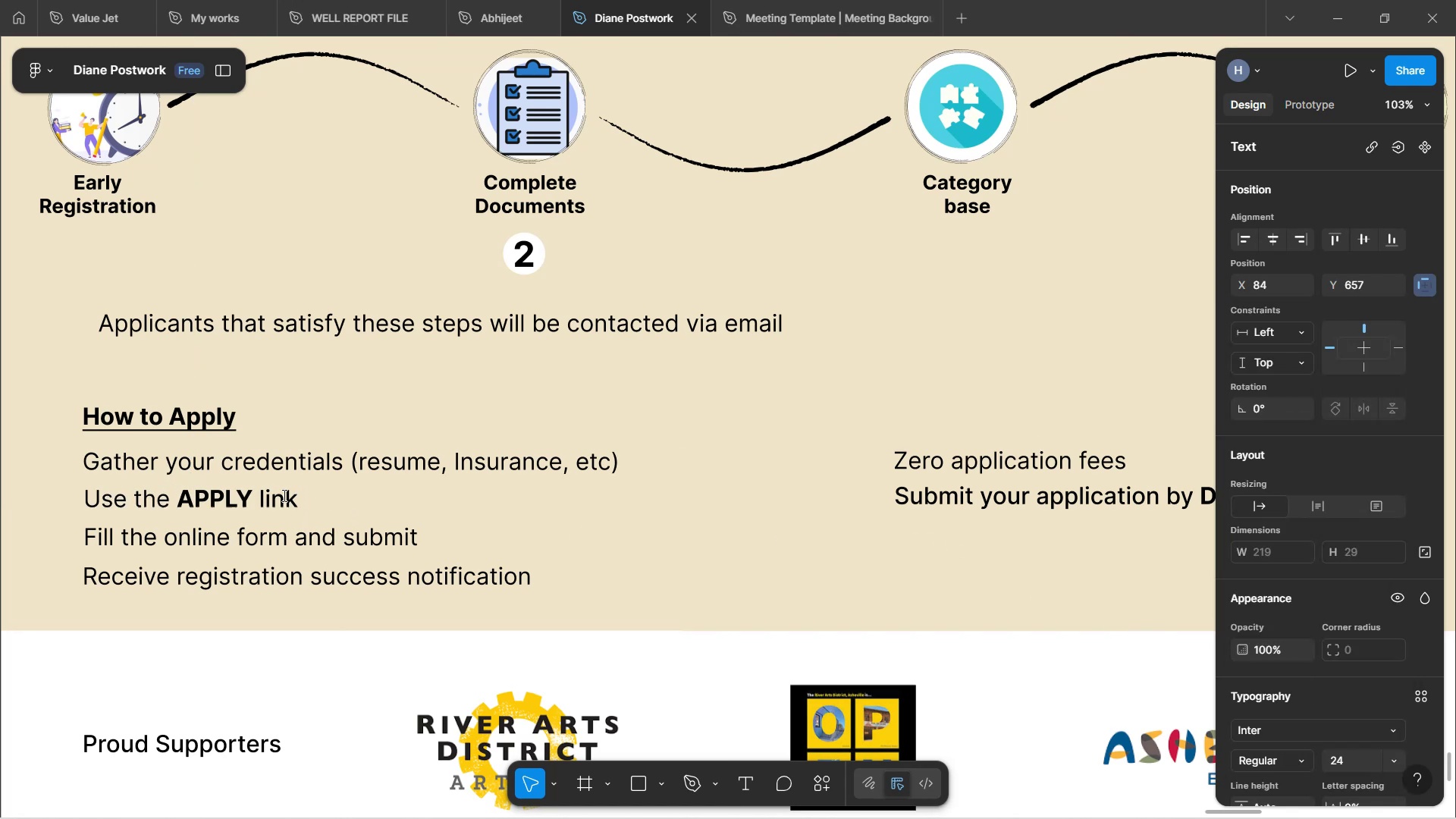 
double_click([278, 495])
 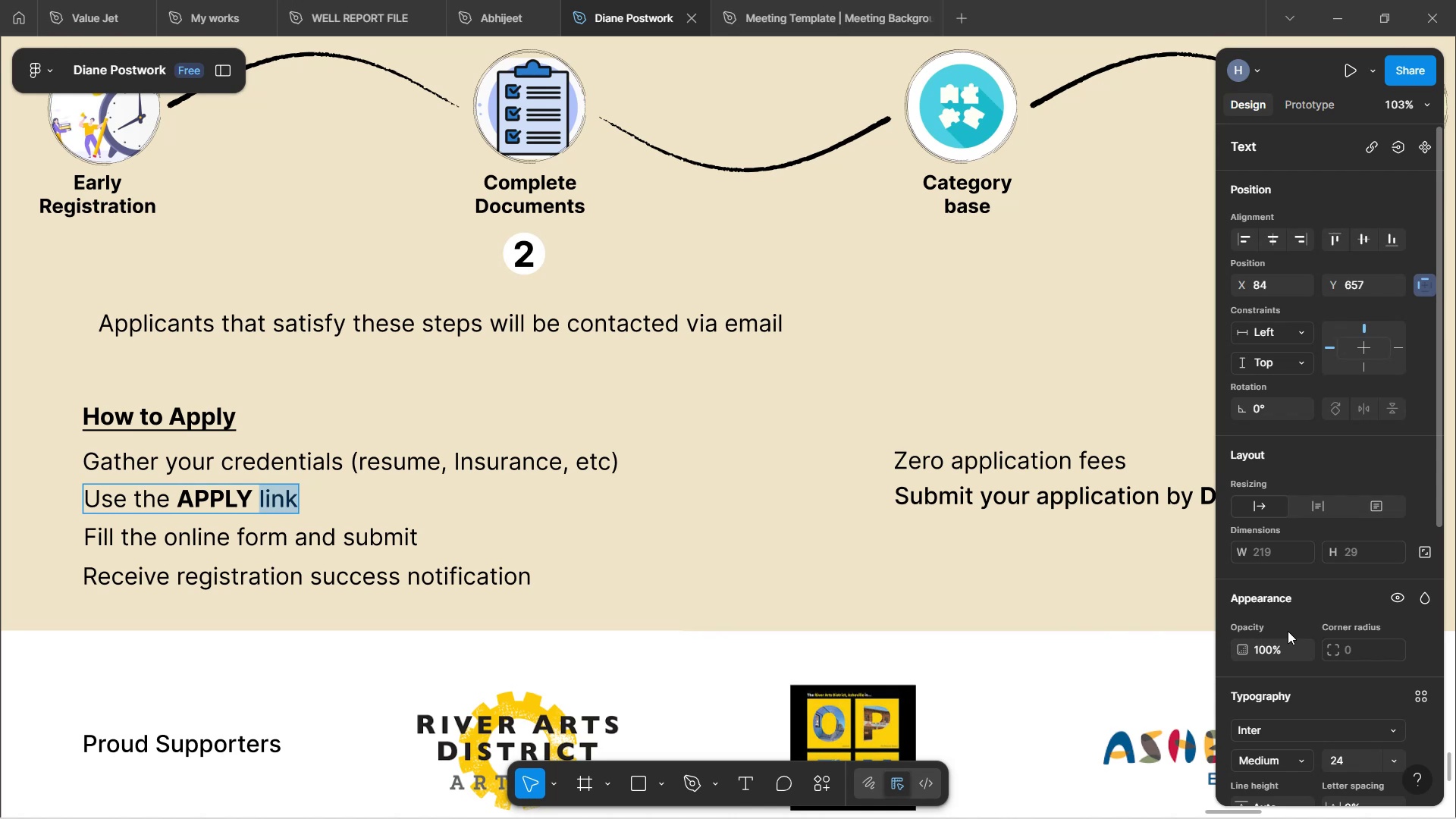 
scroll: coordinate [1316, 549], scroll_direction: down, amount: 2.0
 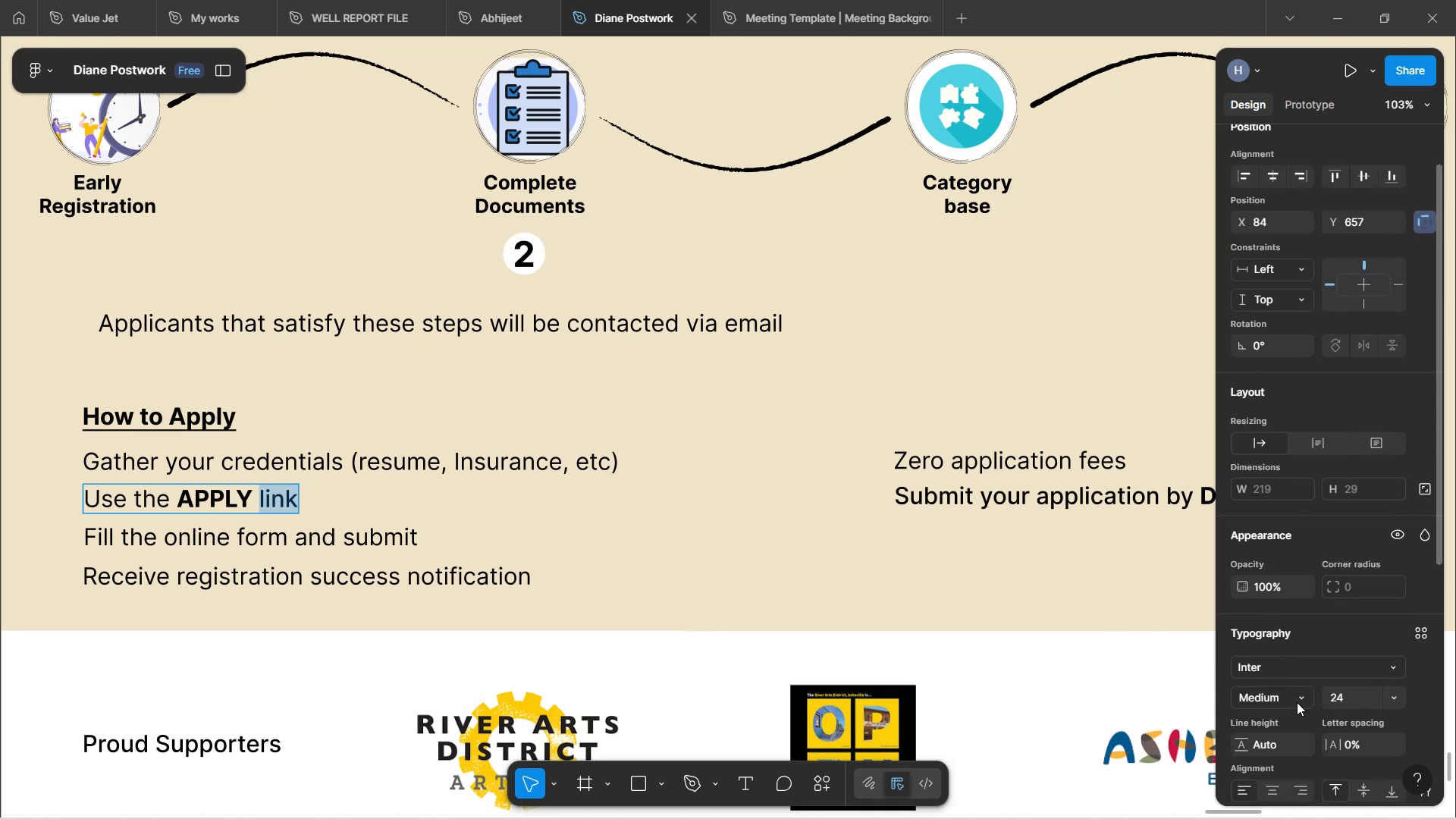 
left_click([1297, 702])
 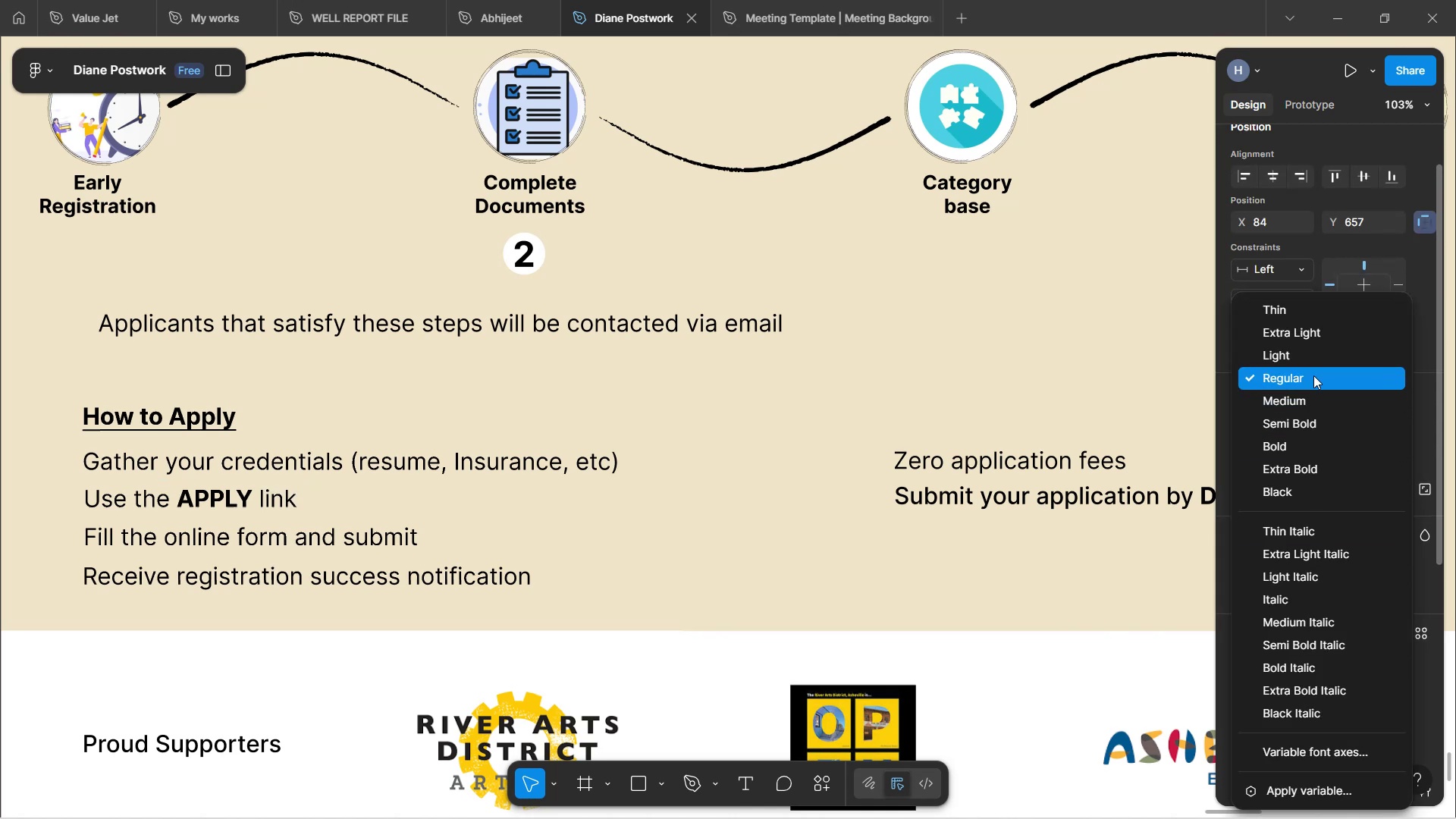 
left_click([1313, 375])
 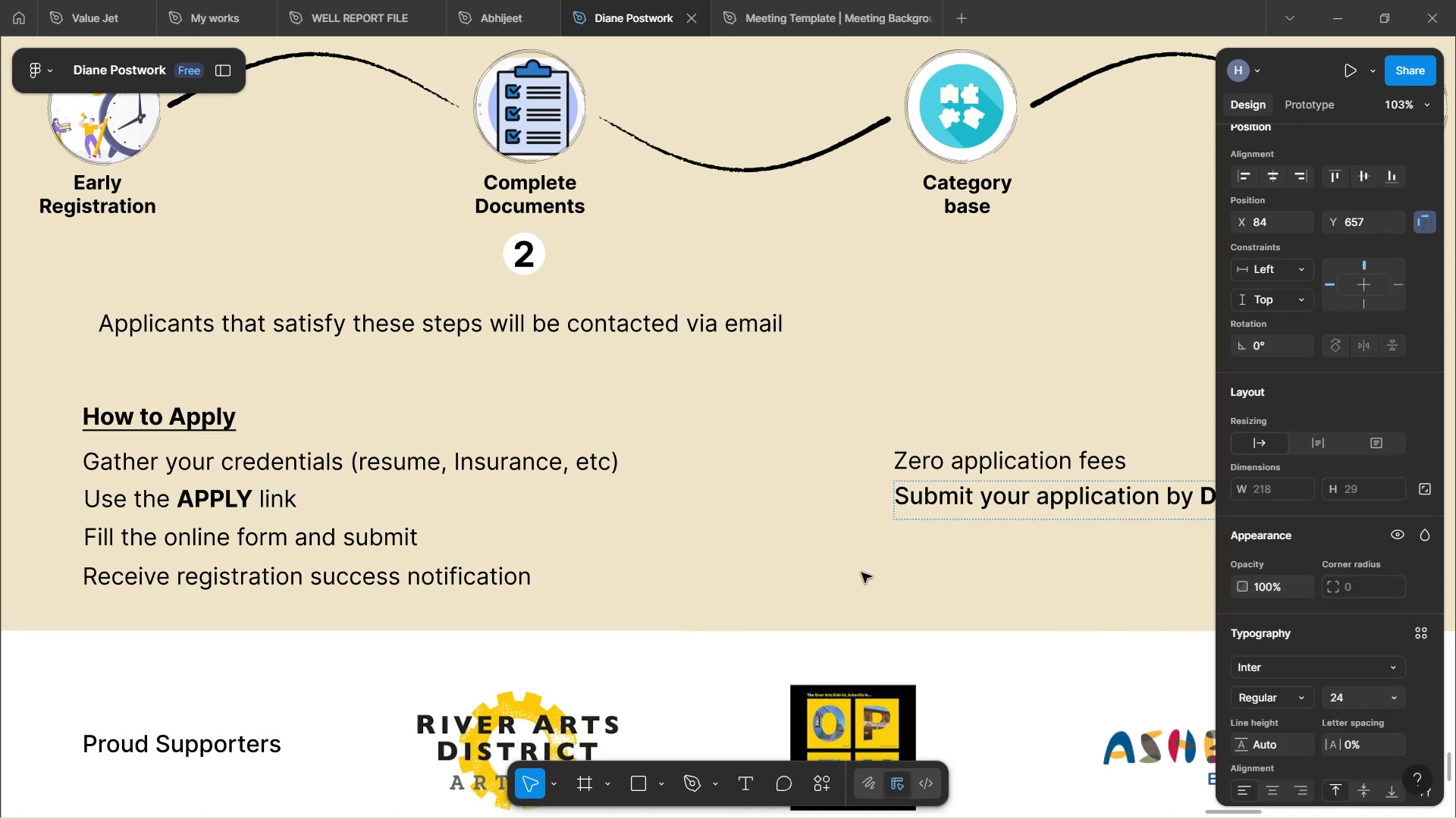 
left_click([861, 572])
 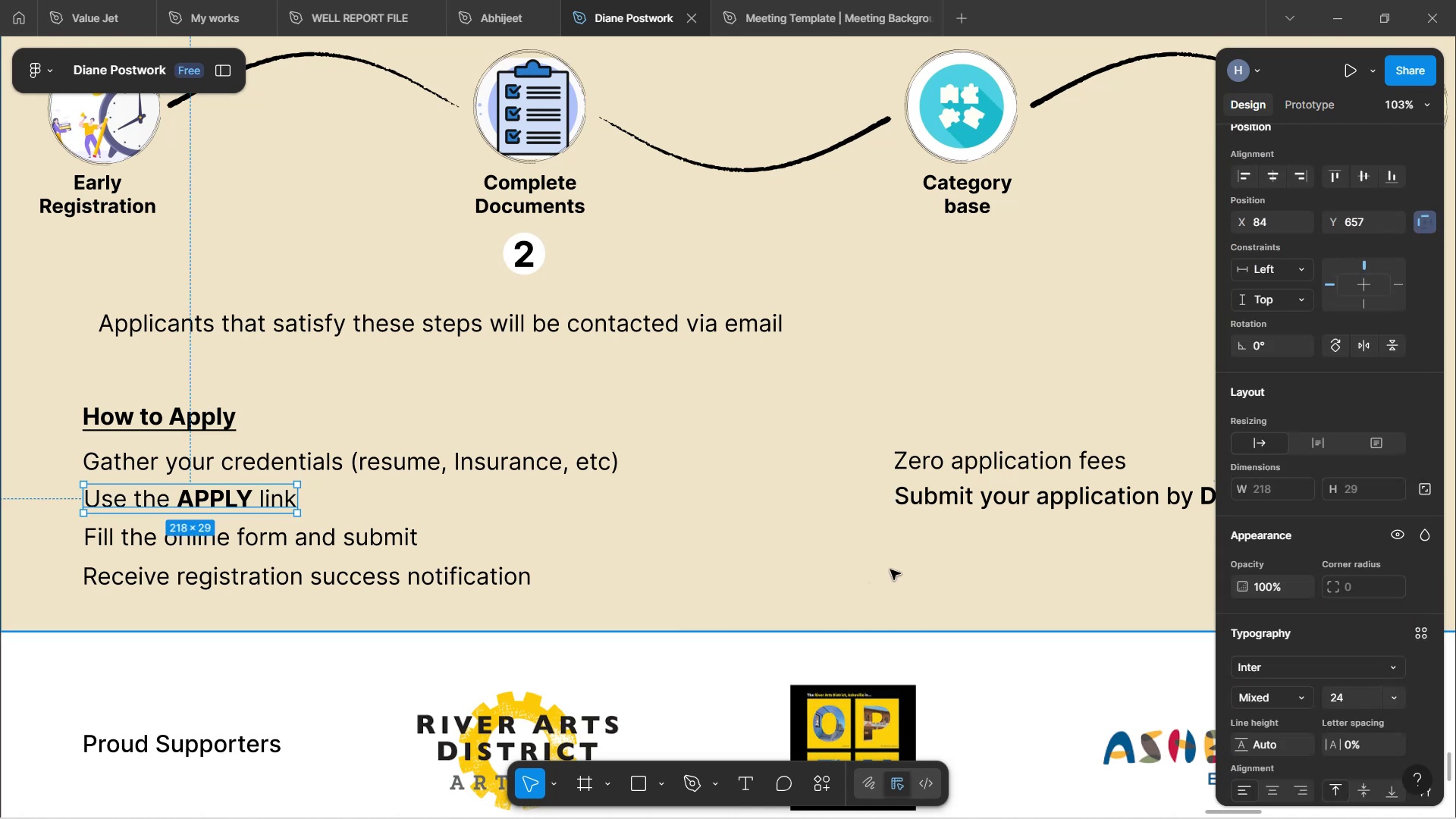 
hold_key(key=ShiftLeft, duration=0.61)
scroll: coordinate [890, 570], scroll_direction: down, amount: 3.0
 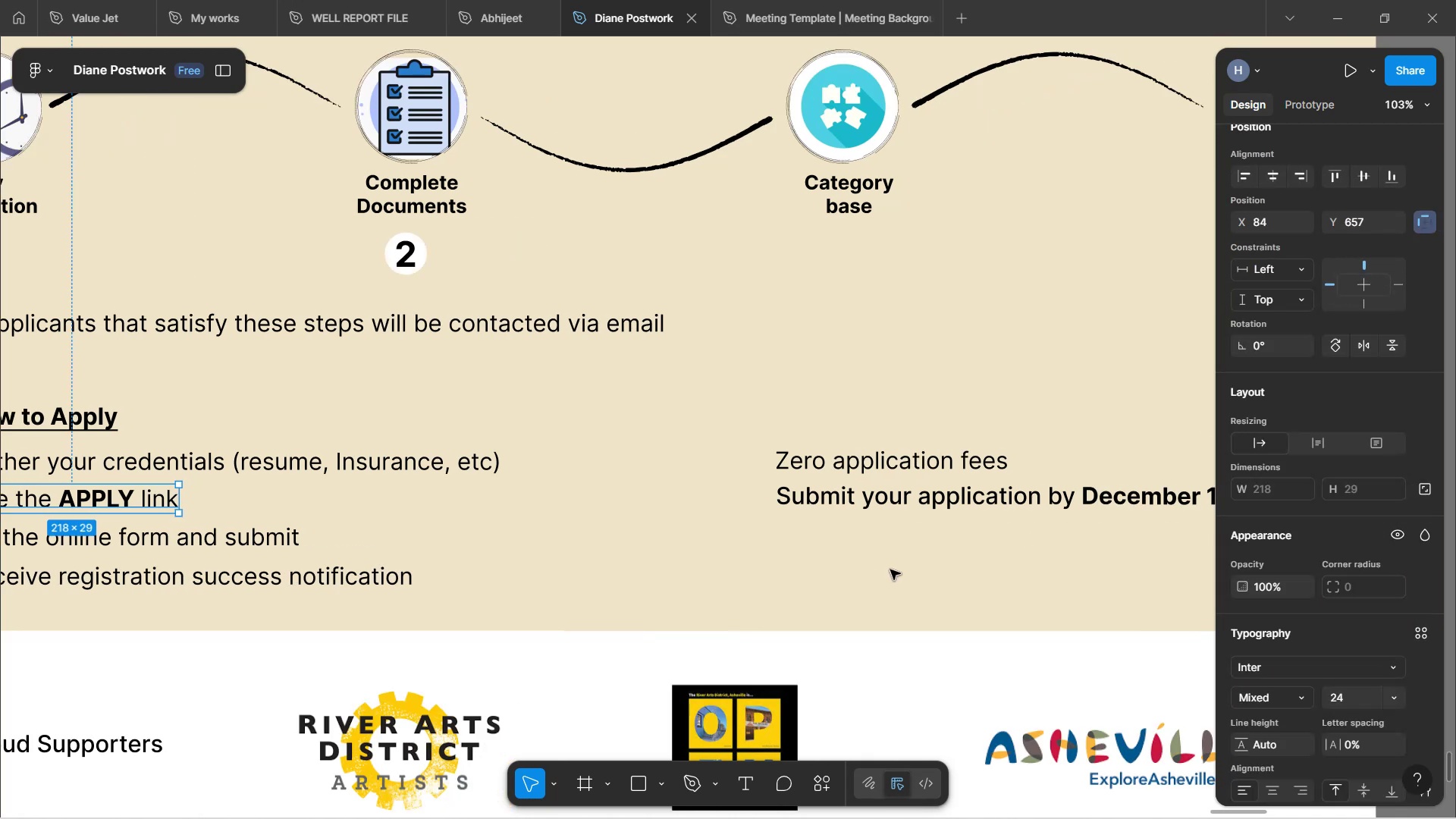 
left_click([890, 570])
 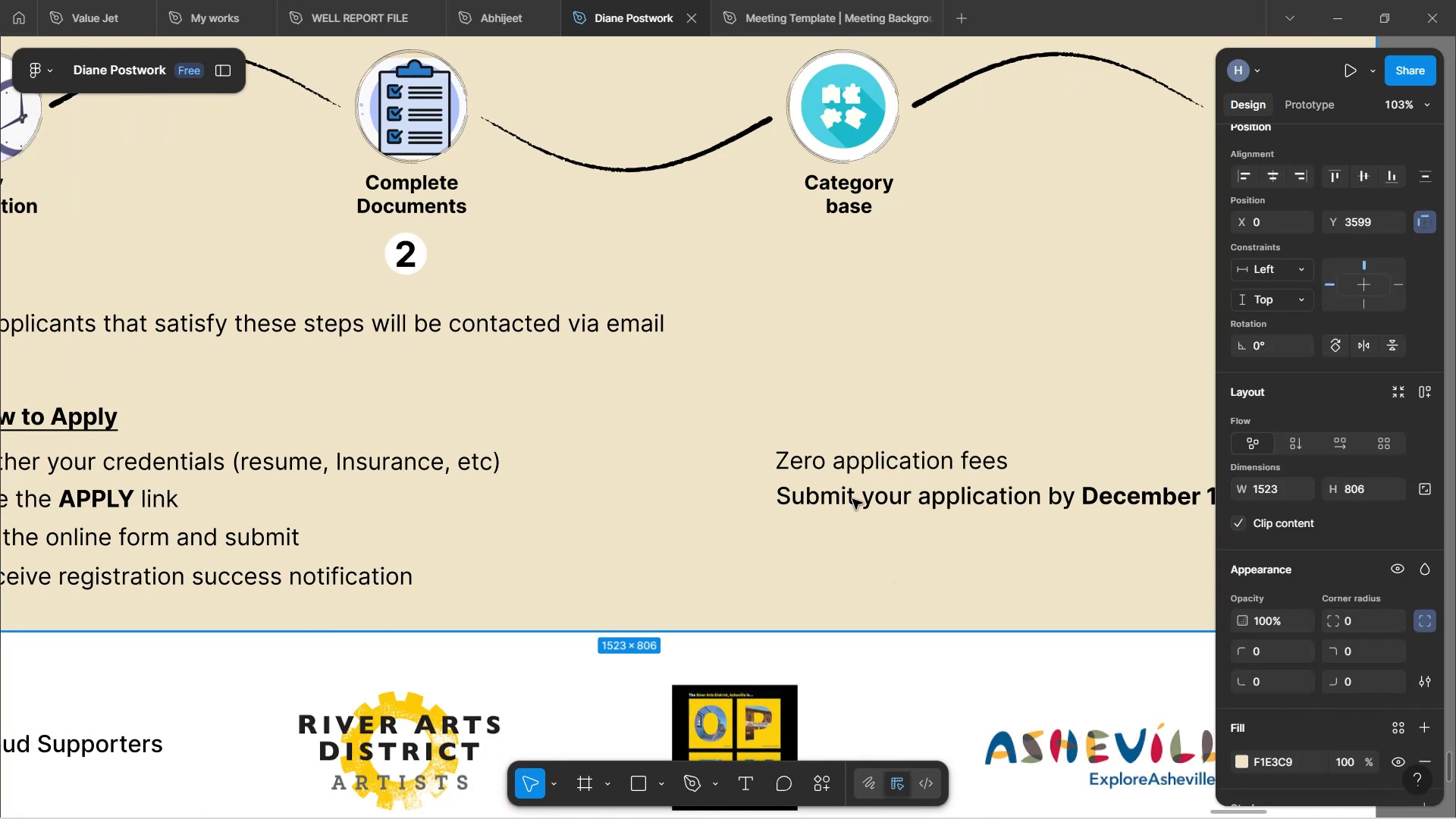 
double_click([852, 499])
 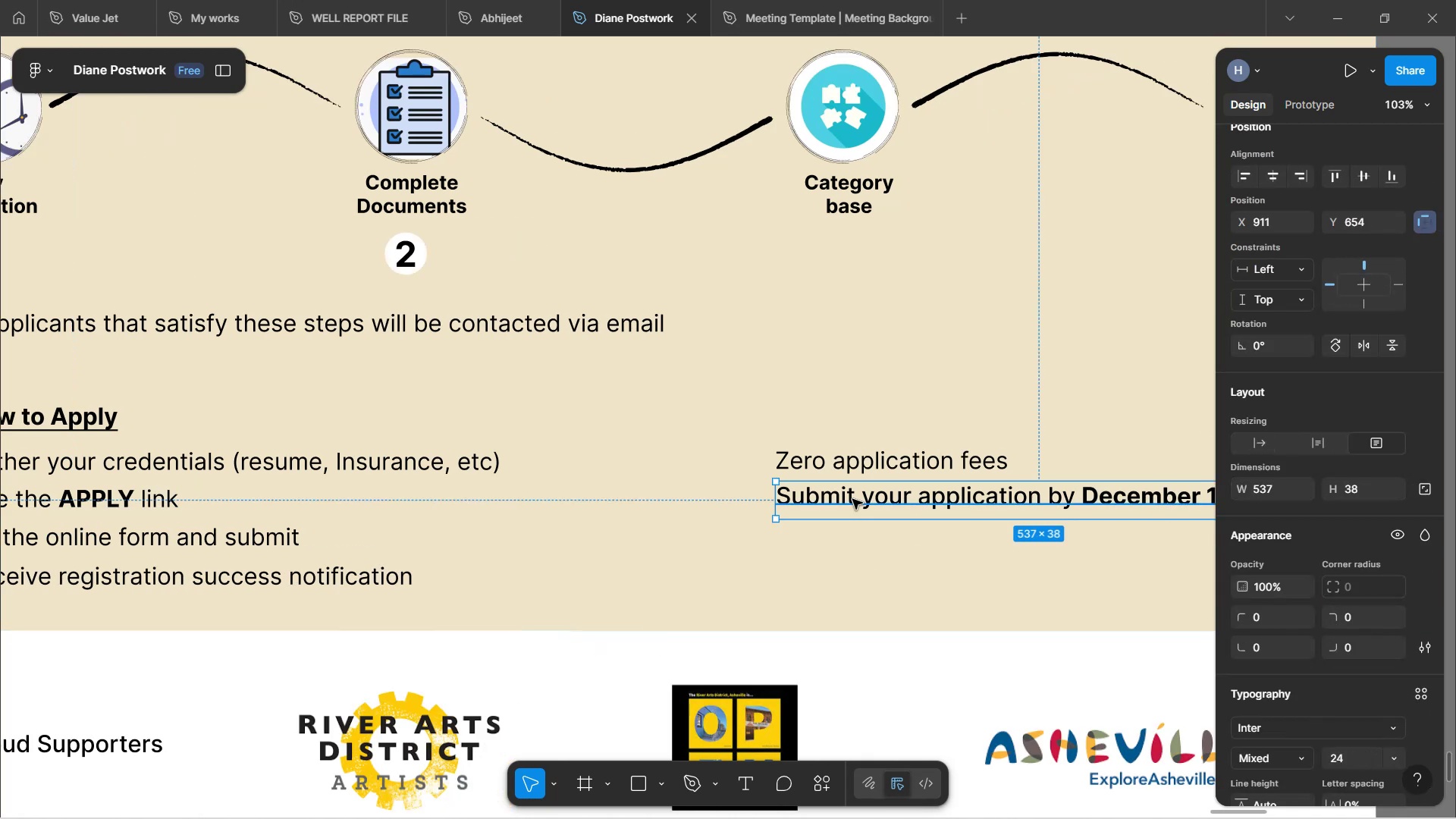 
triple_click([852, 499])
 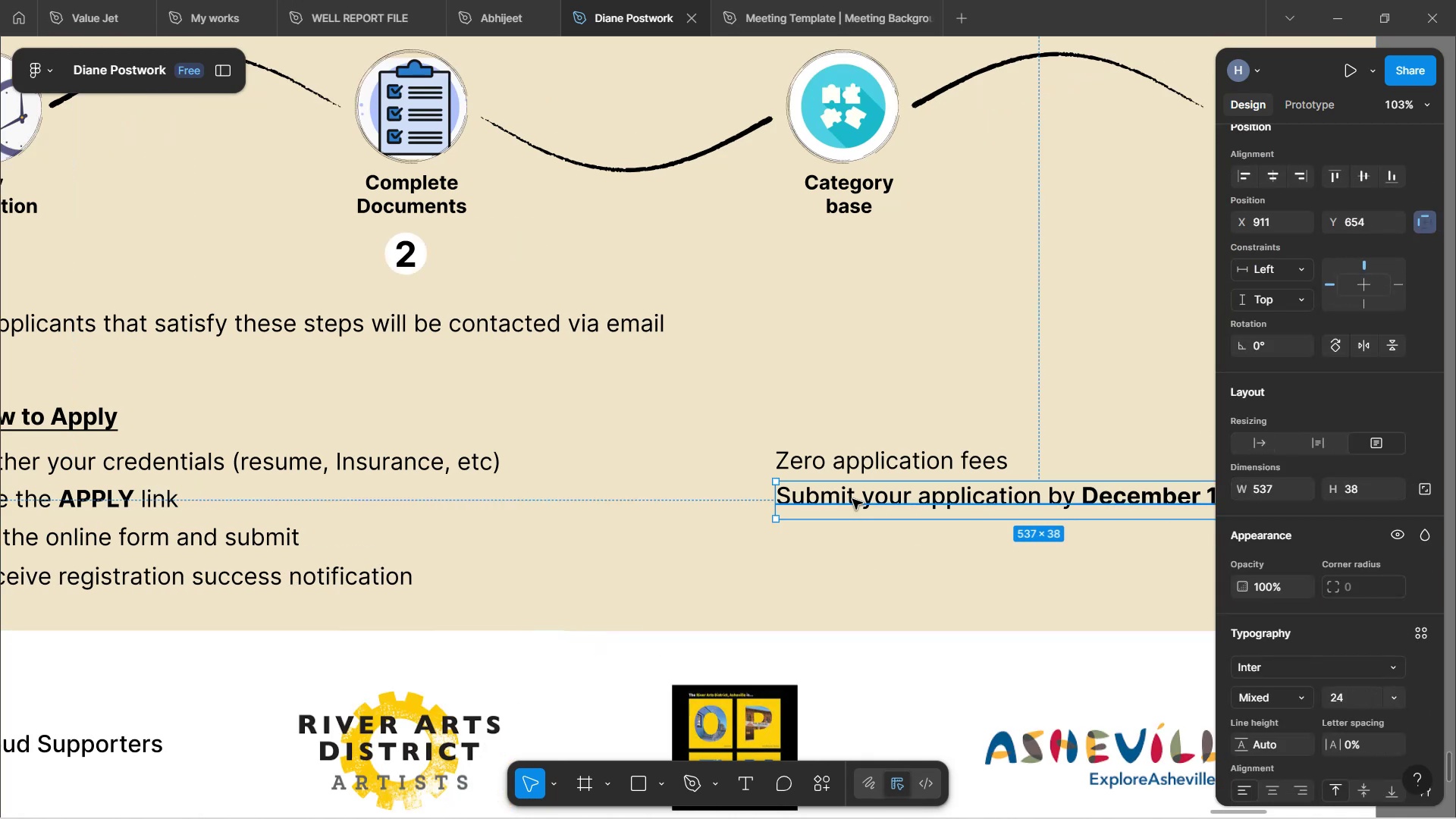 
left_click([852, 499])
 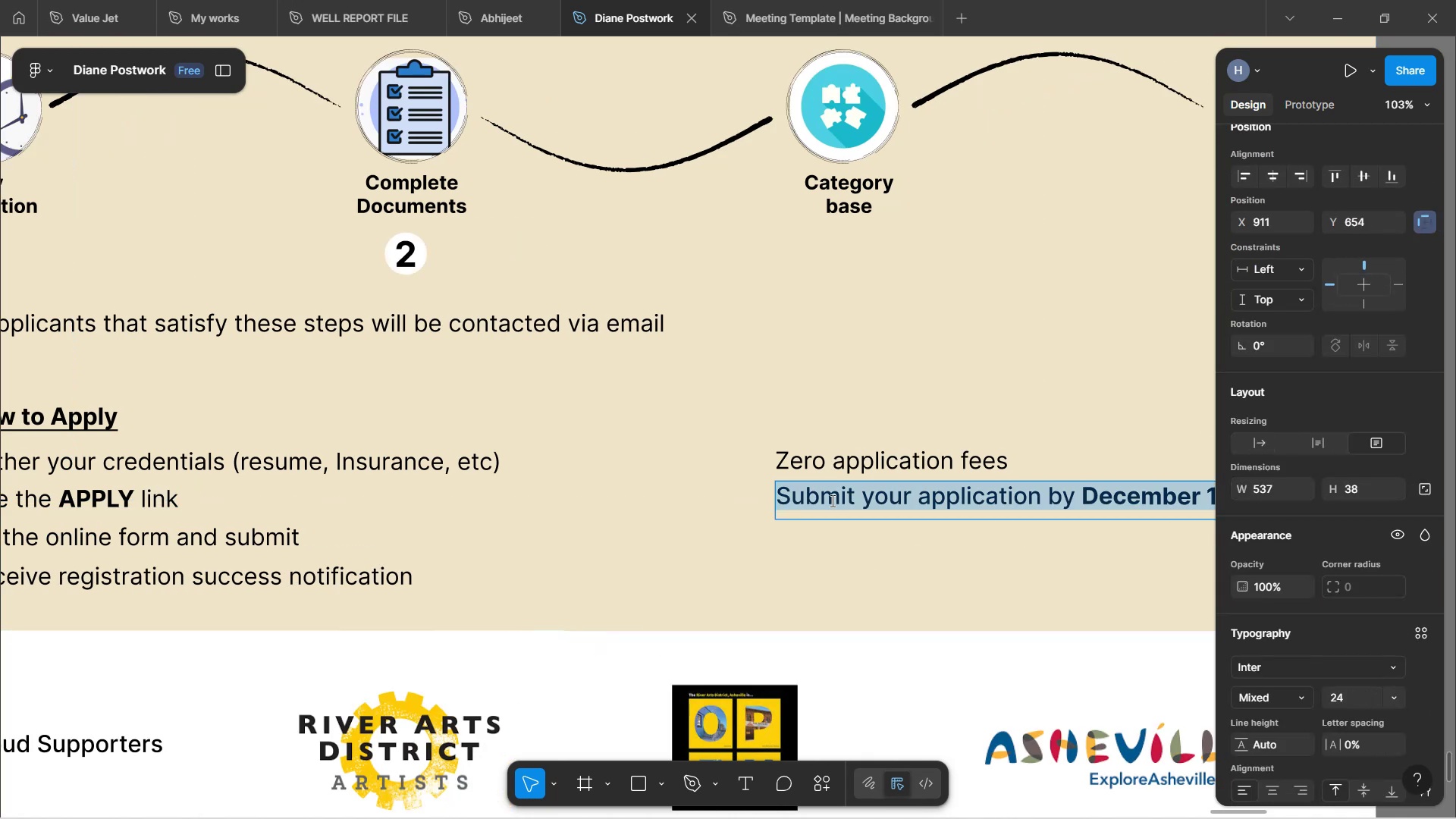 
left_click([826, 500])
 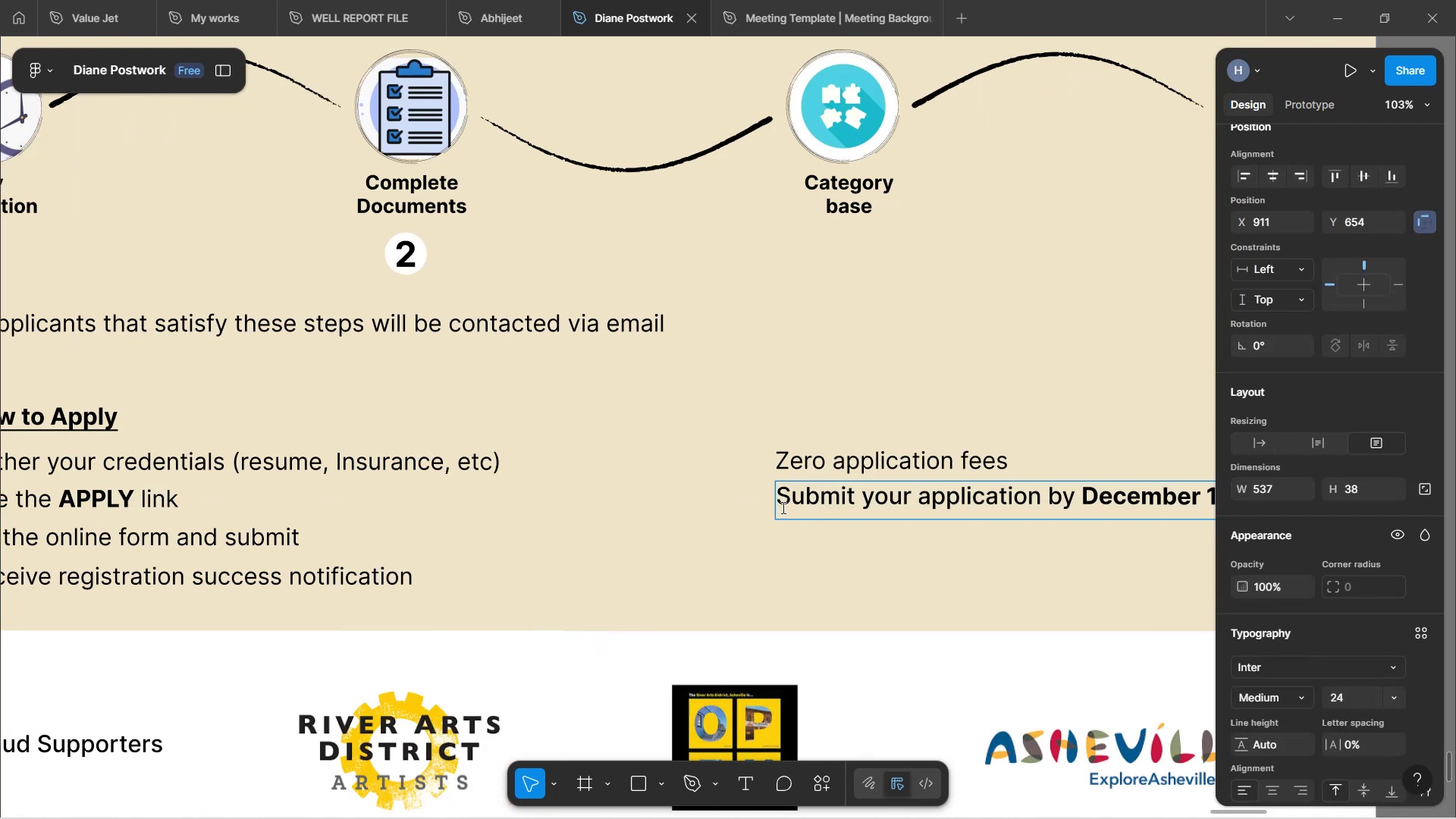 
left_click_drag(start_coordinate=[779, 501], to_coordinate=[1086, 535])
 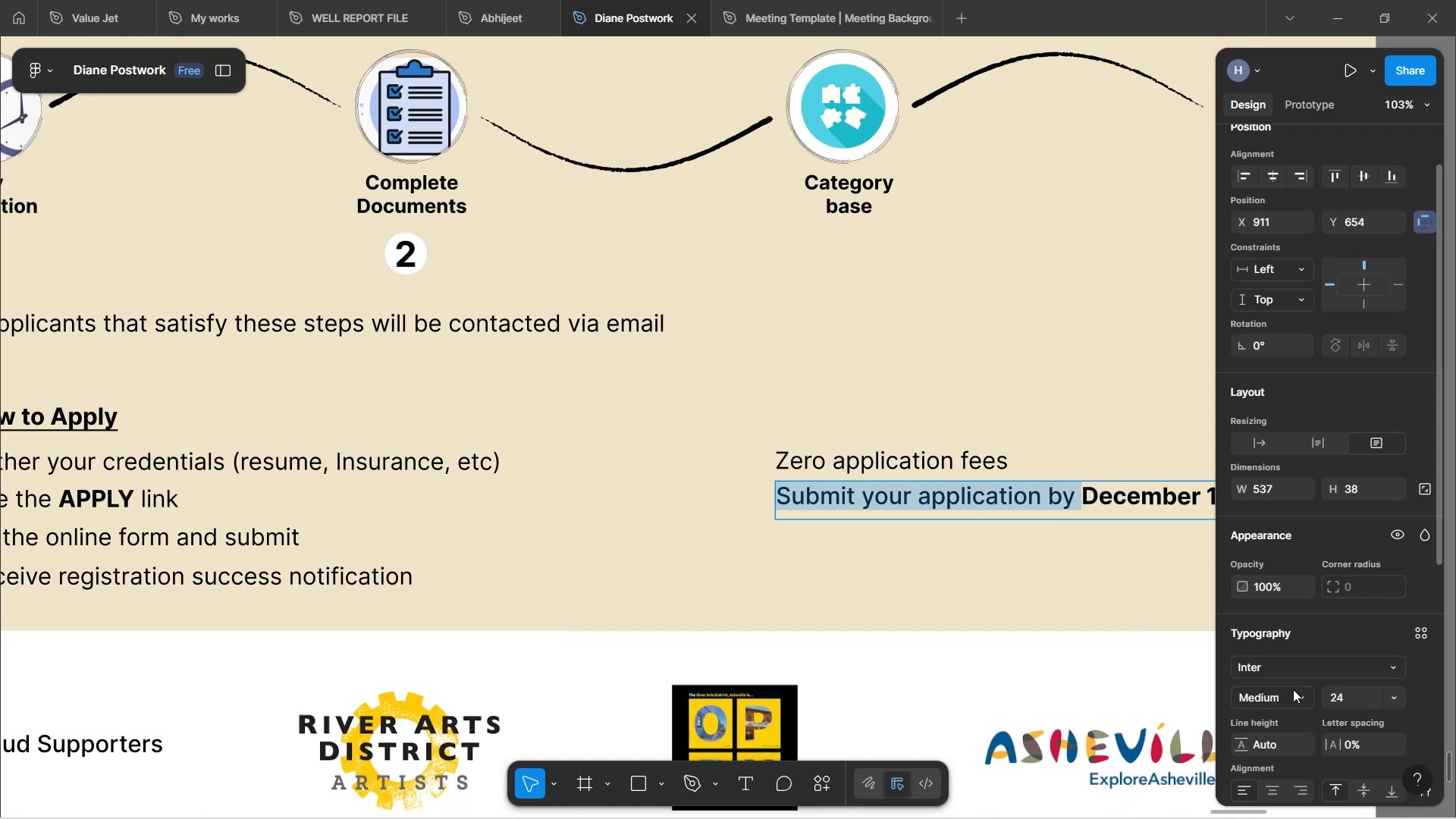 
left_click([1291, 690])
 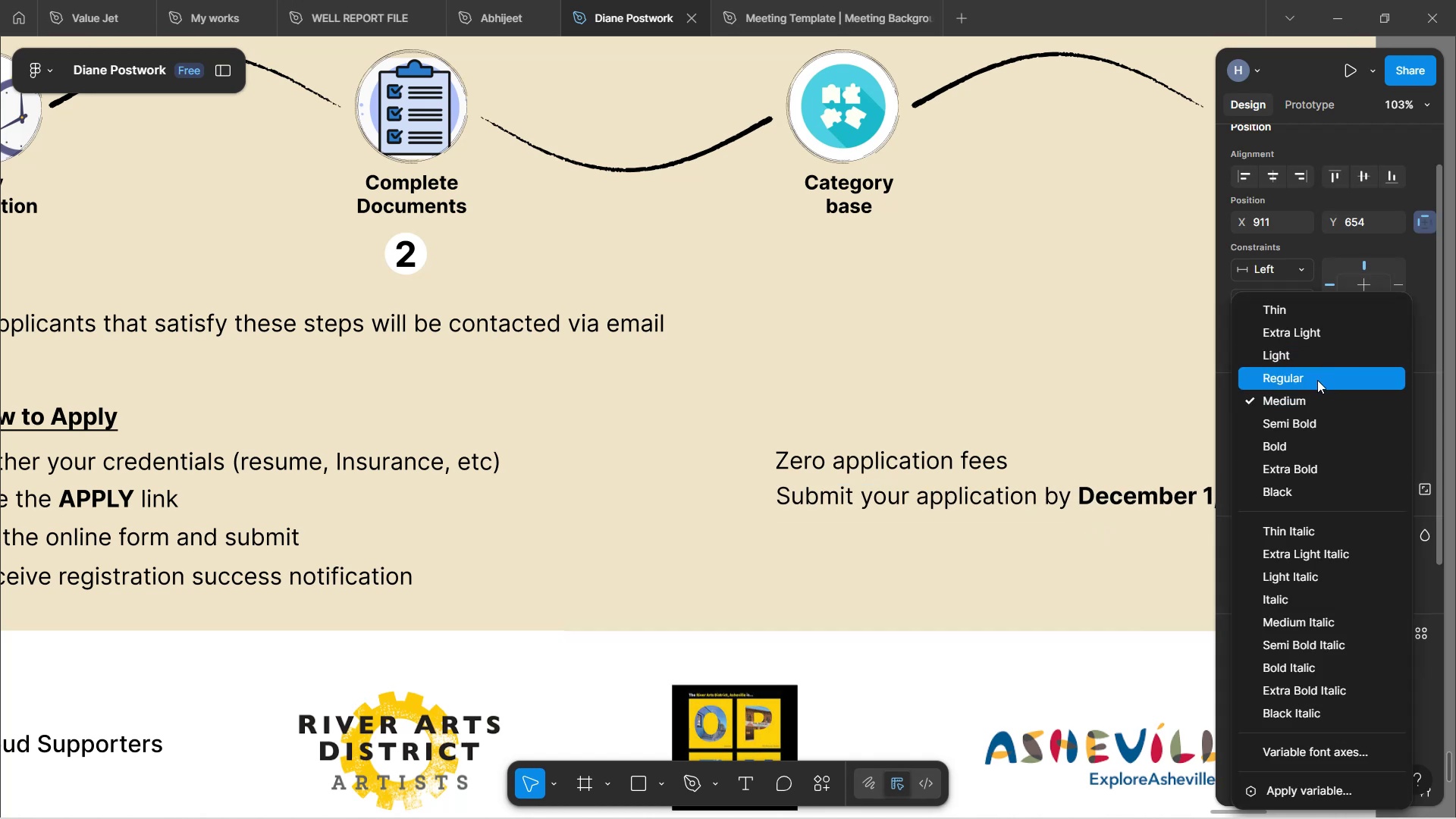 
left_click([1316, 381])
 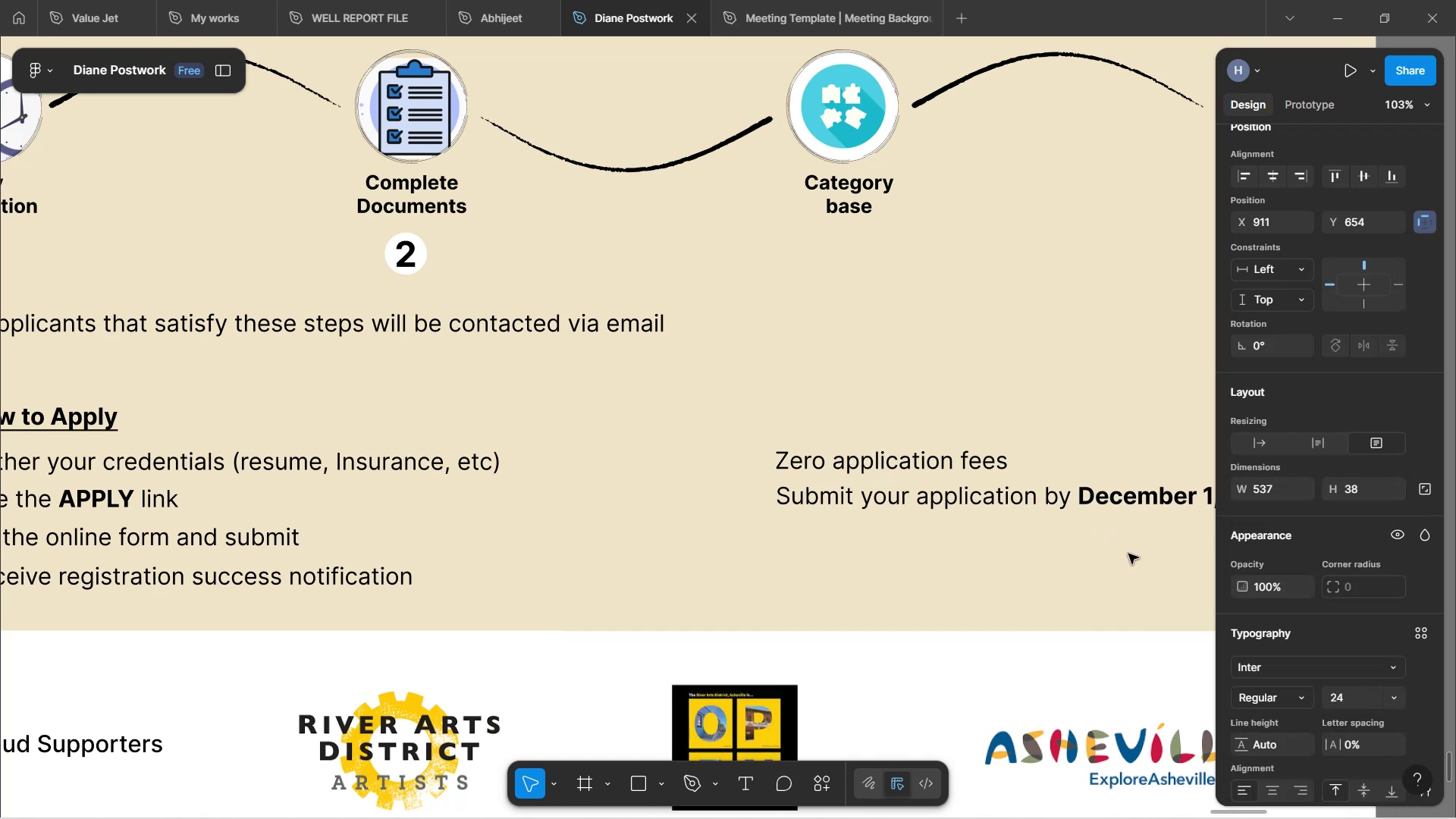 
left_click([1128, 554])
 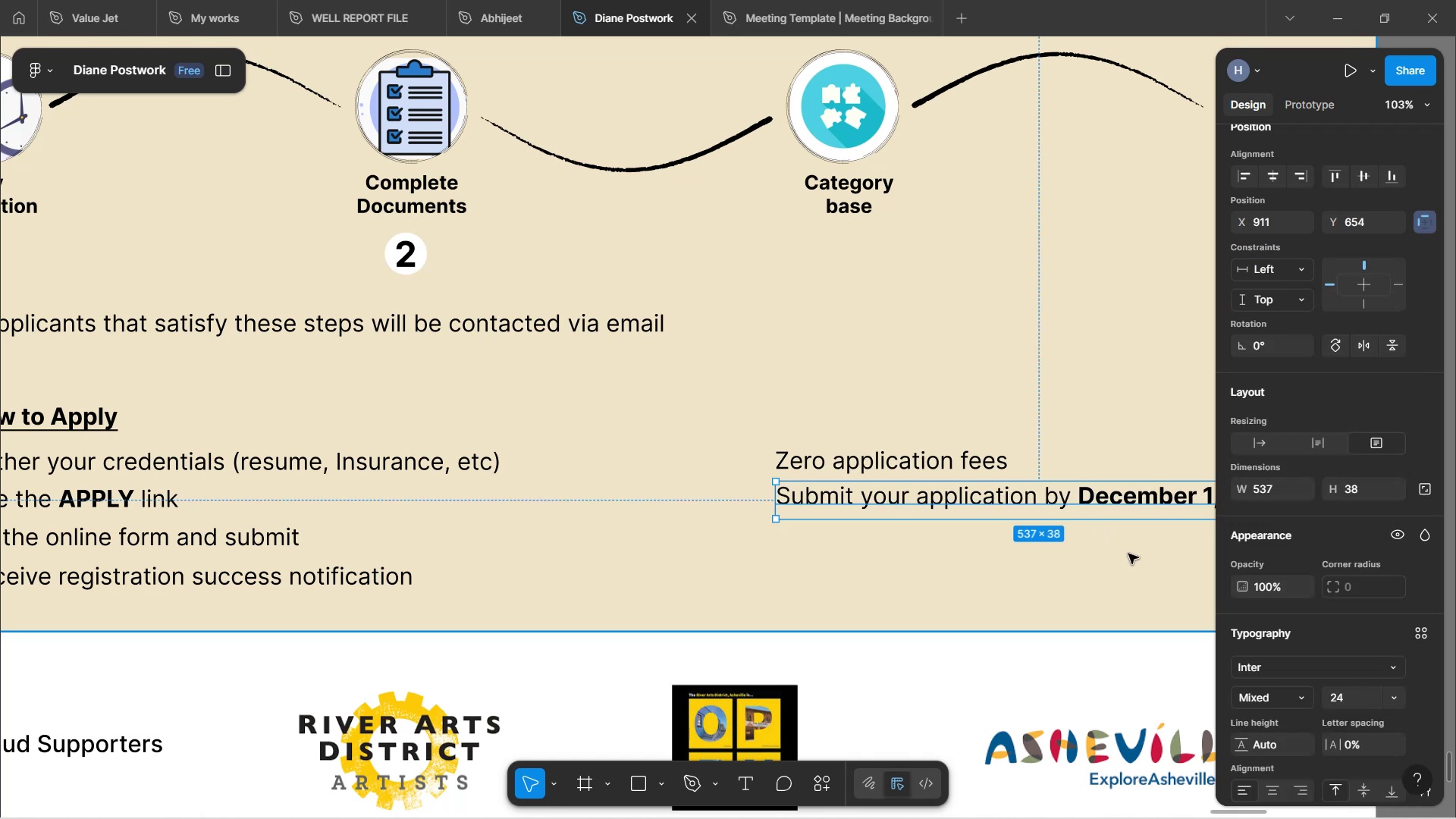 
left_click([1128, 554])
 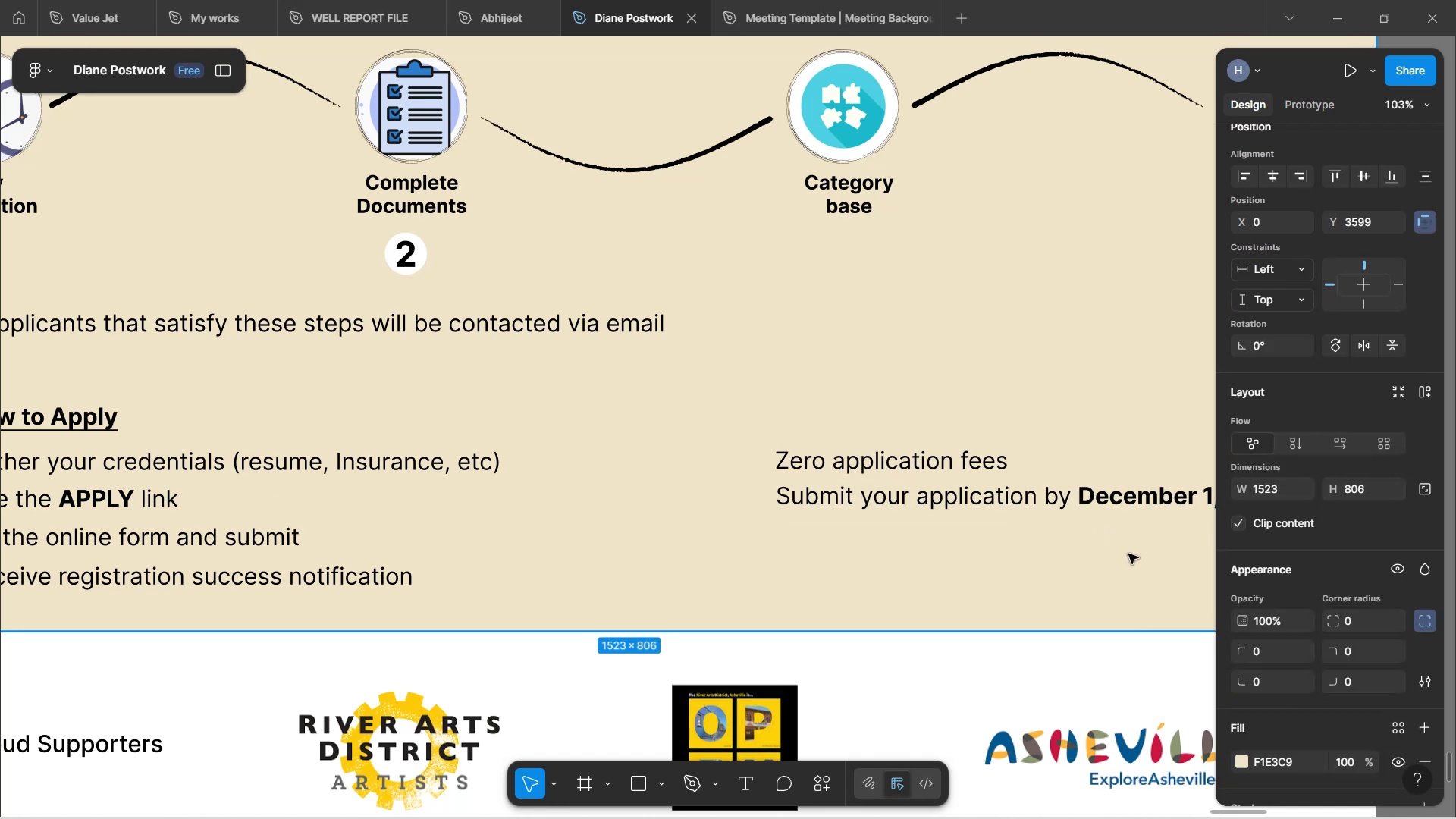 
key(Shift+ShiftLeft)
 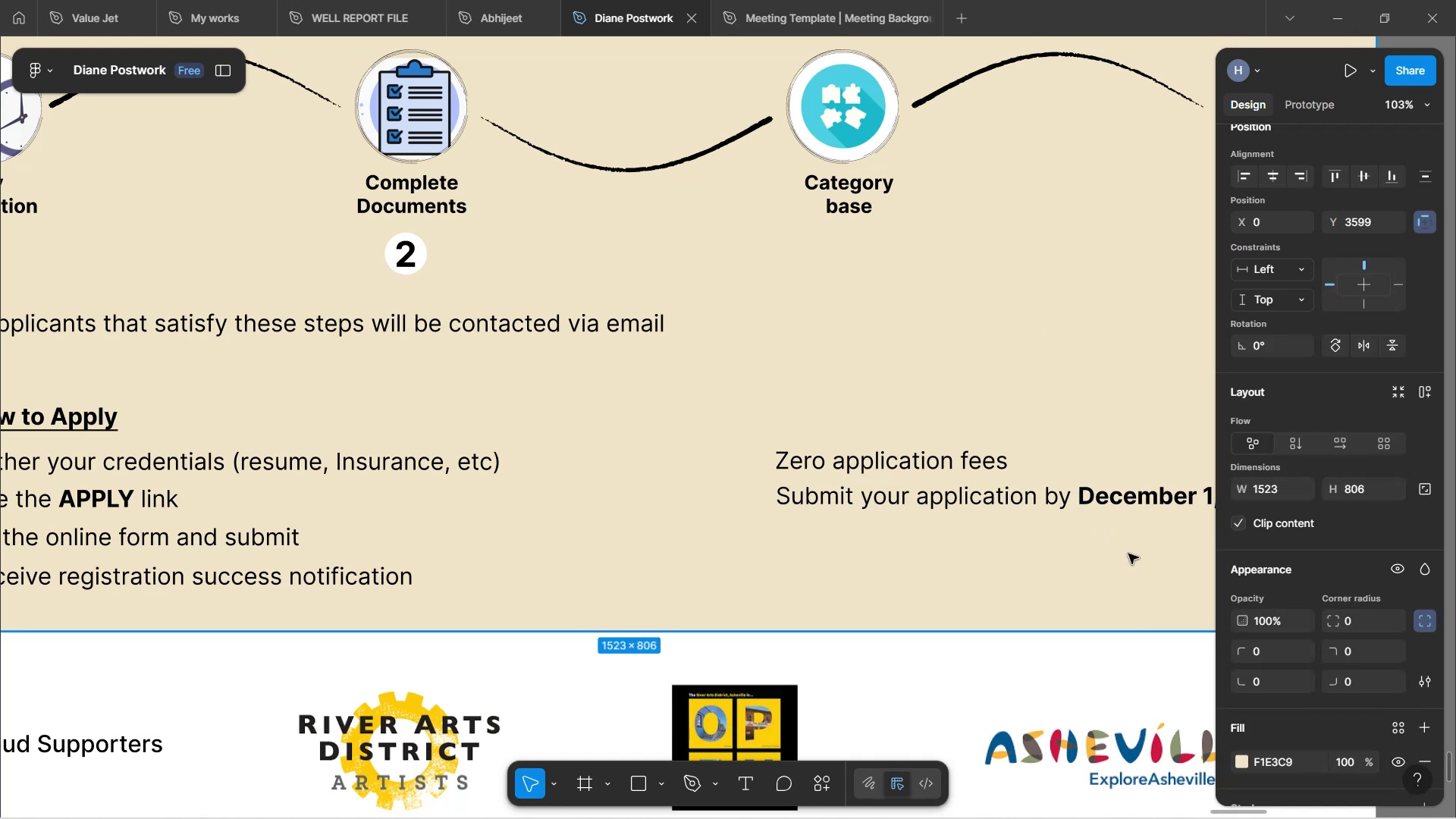 
key(Control+ControlLeft)
 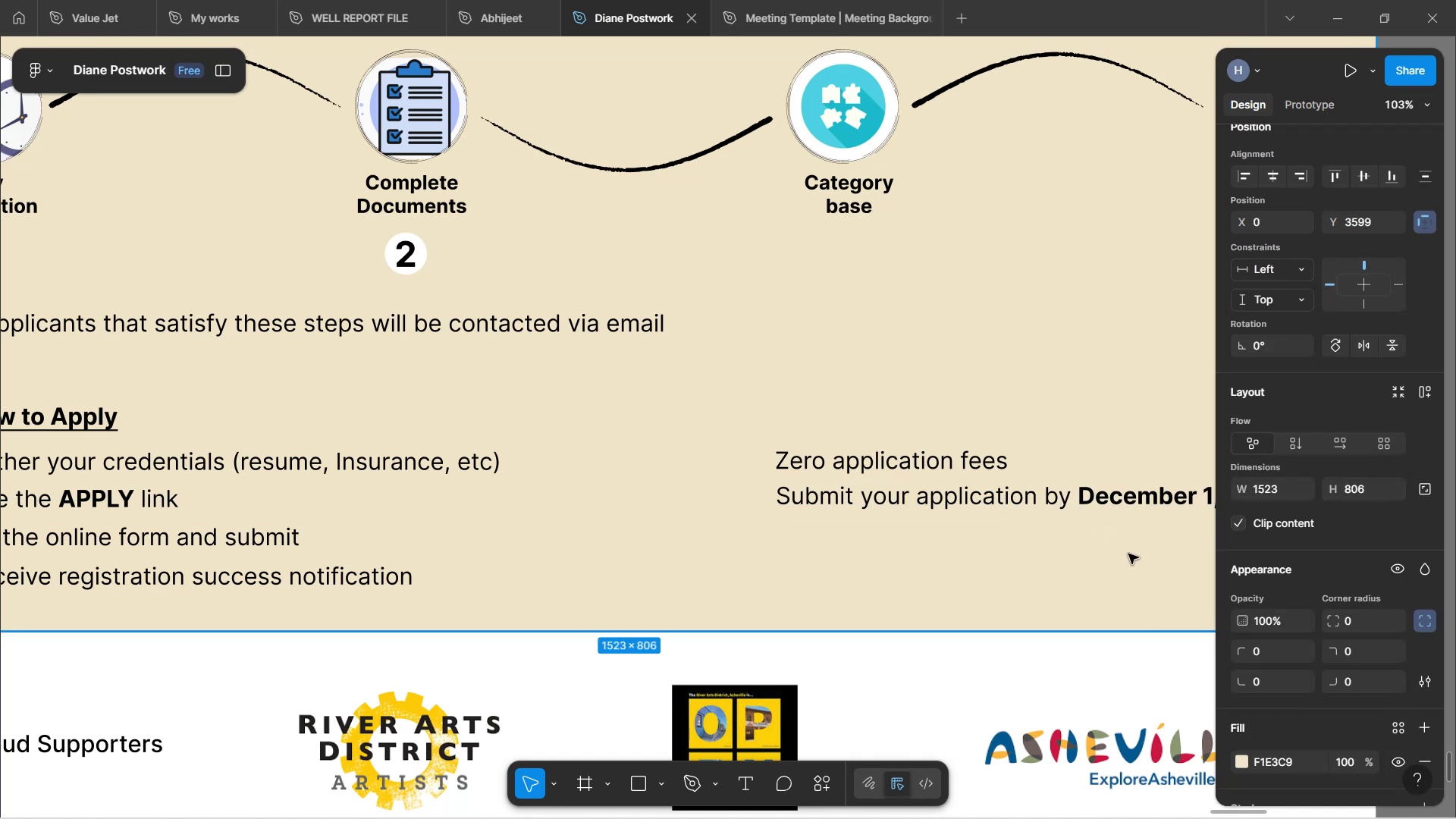 
left_click([1128, 554])
 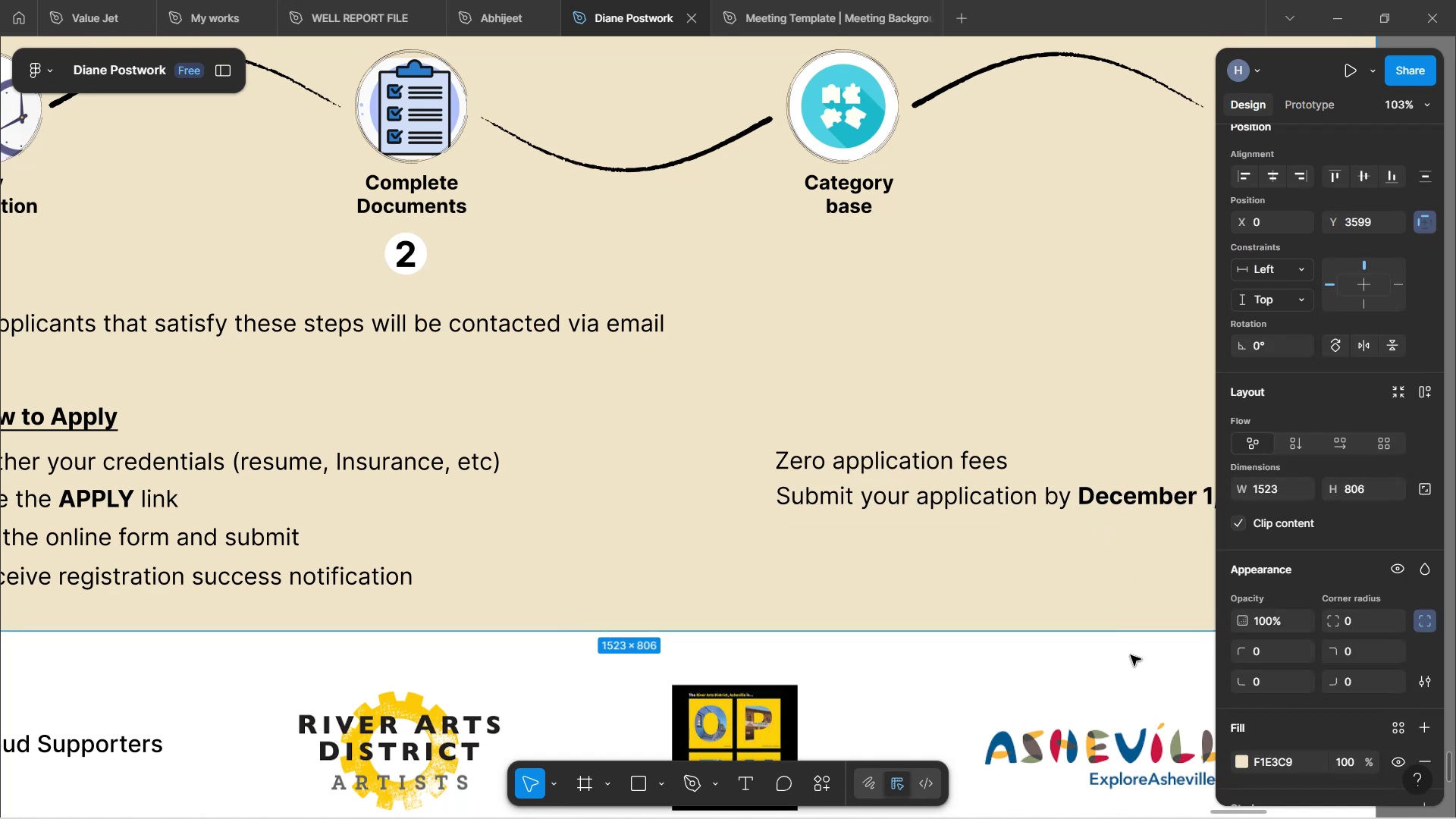 
left_click([1131, 655])
 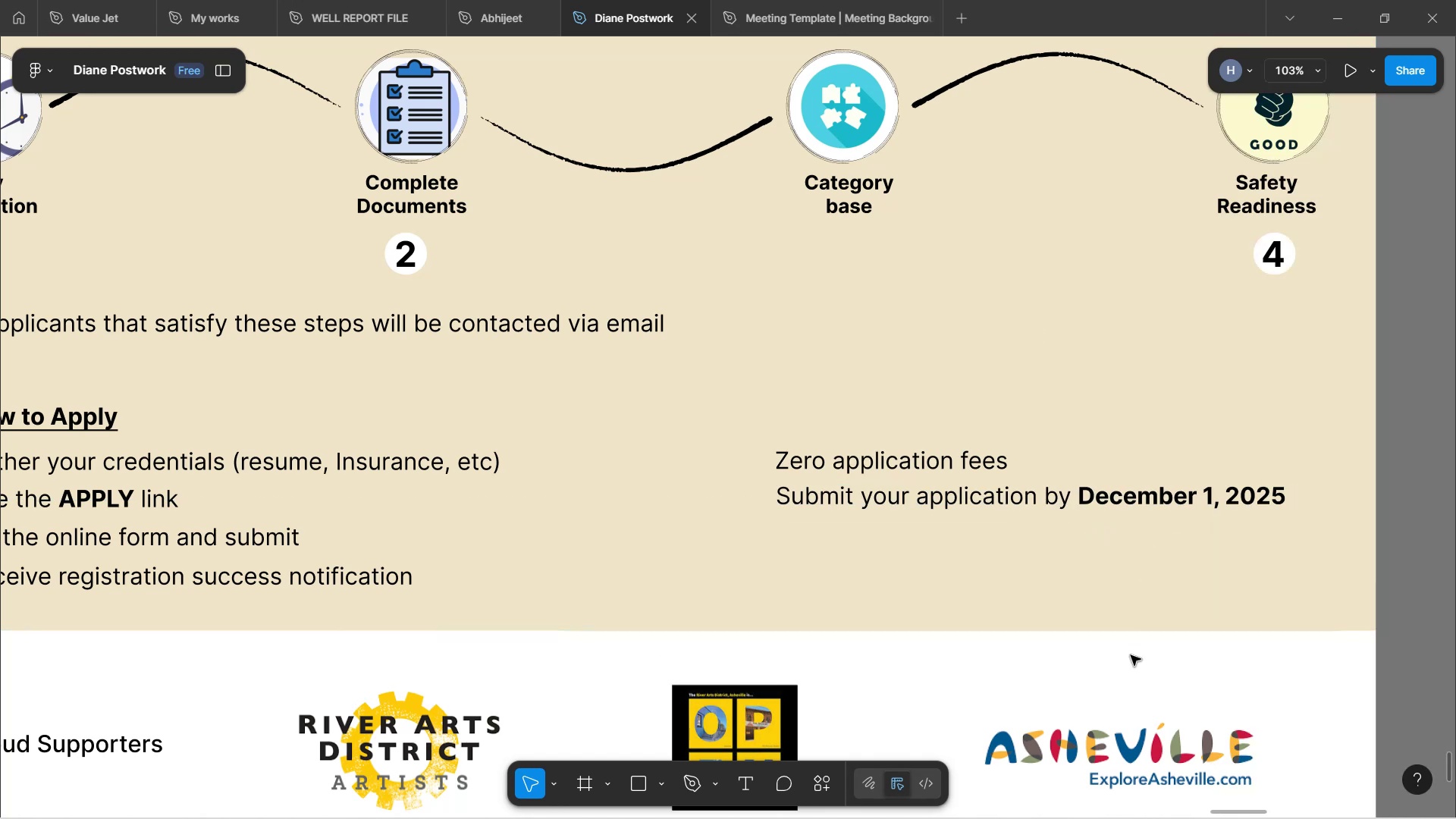 
scroll: coordinate [1147, 605], scroll_direction: up, amount: 4.0
 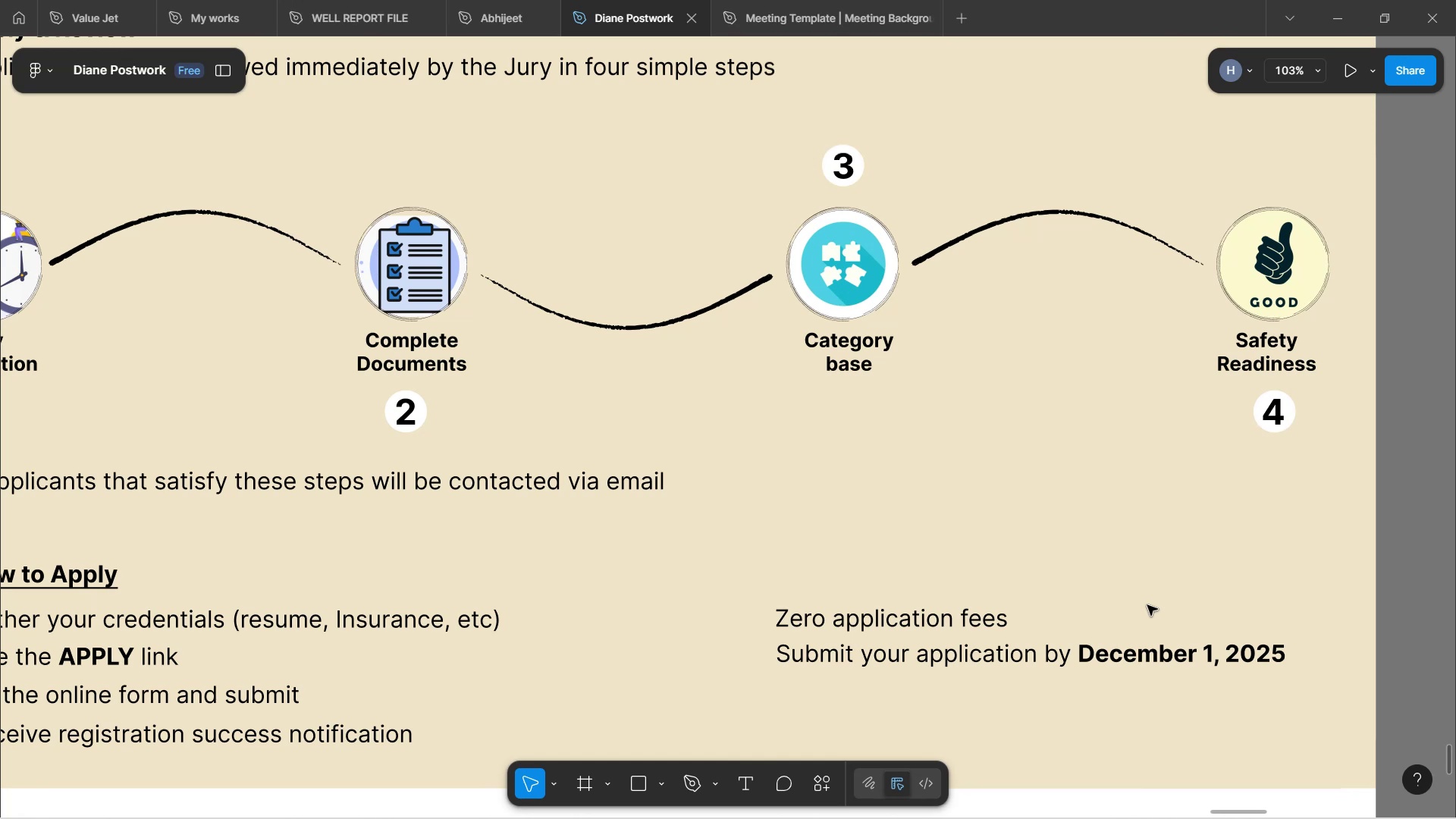 
hold_key(key=ShiftLeft, duration=1.52)
scroll: coordinate [1147, 605], scroll_direction: down, amount: 2.0
 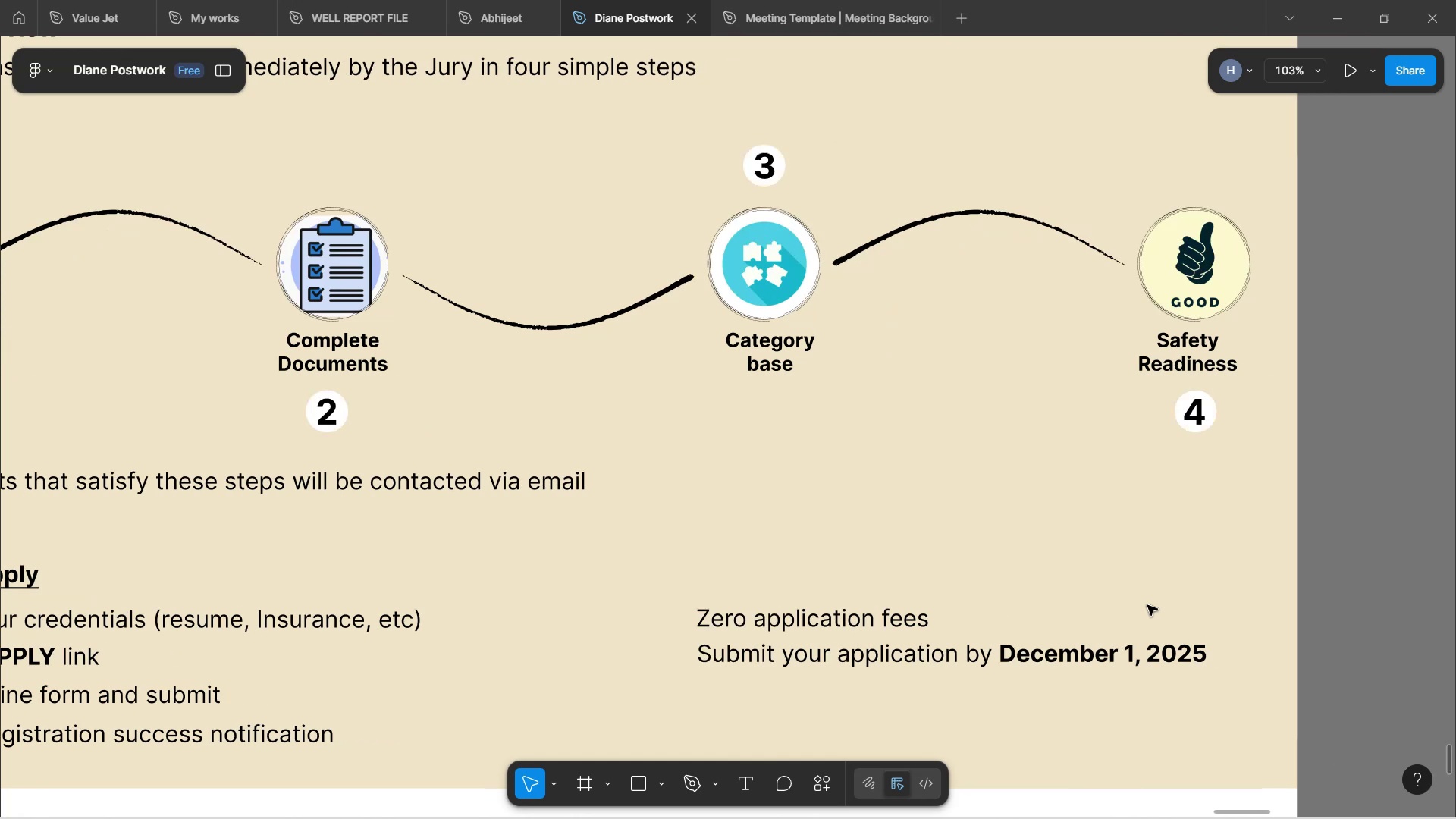 
scroll: coordinate [1147, 605], scroll_direction: up, amount: 3.0
 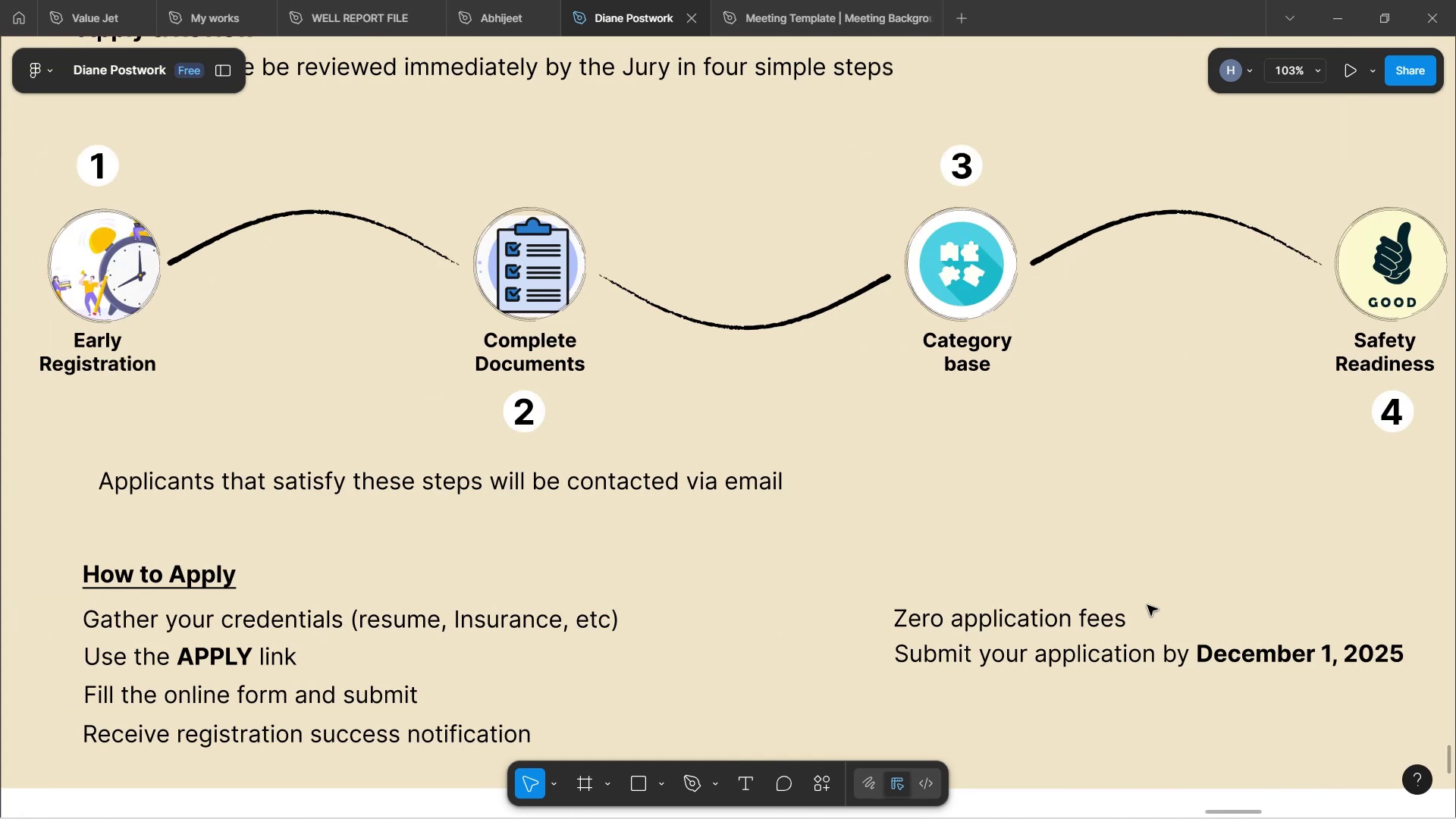 
hold_key(key=ShiftLeft, duration=1.53)
scroll: coordinate [1147, 605], scroll_direction: down, amount: 1.0
 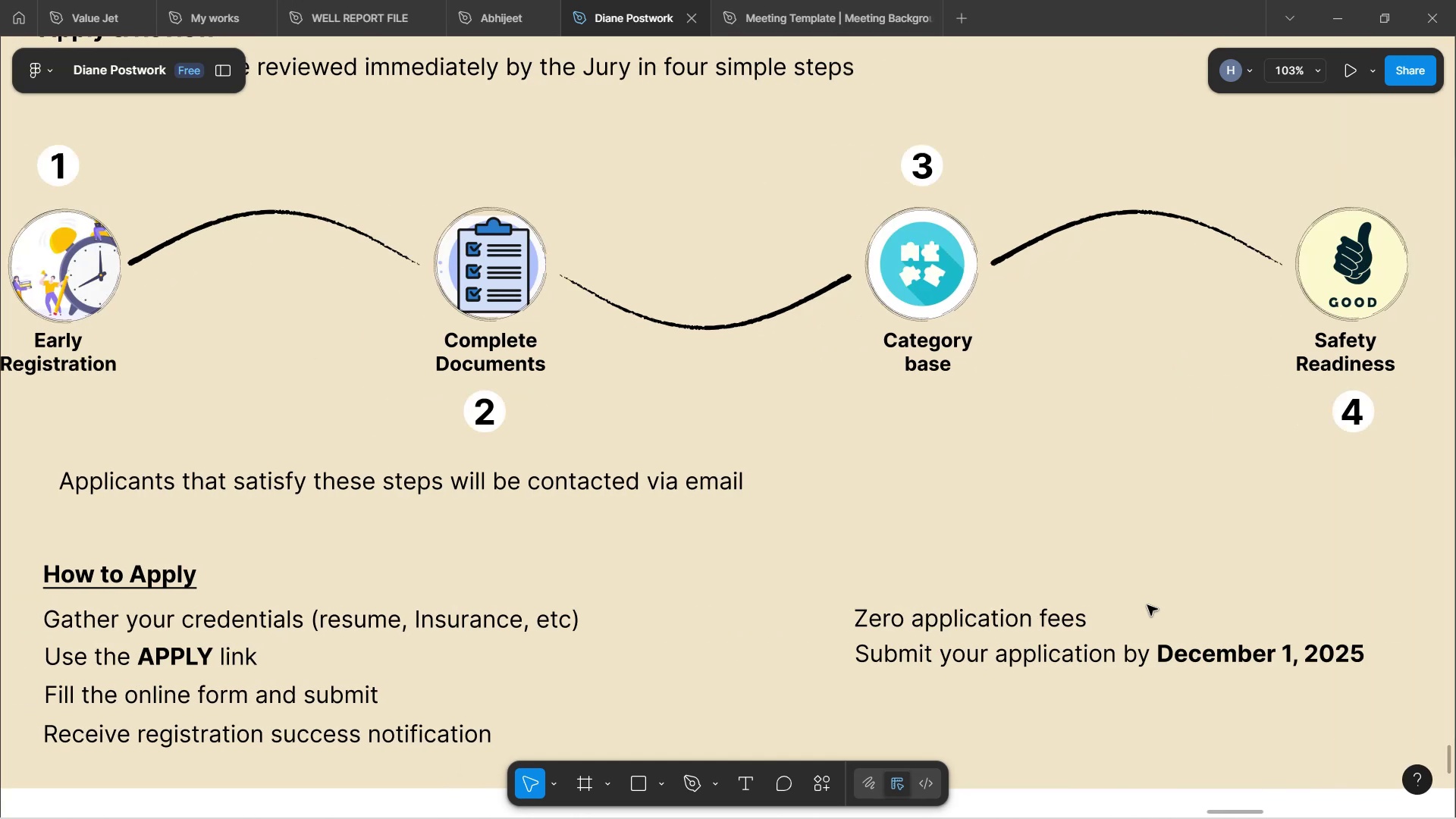 
scroll: coordinate [1147, 605], scroll_direction: up, amount: 1.0
 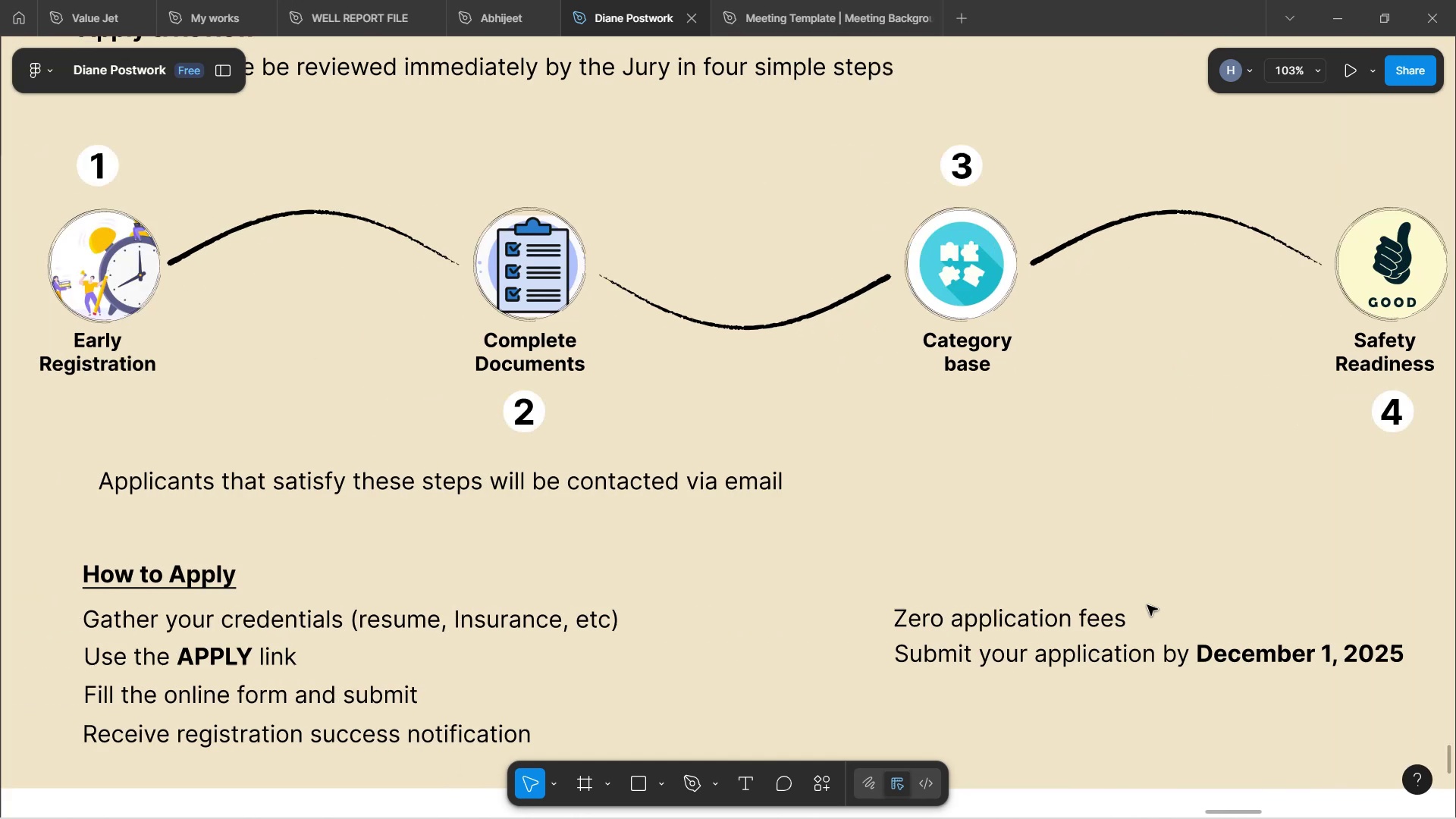 
hold_key(key=ShiftLeft, duration=0.58)
 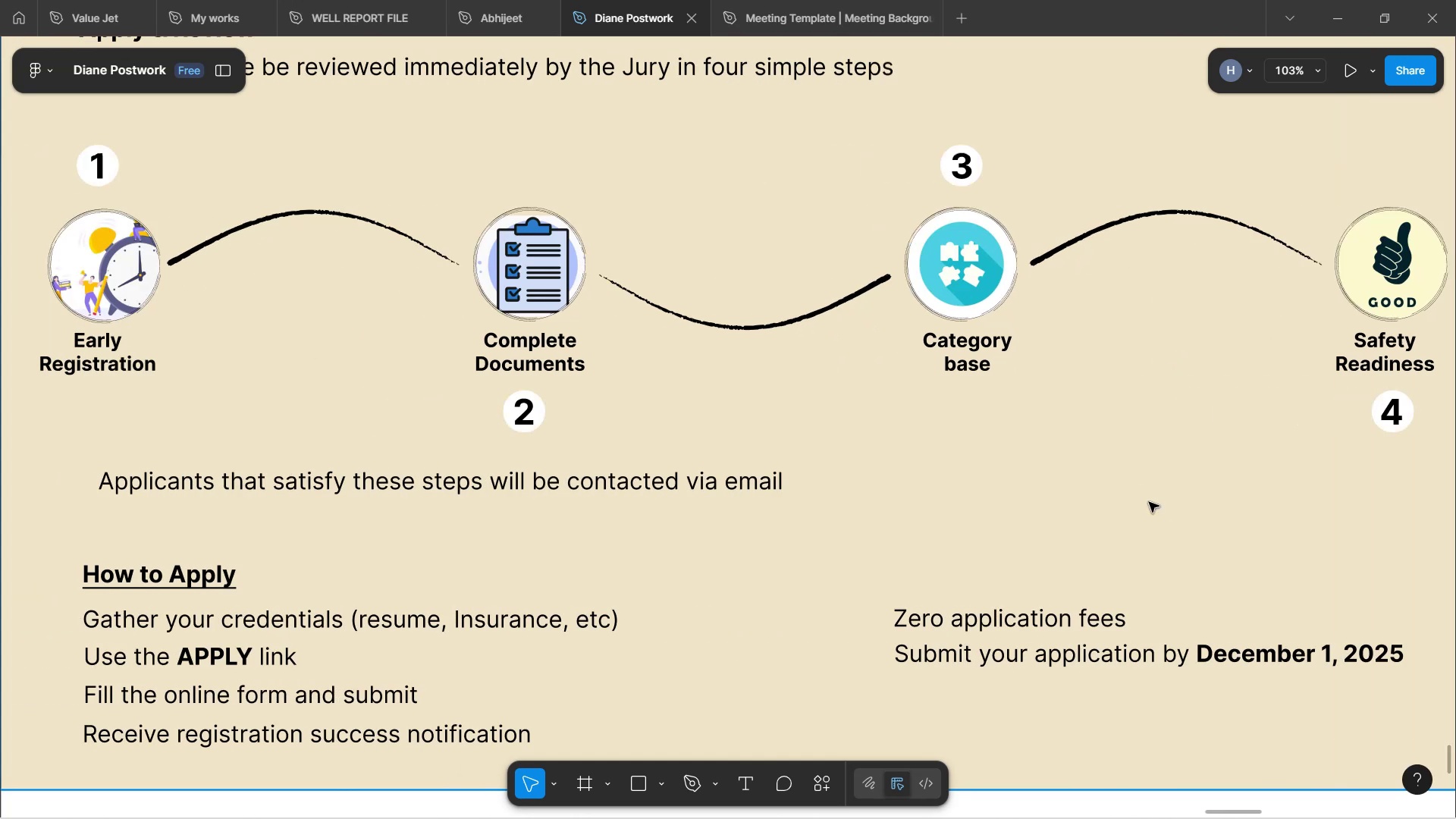 
scroll: coordinate [1150, 507], scroll_direction: up, amount: 3.0
 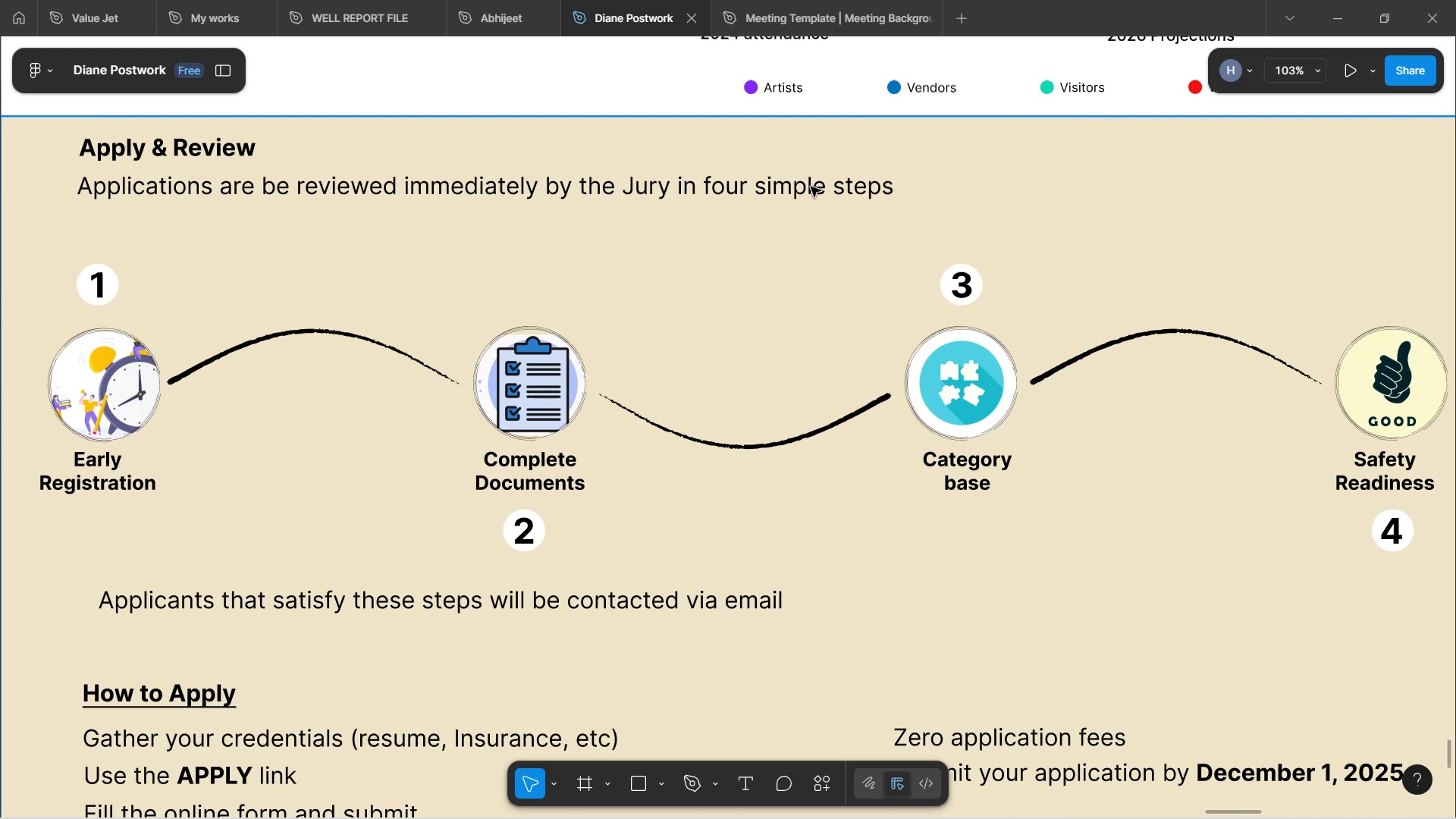 
wait(5.63)
 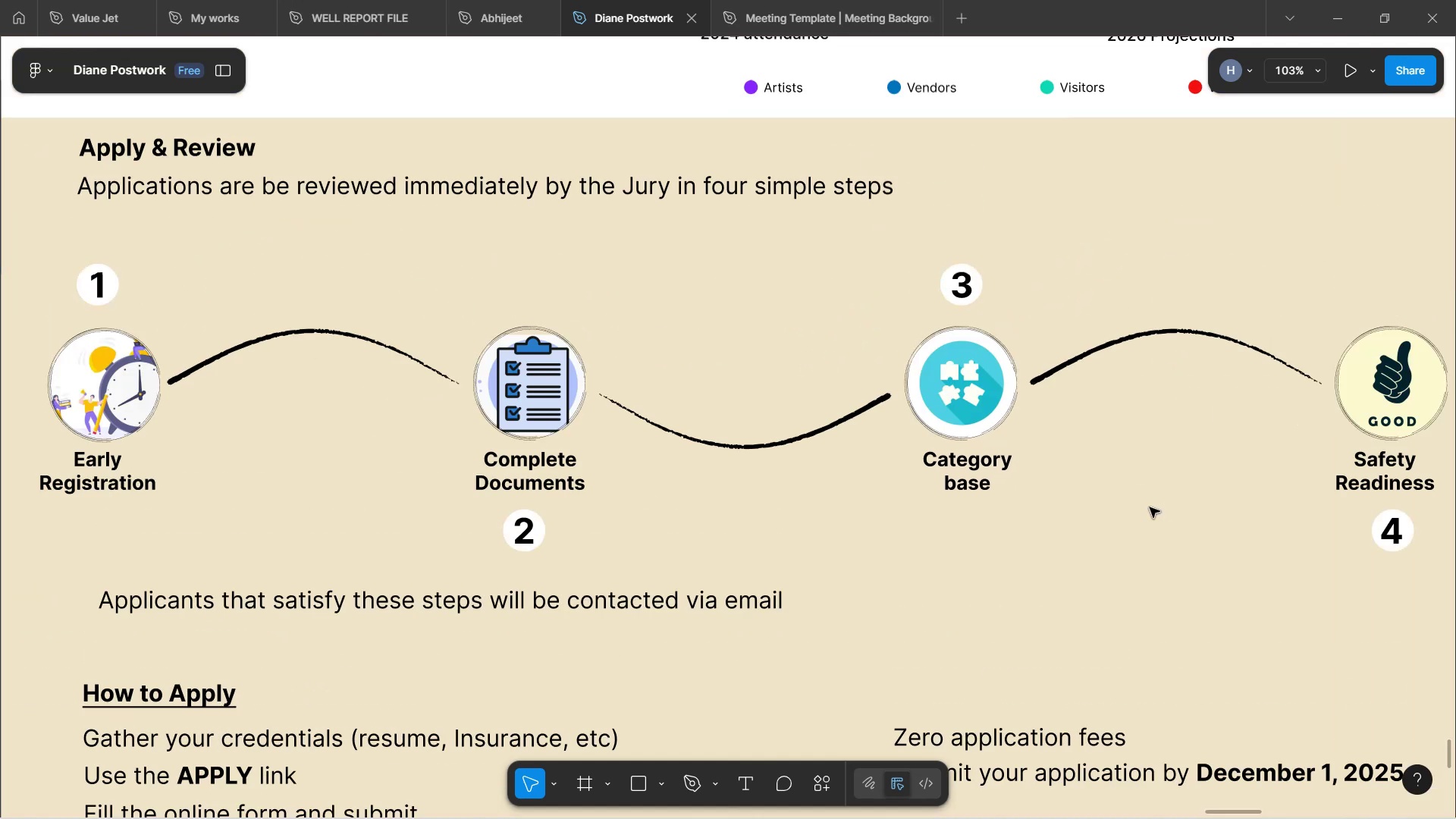 
double_click([419, 600])
 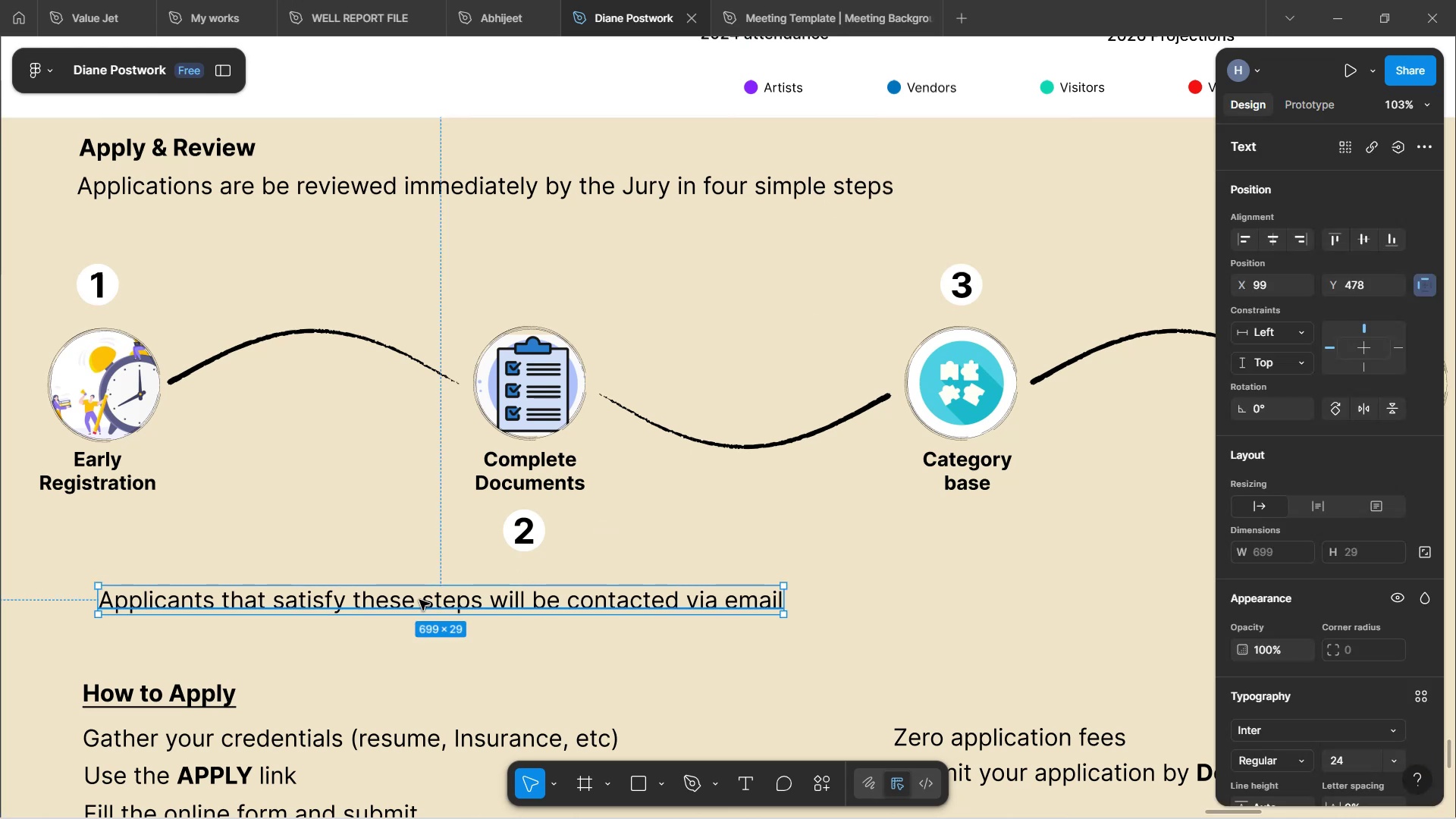 
left_click_drag(start_coordinate=[419, 600], to_coordinate=[404, 642])
 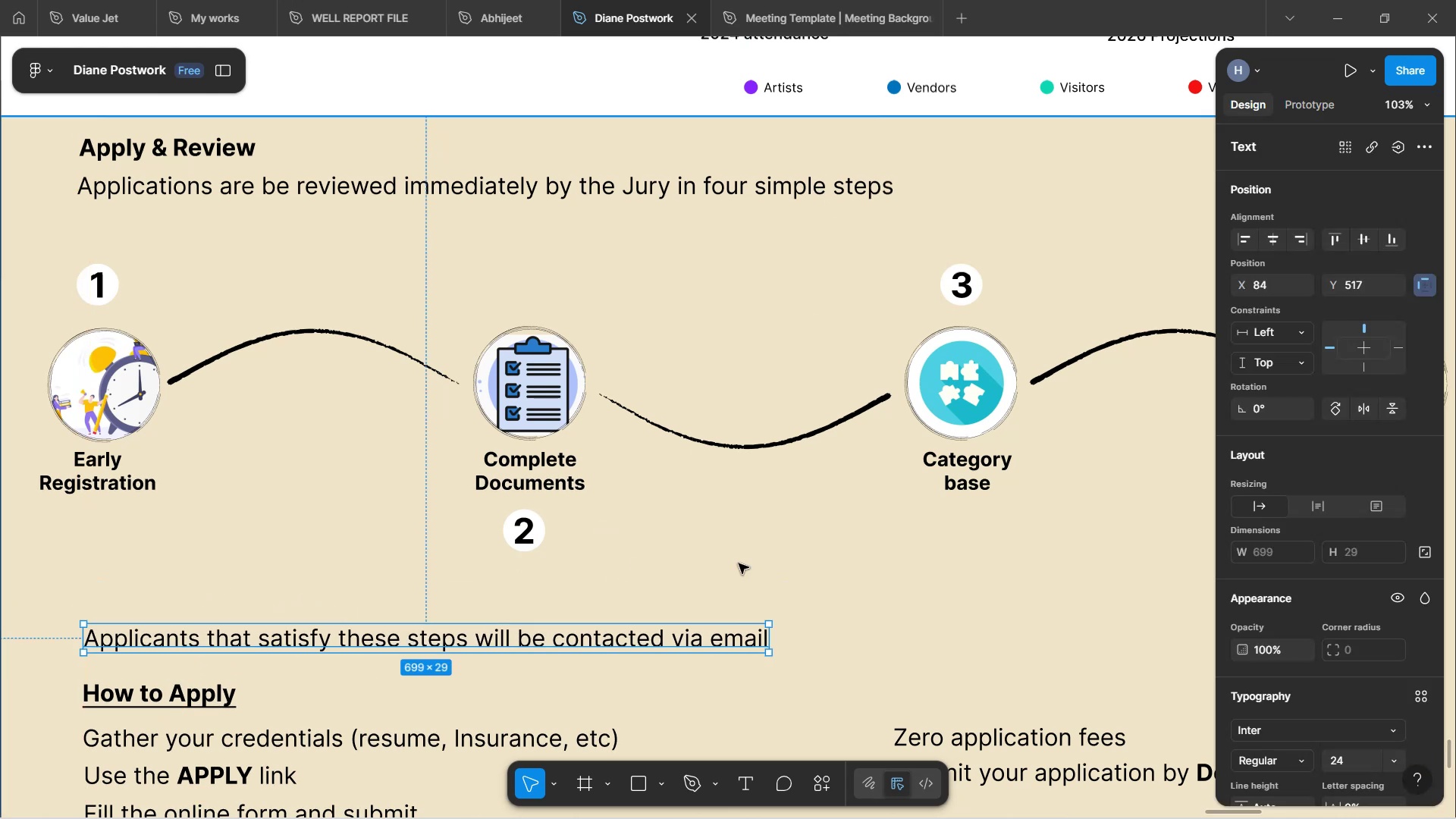 
left_click([739, 563])
 